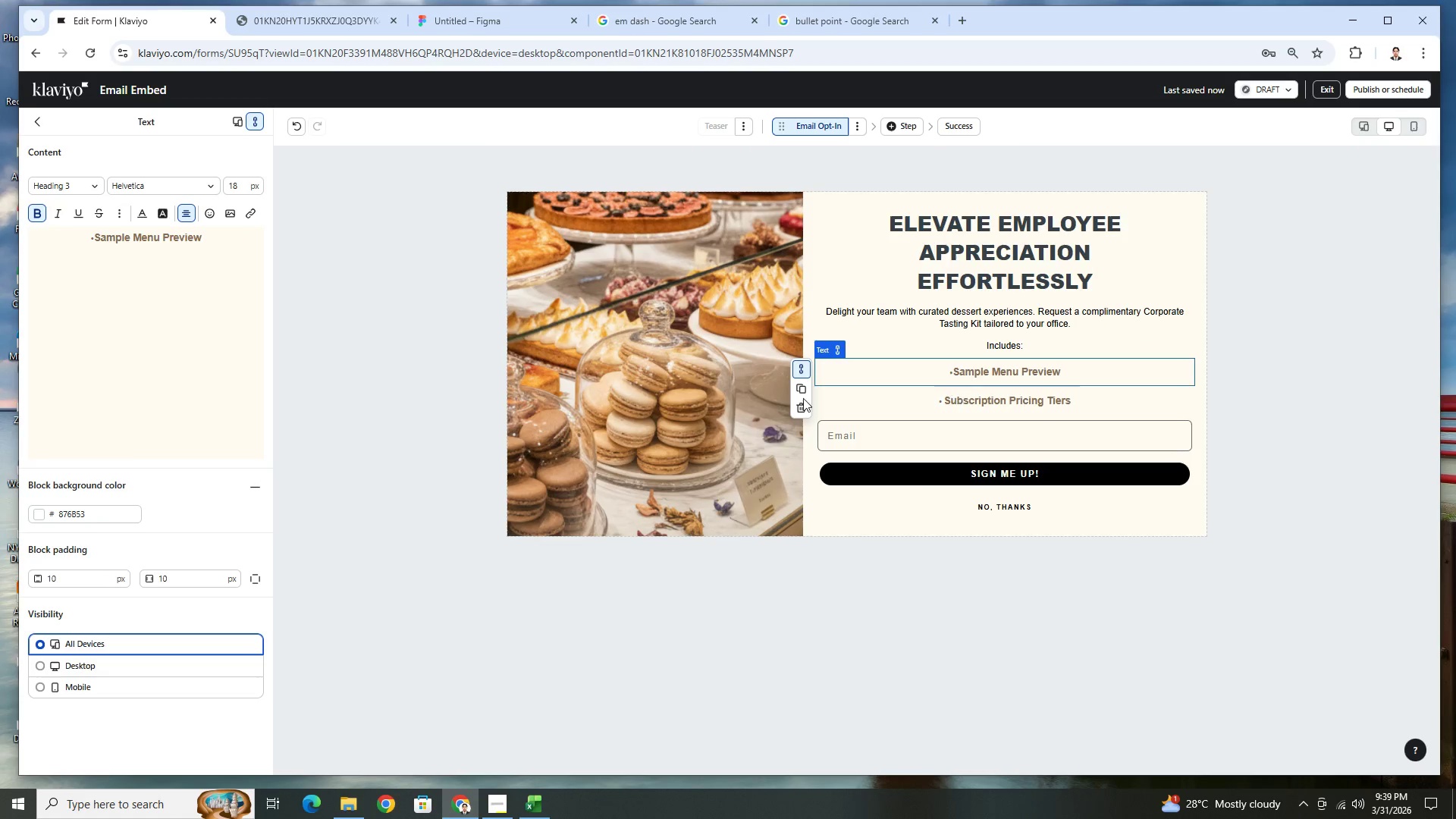 
double_click([99, 578])
 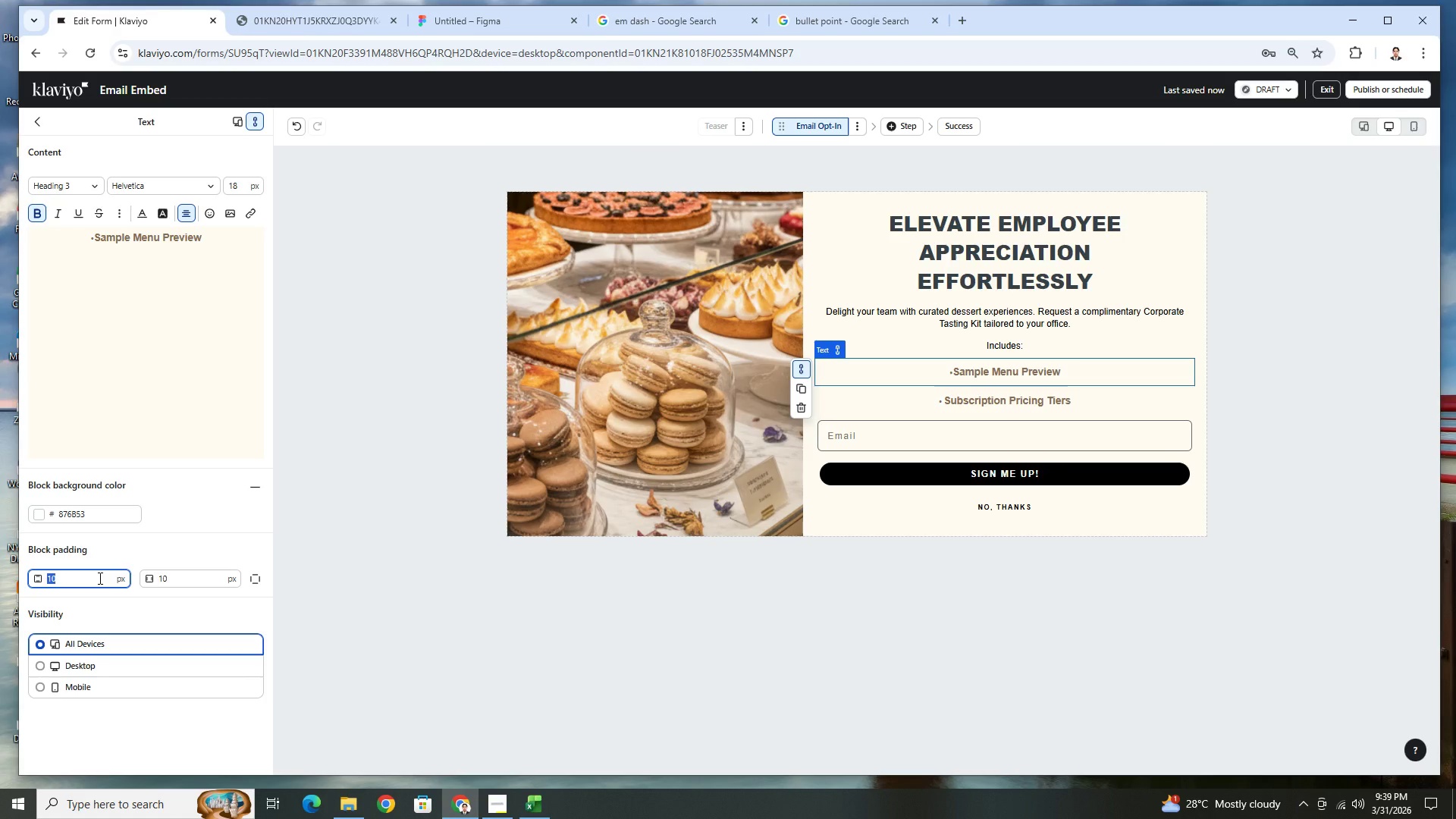 
key(Numpad5)
 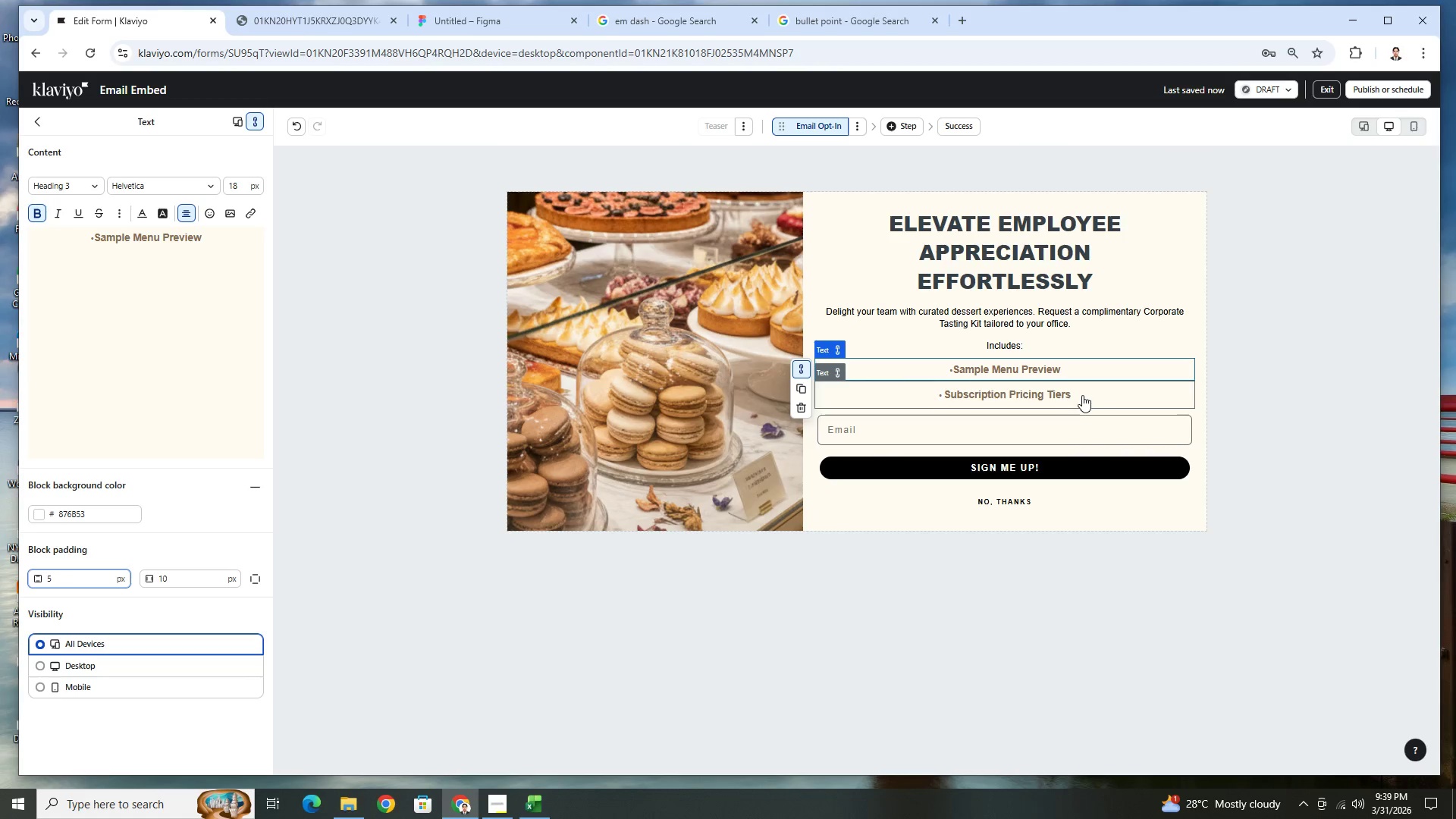 
left_click([1081, 394])
 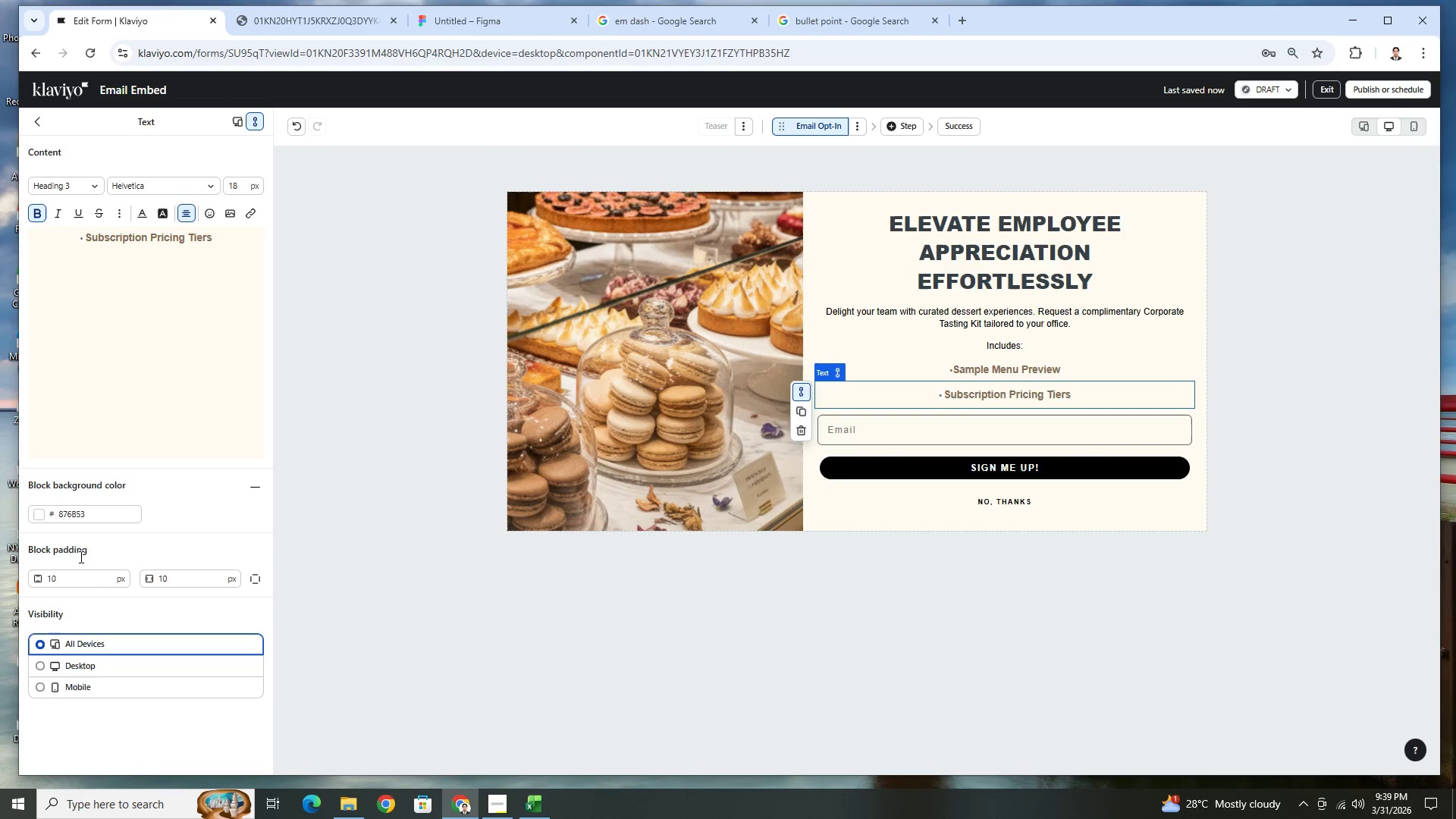 
double_click([89, 572])
 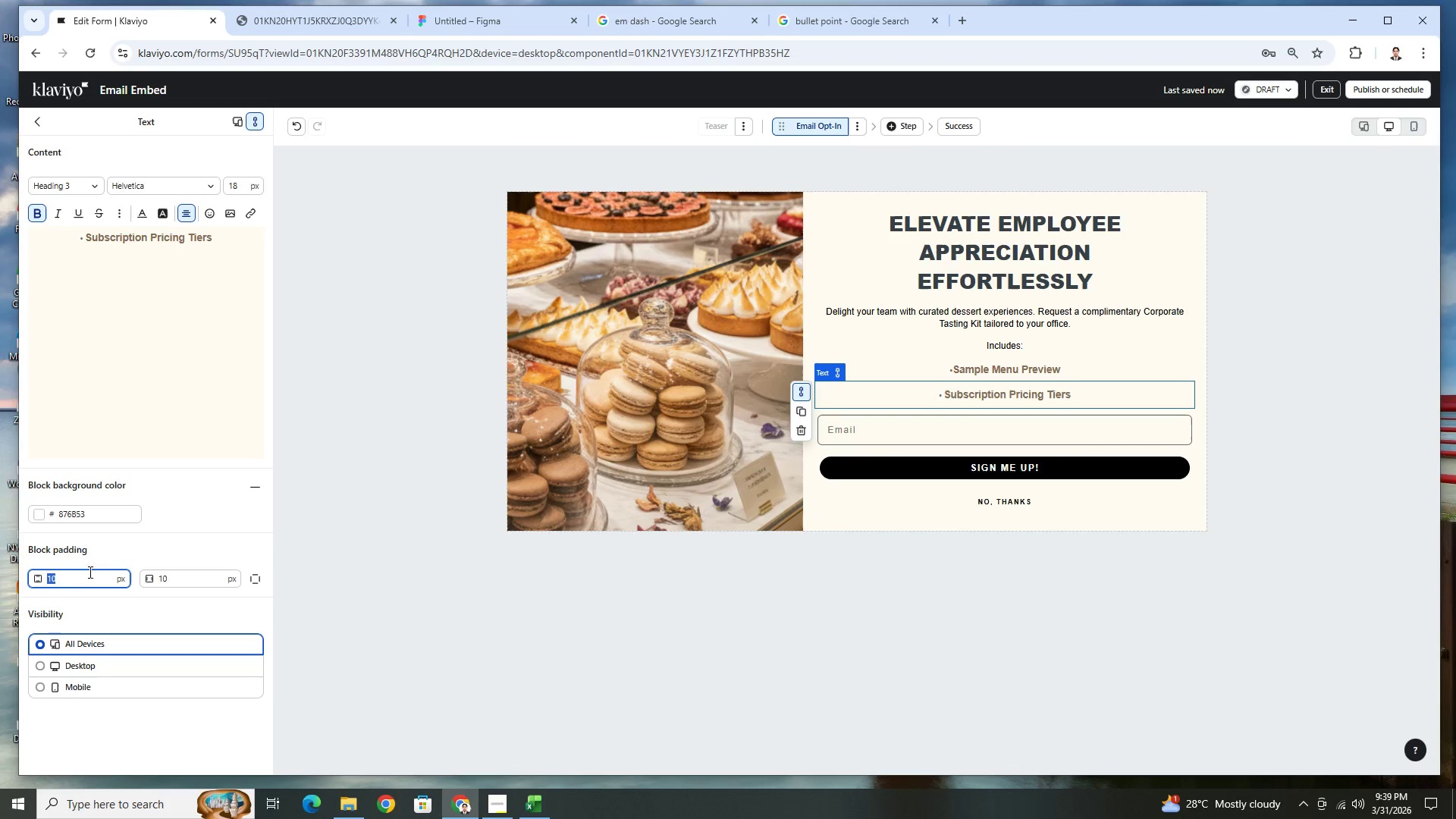 
key(Numpad5)
 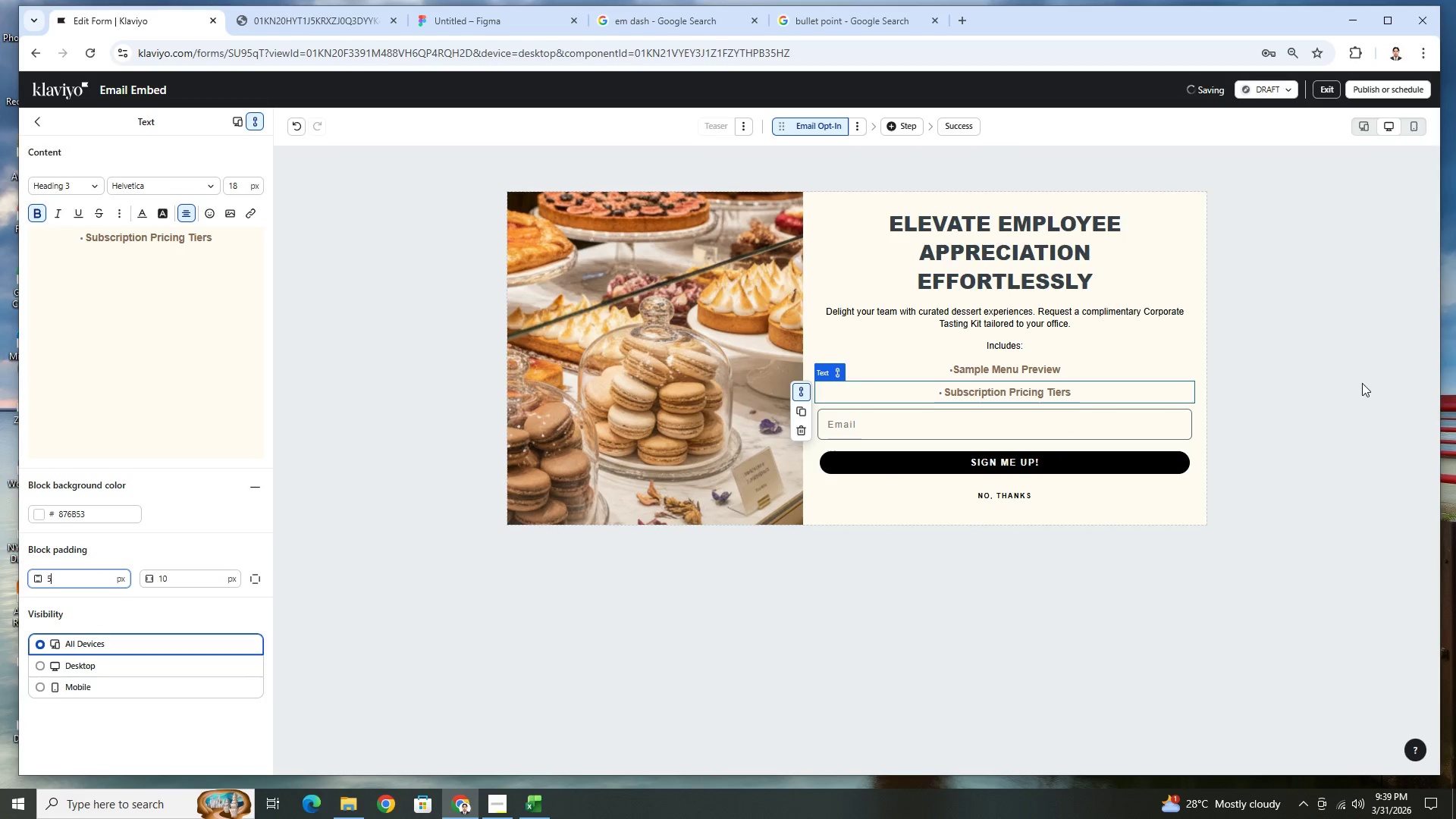 
left_click([1320, 371])
 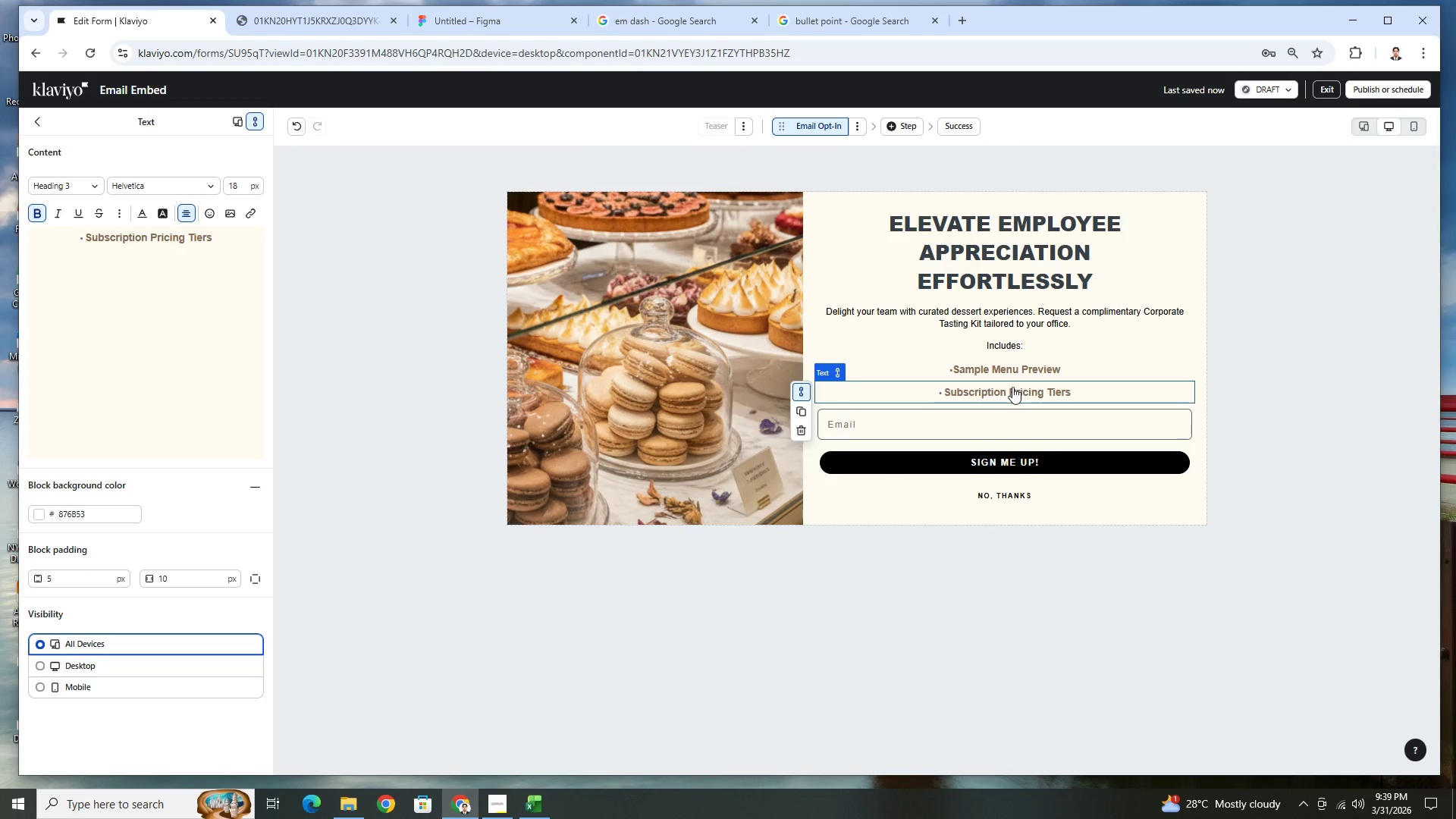 
left_click([1012, 387])
 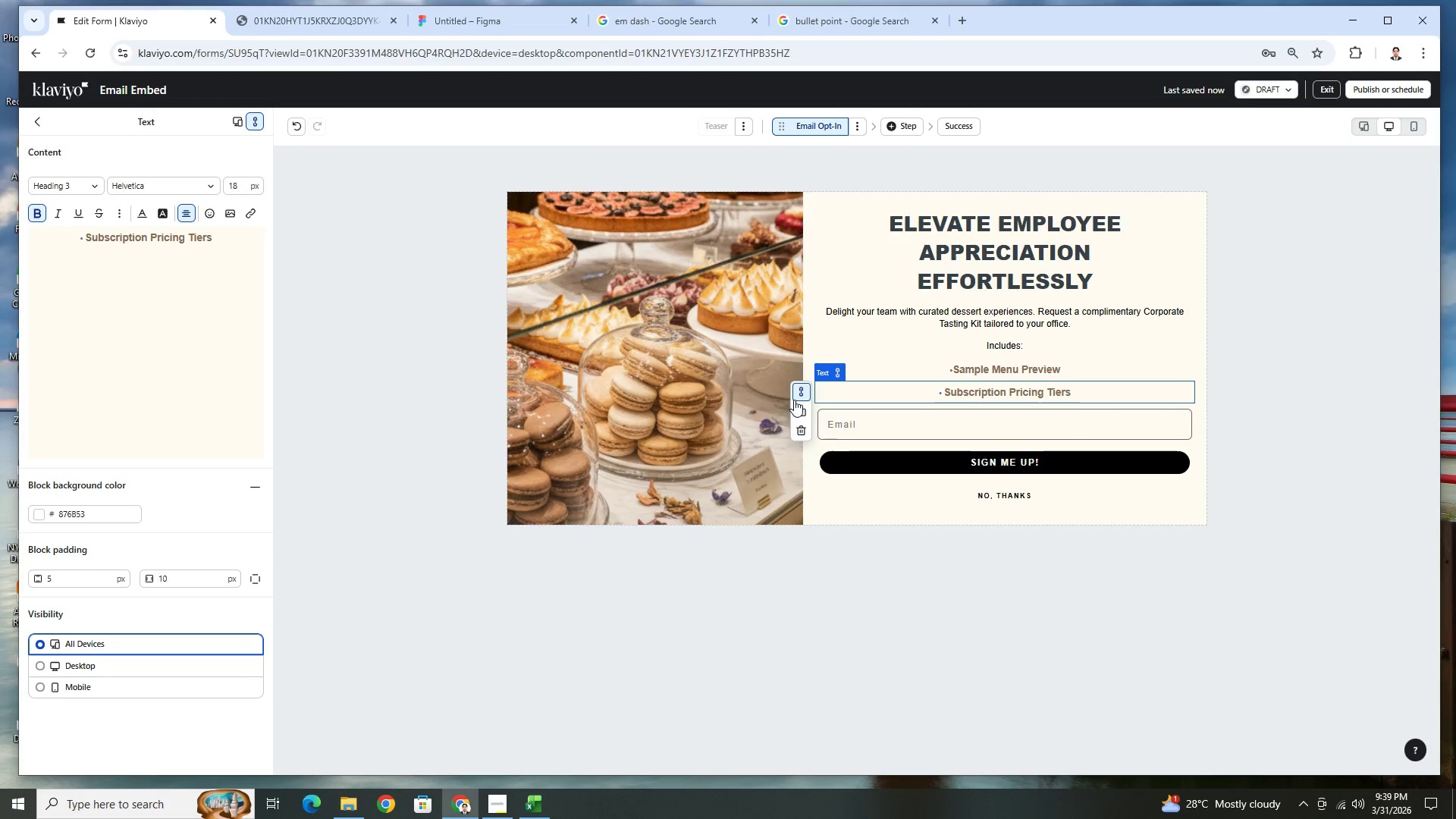 
left_click([789, 411])
 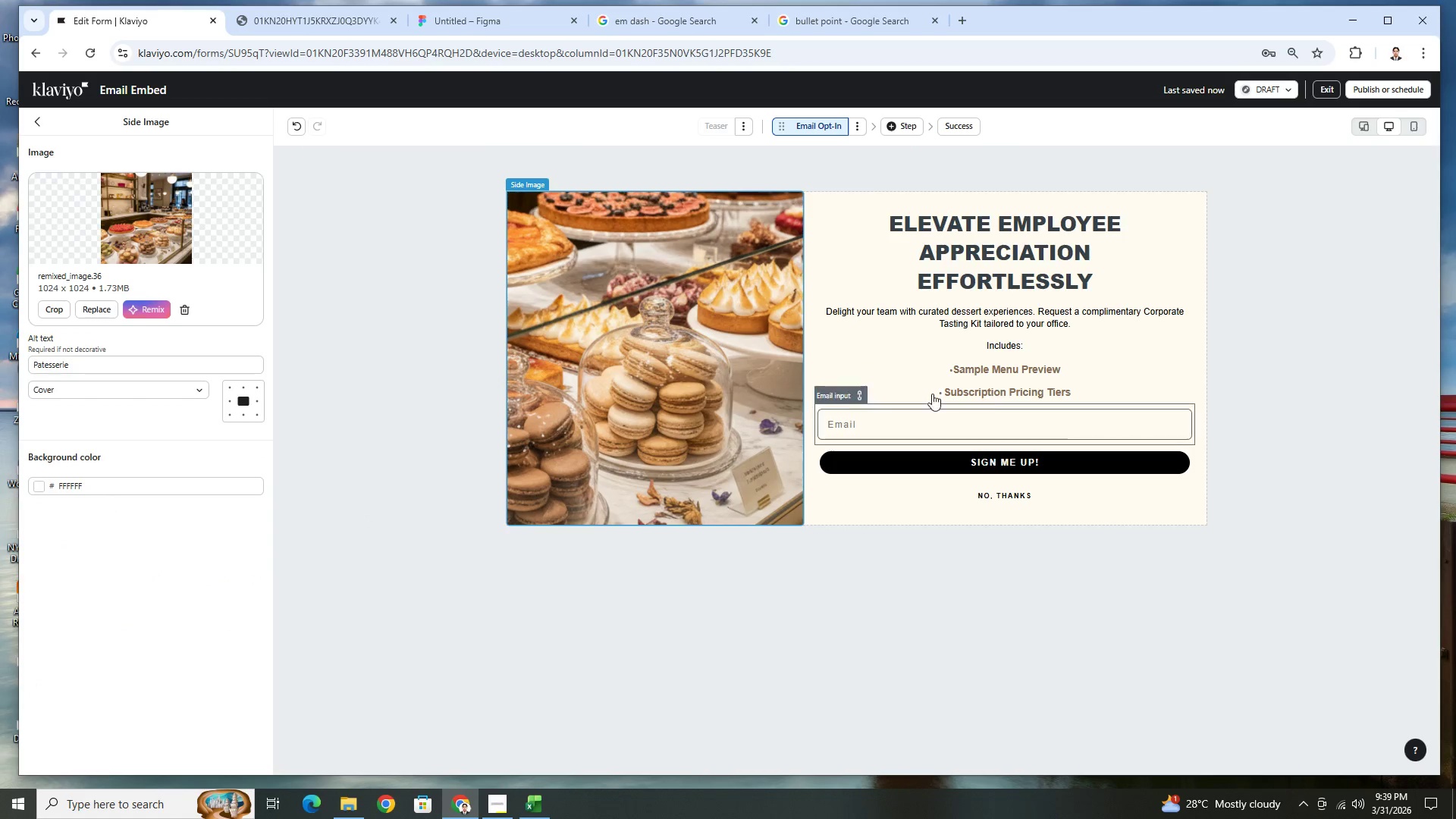 
left_click([991, 383])
 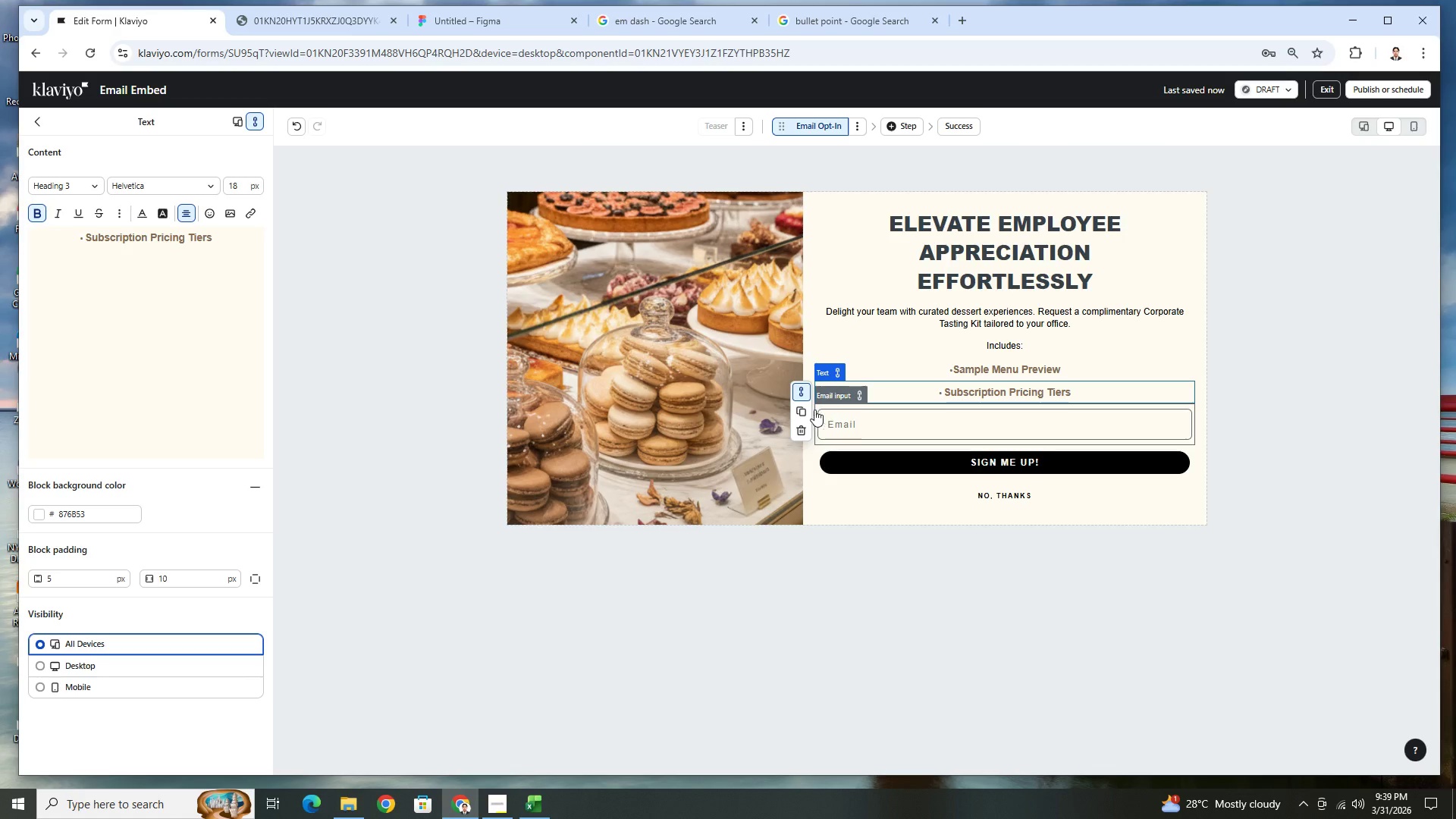 
left_click([807, 410])
 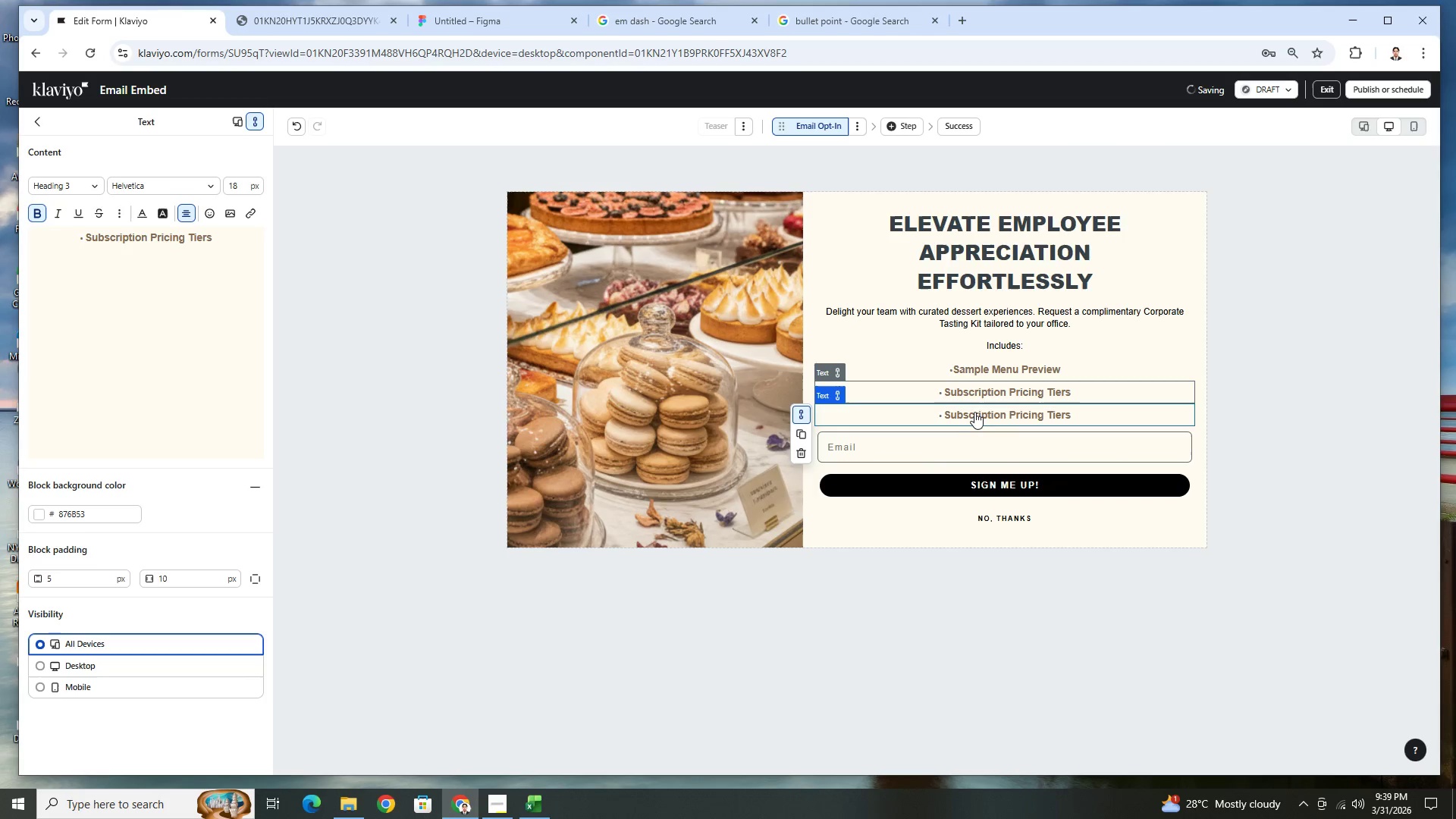 
left_click([975, 413])
 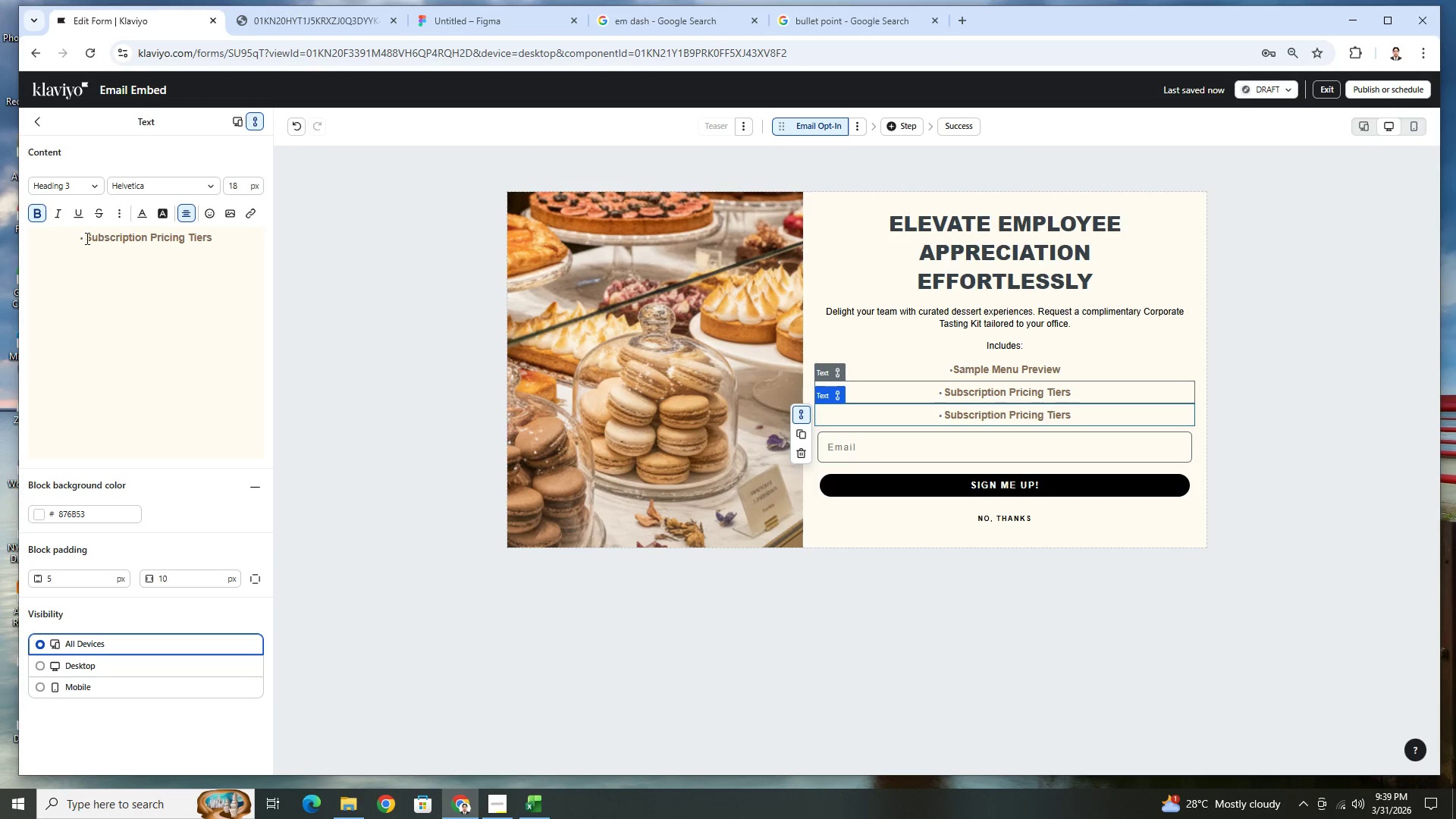 
left_click_drag(start_coordinate=[87, 237], to_coordinate=[212, 237])
 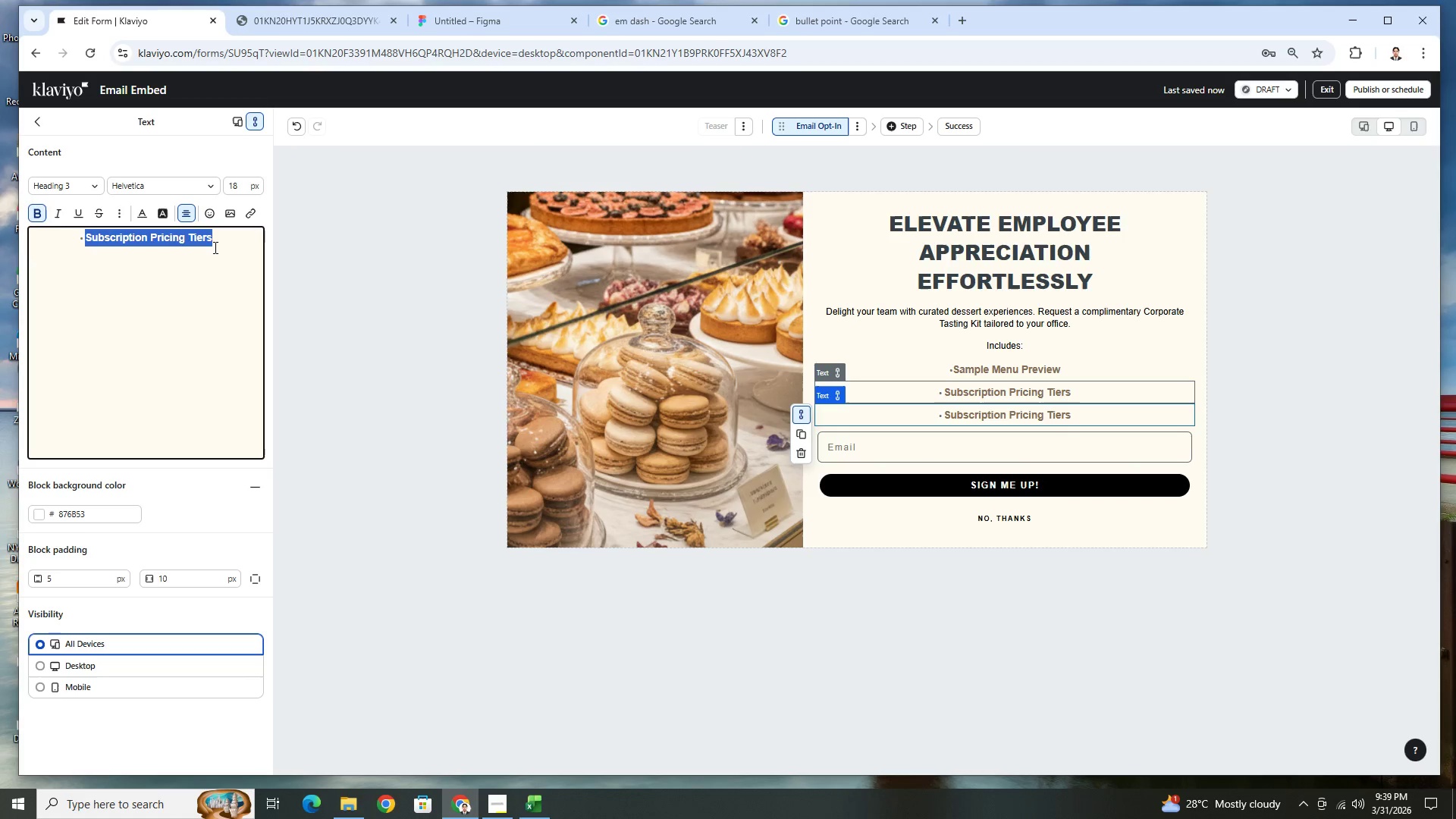 
type(V)
key(Backspace)
type(Custom R)
 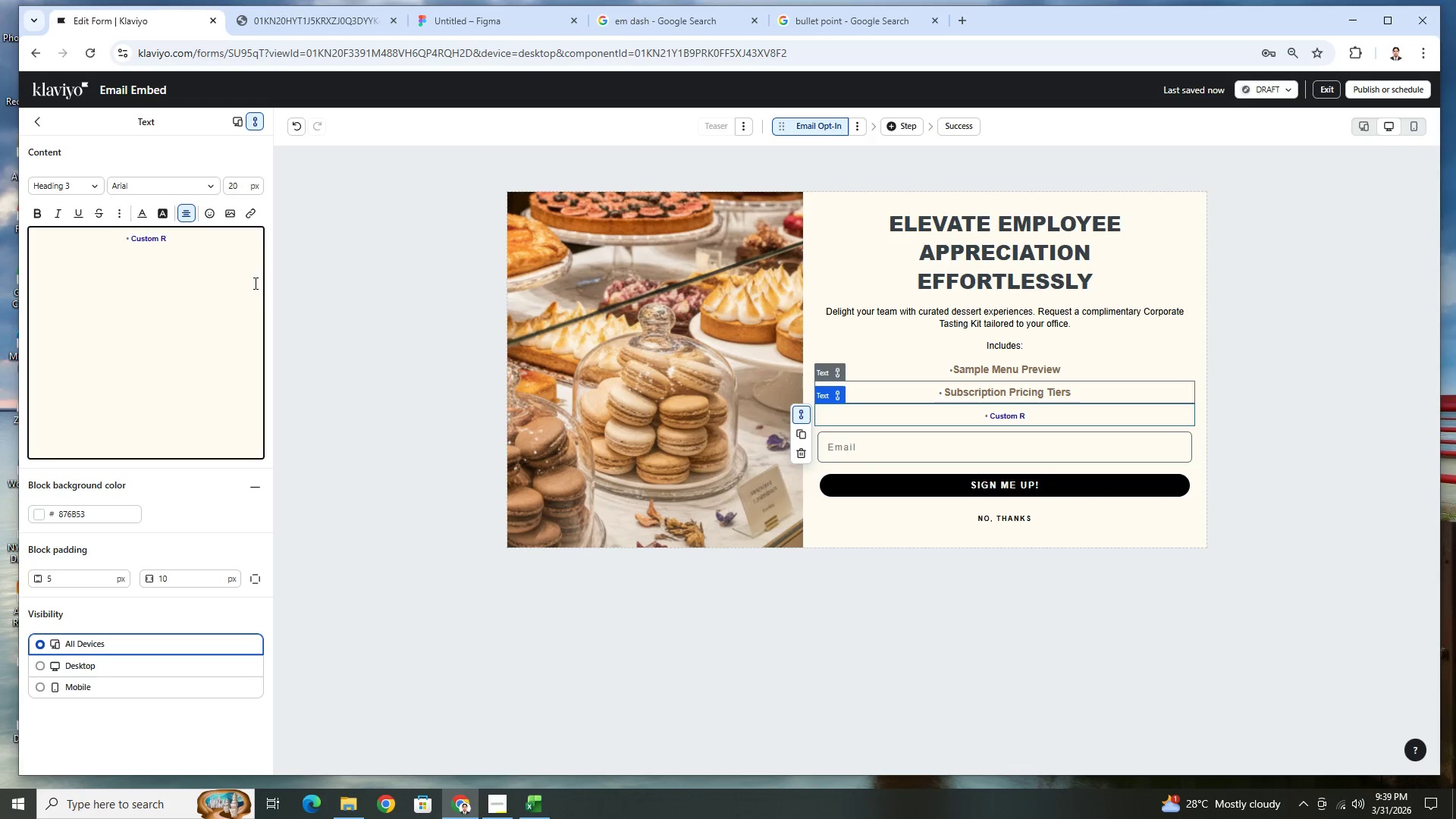 
key(Control+Z)
 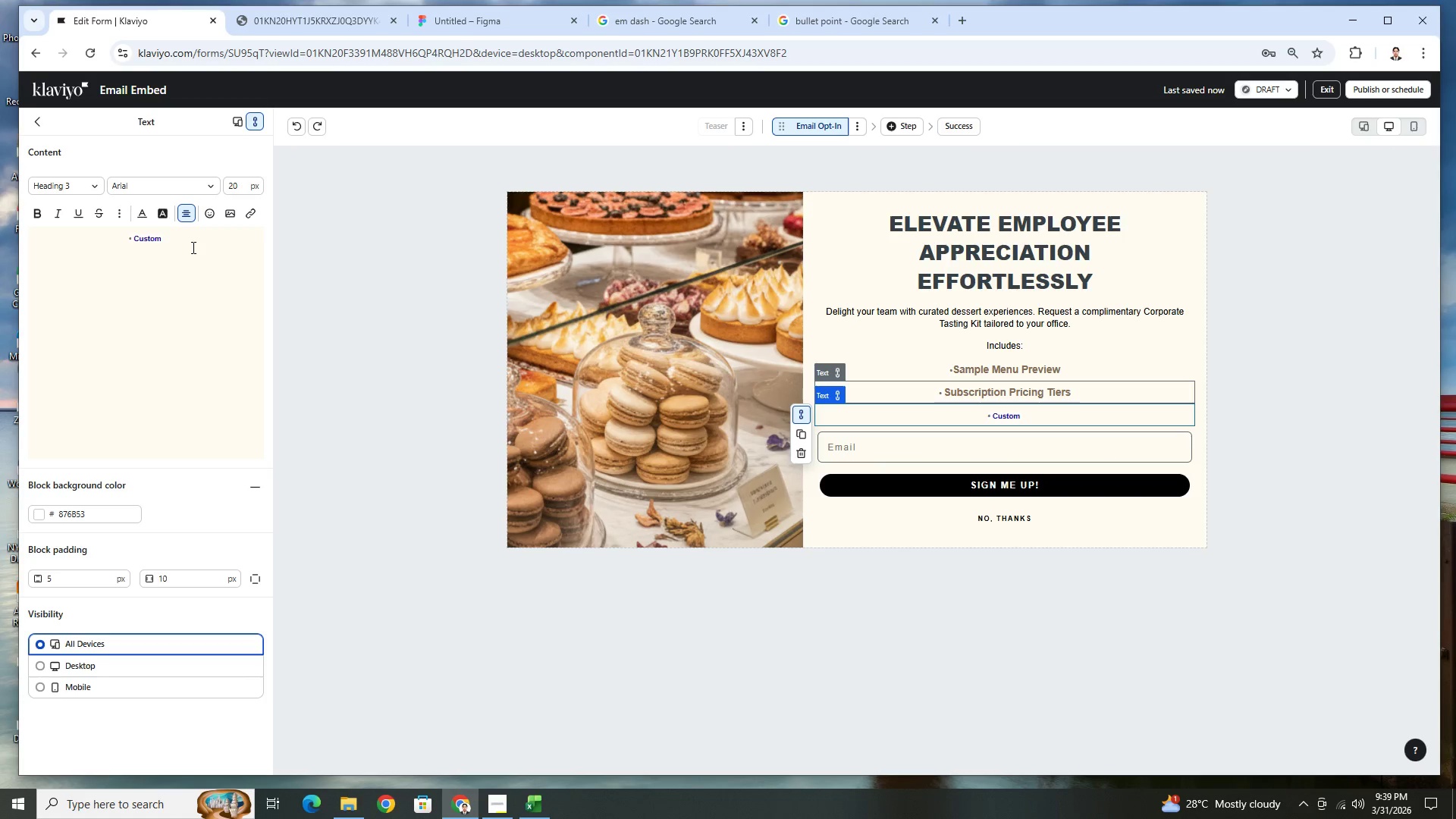 
key(Control+A)
 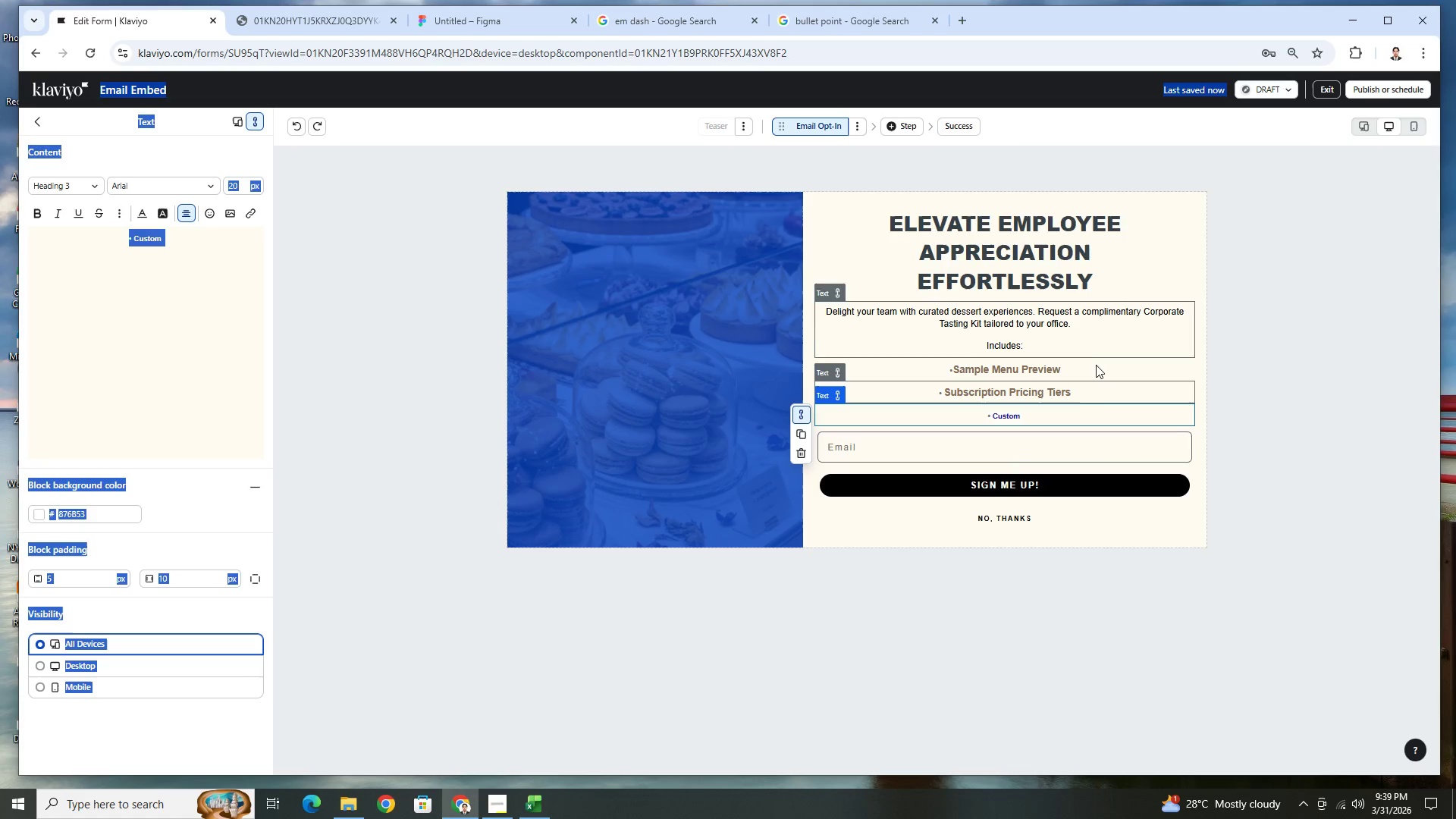 
left_click([1086, 409])
 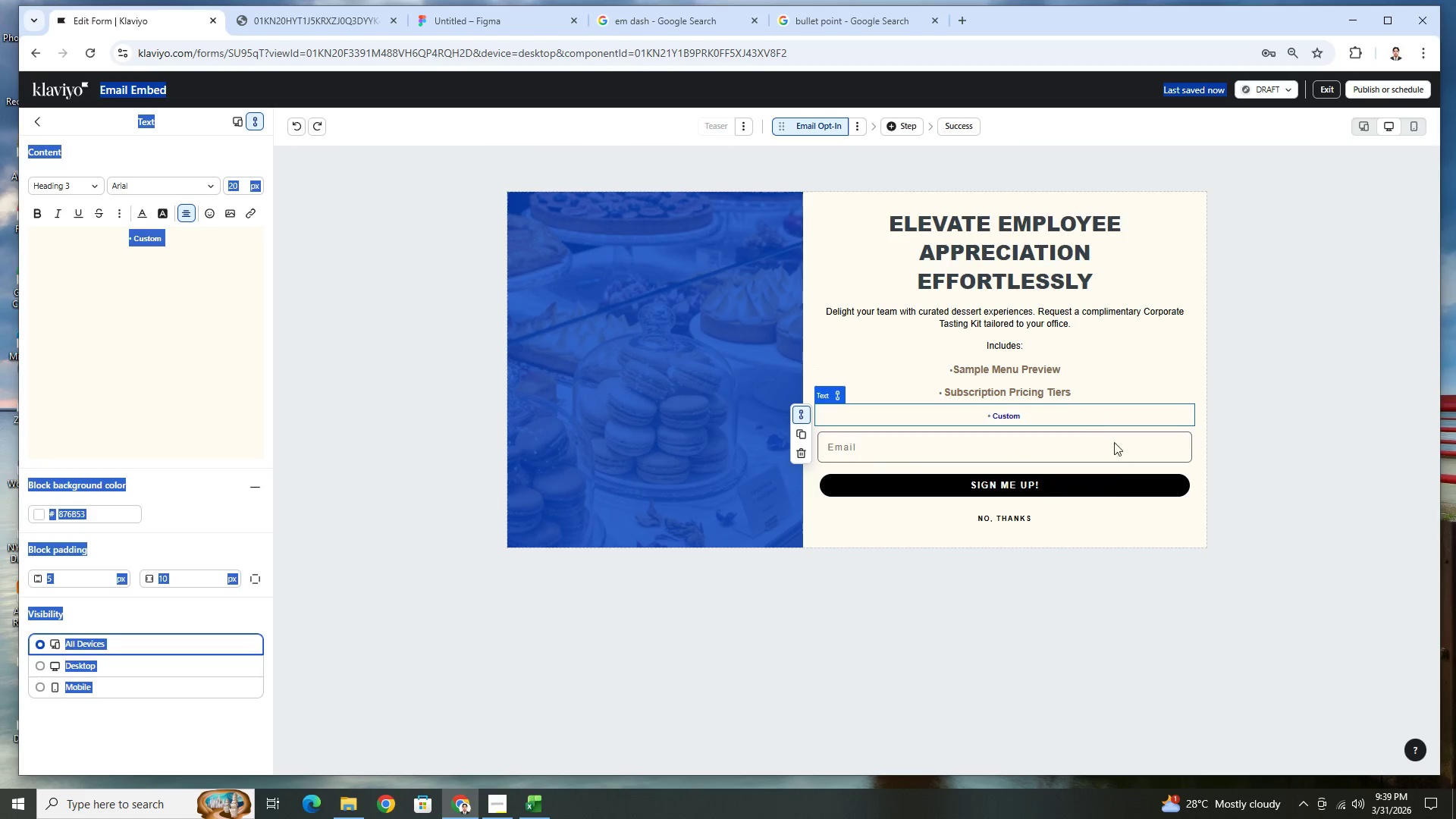 
key(Escape)
 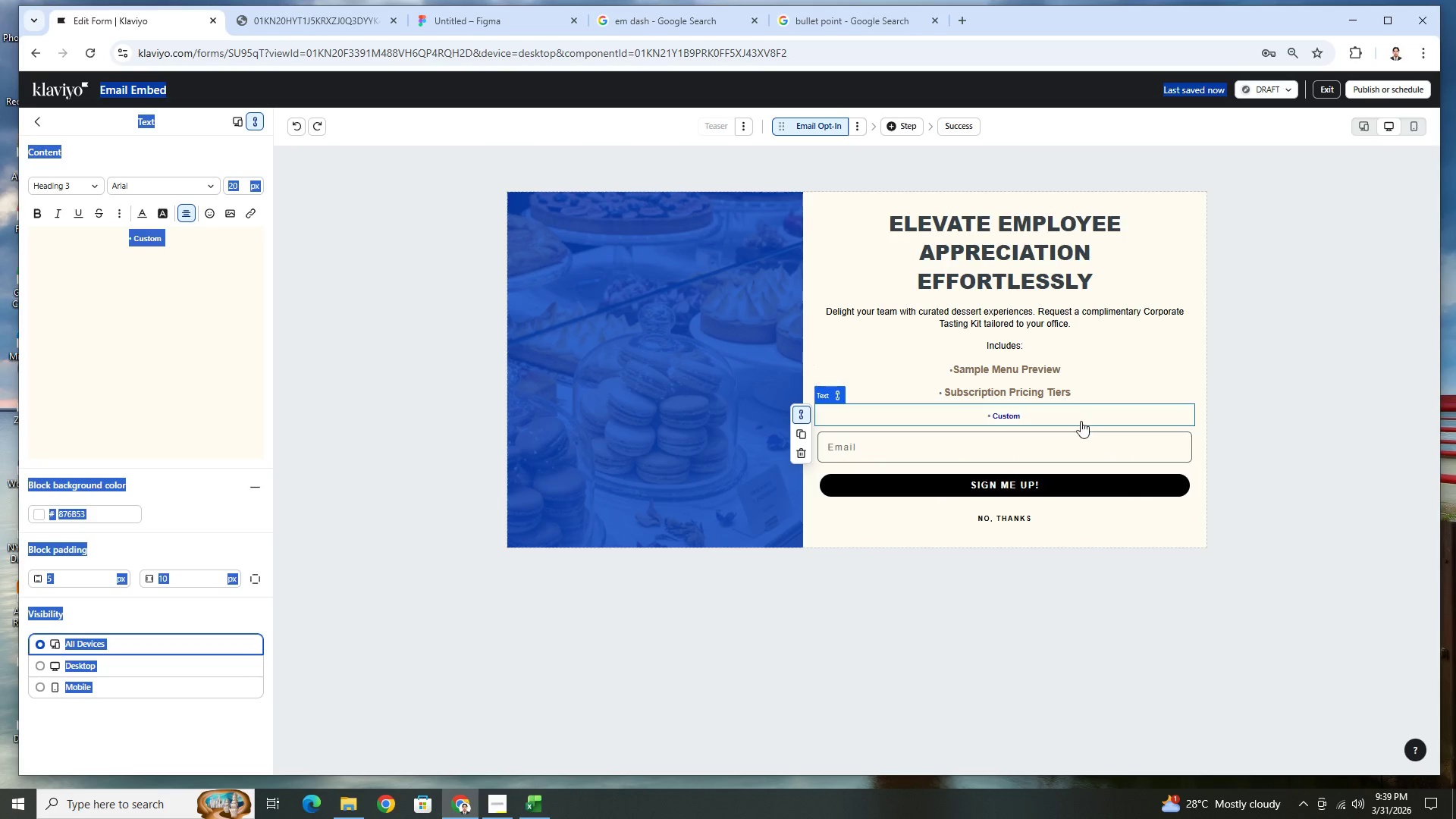 
left_click([1118, 441])
 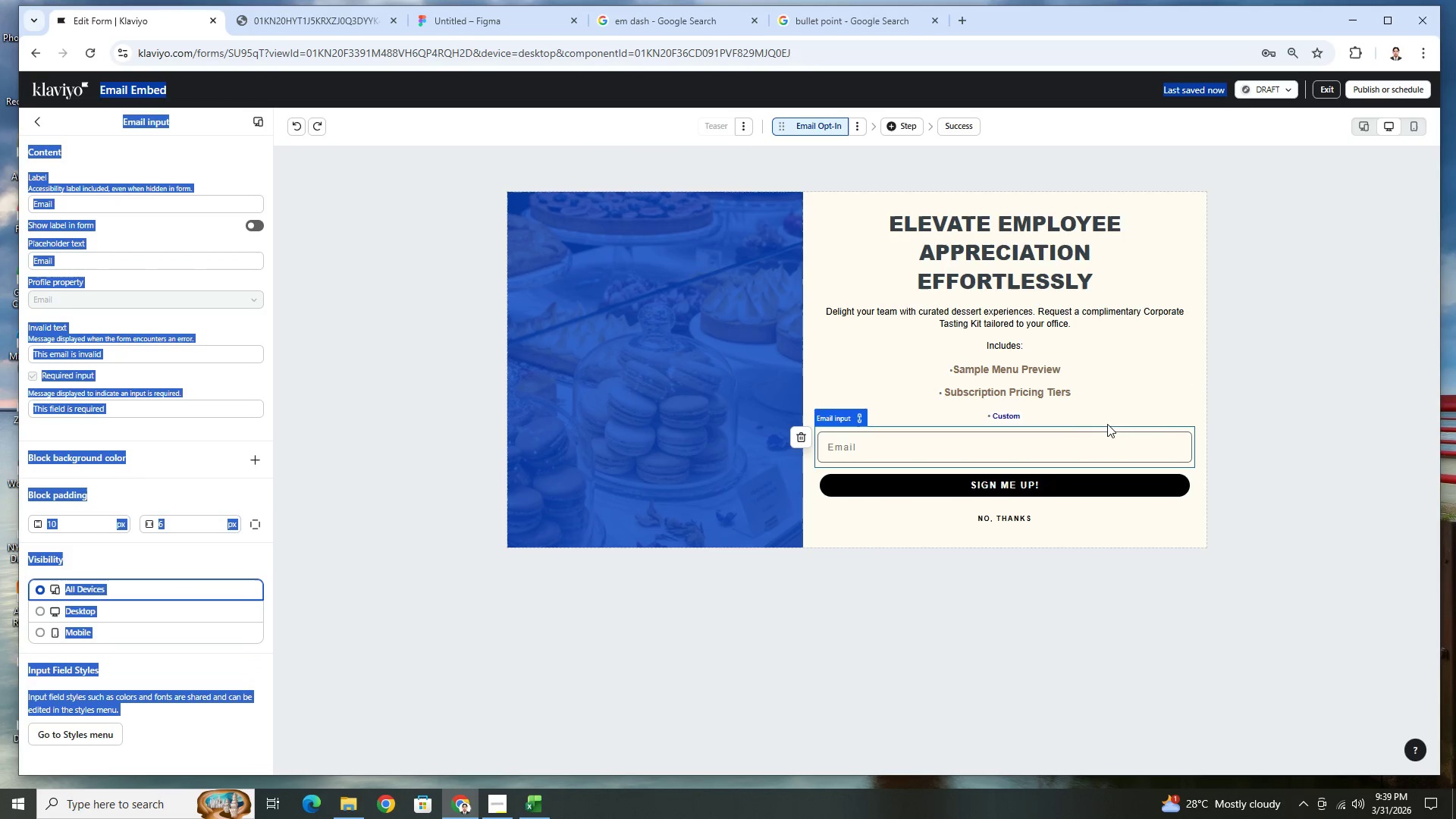 
left_click([1106, 421])
 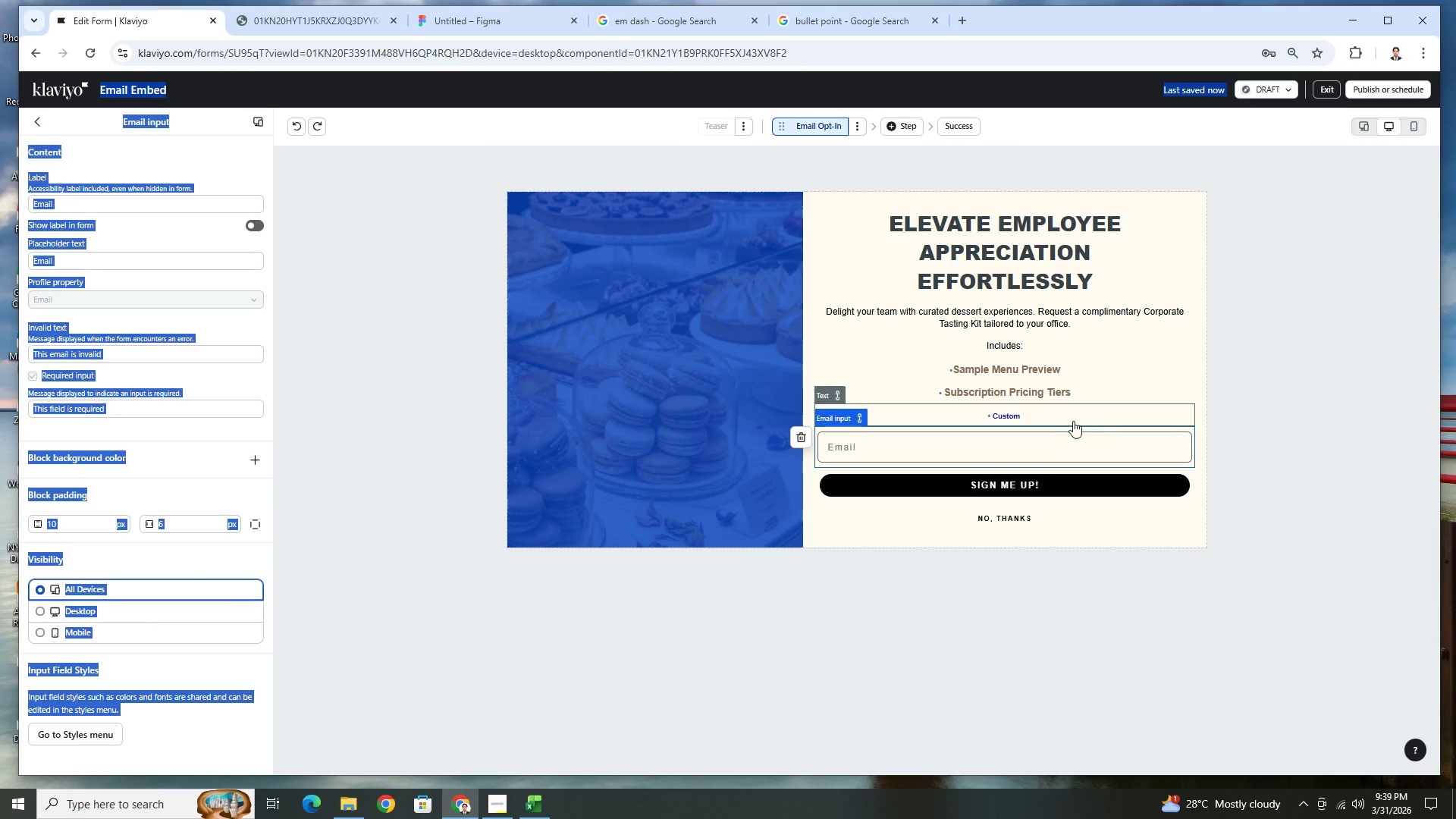 
key(Escape)
 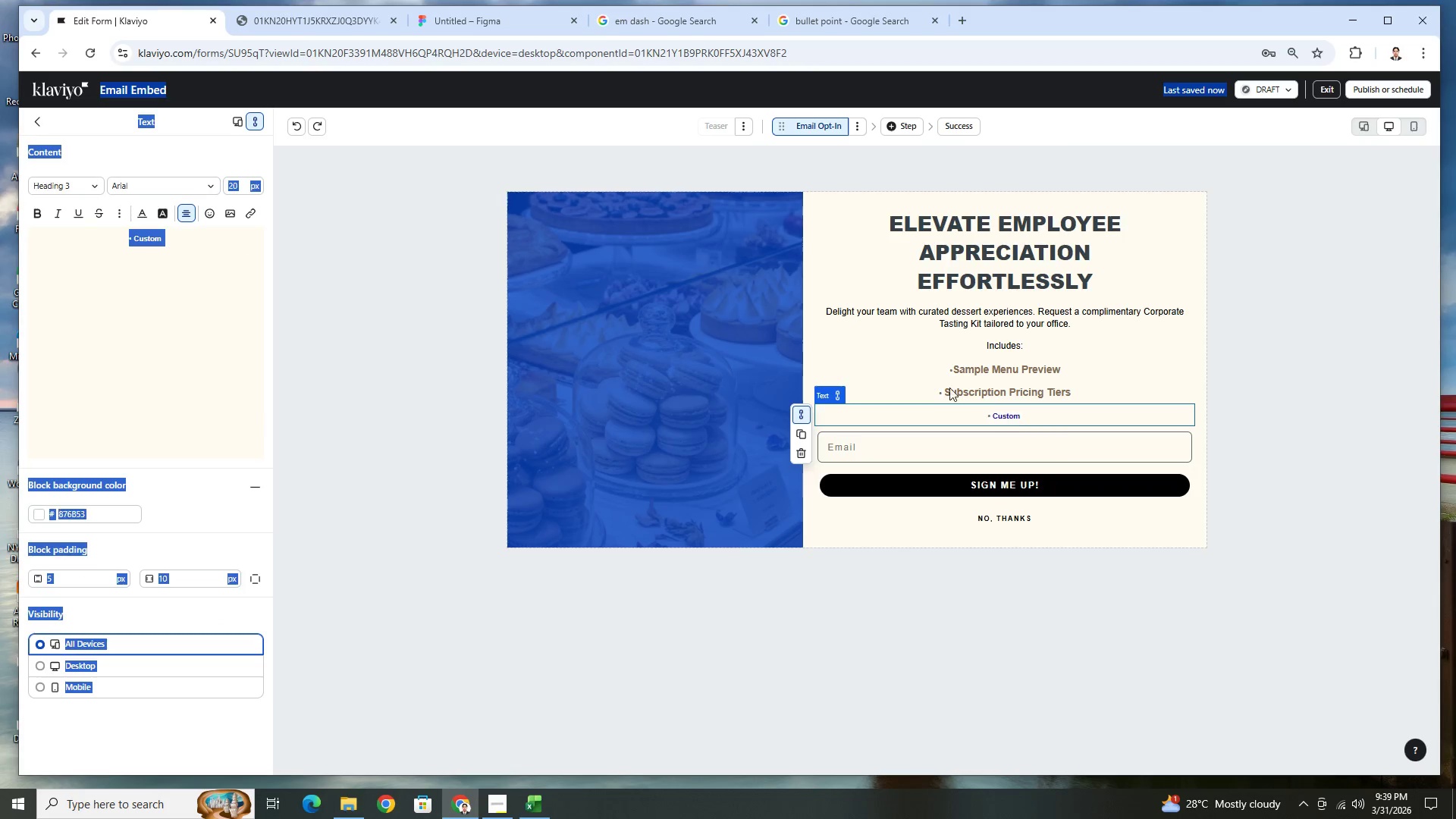 
key(Escape)
 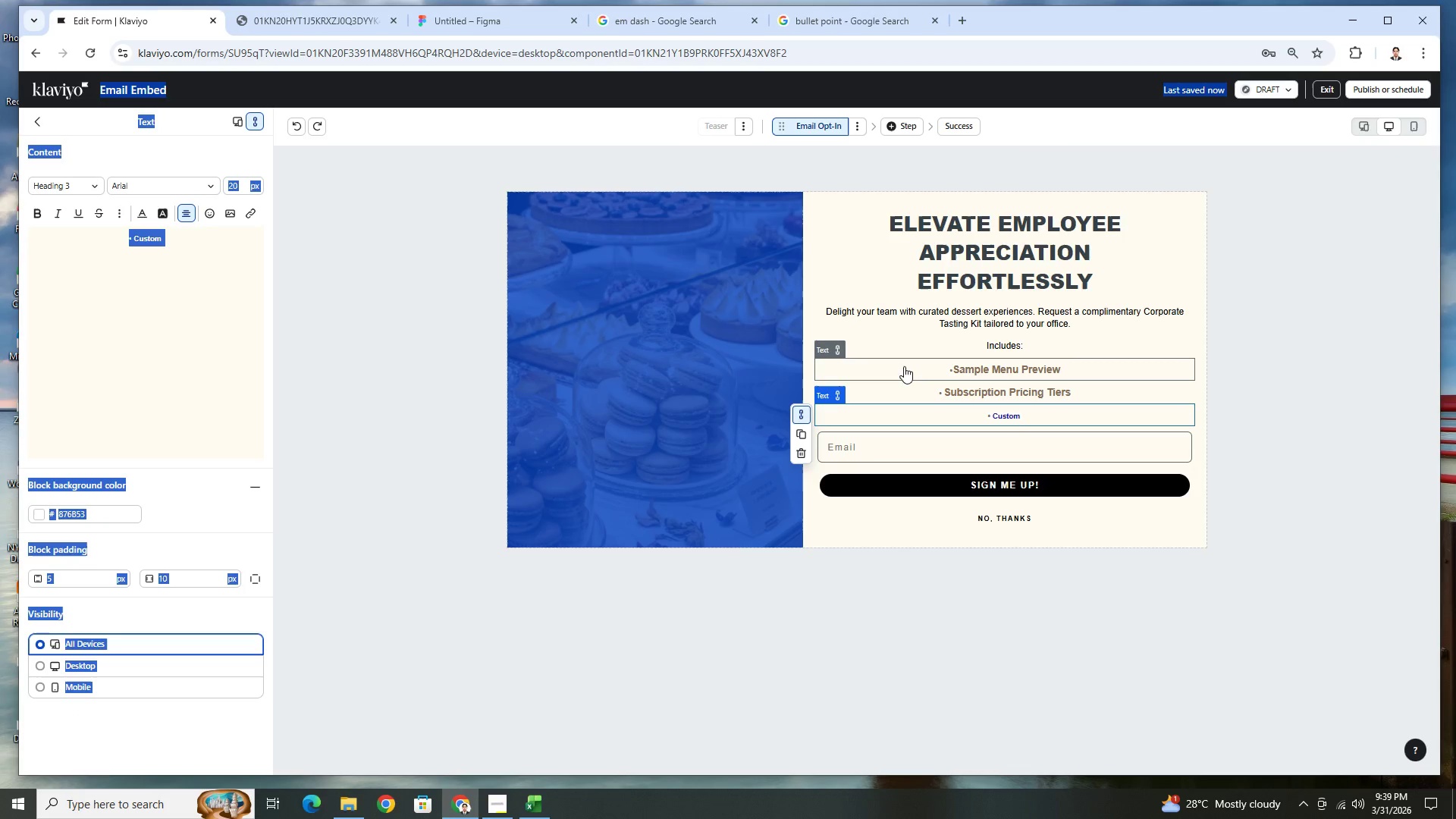 
key(Escape)
 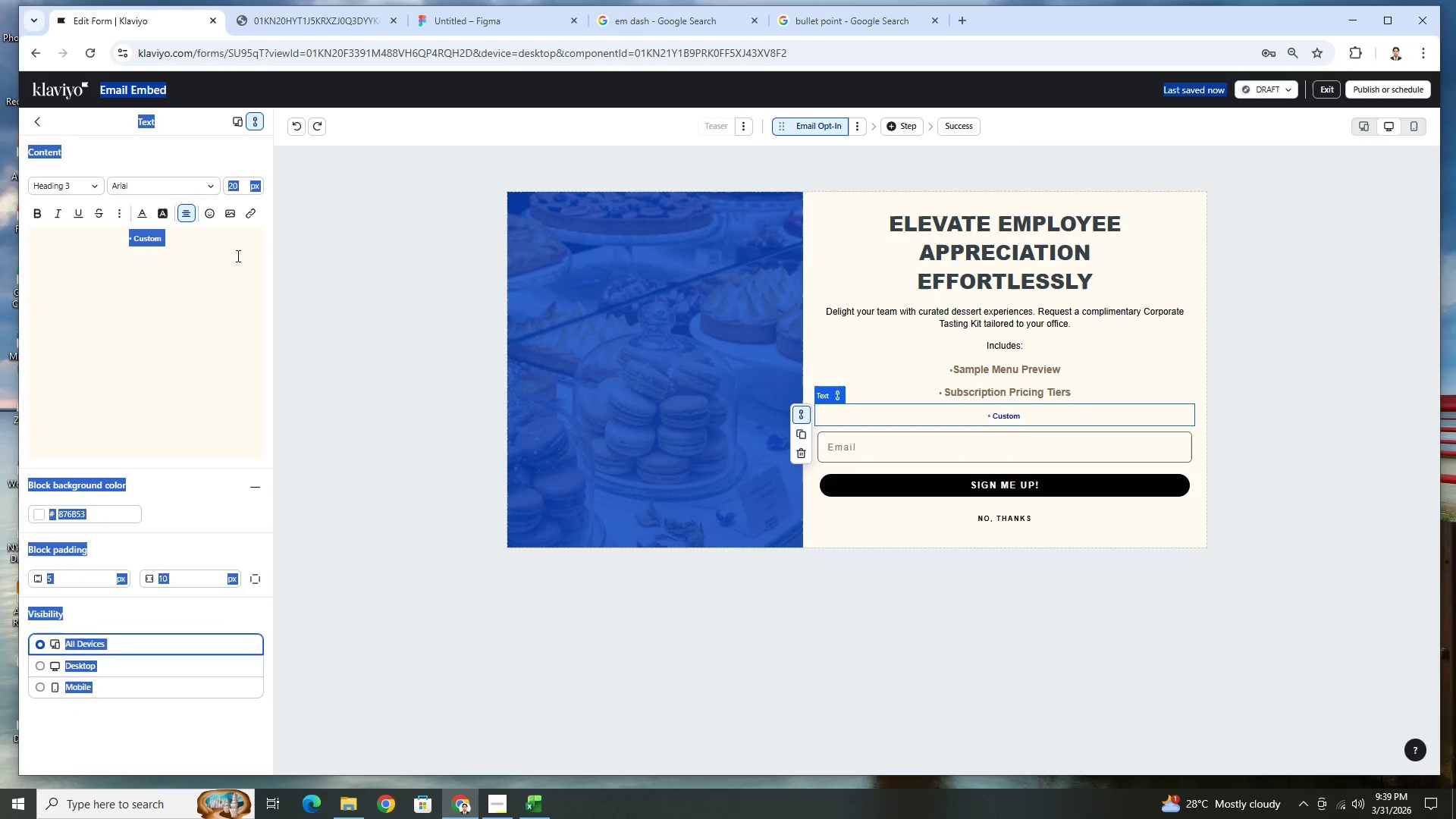 
left_click([304, 244])
 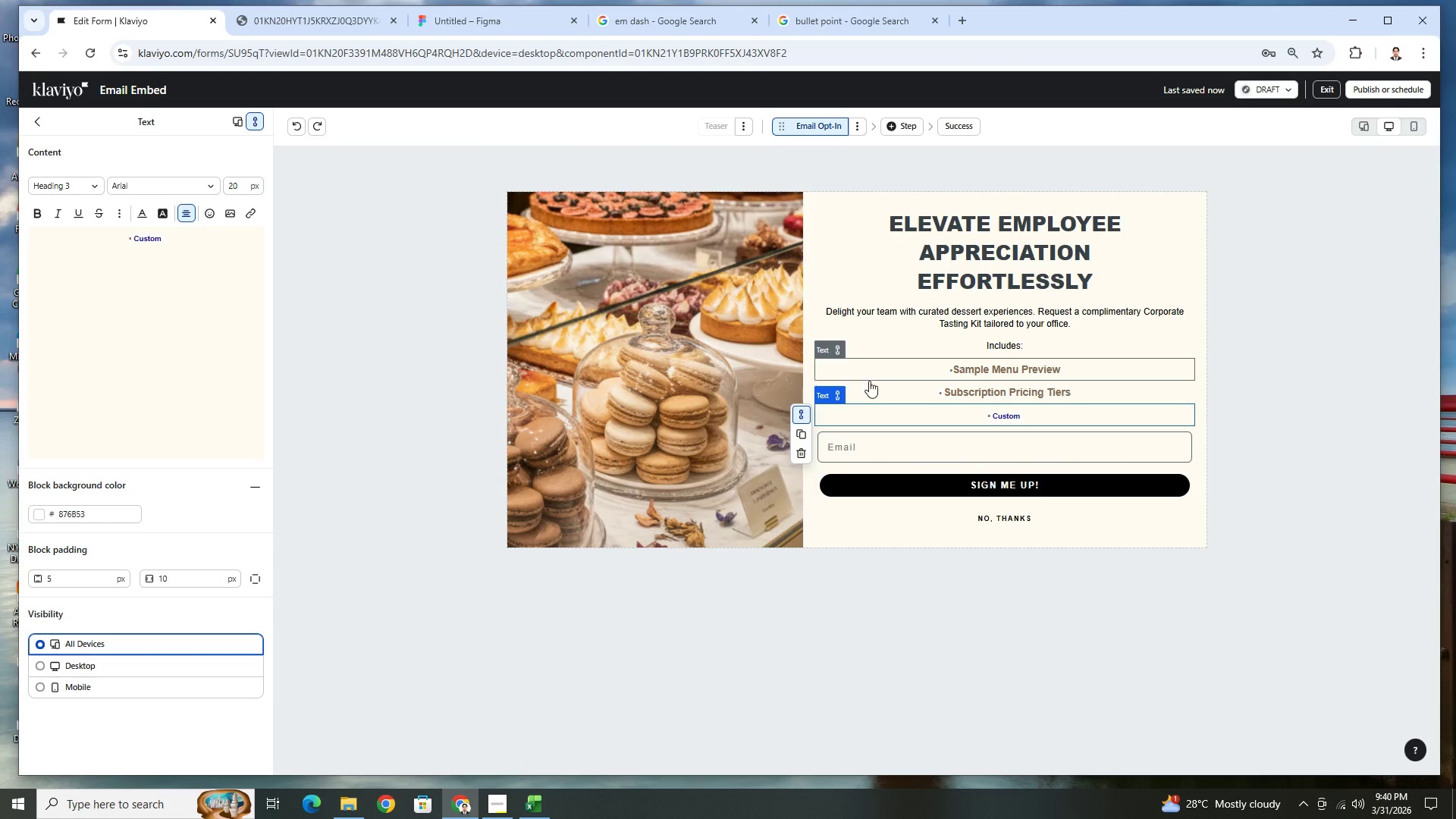 
left_click([921, 416])
 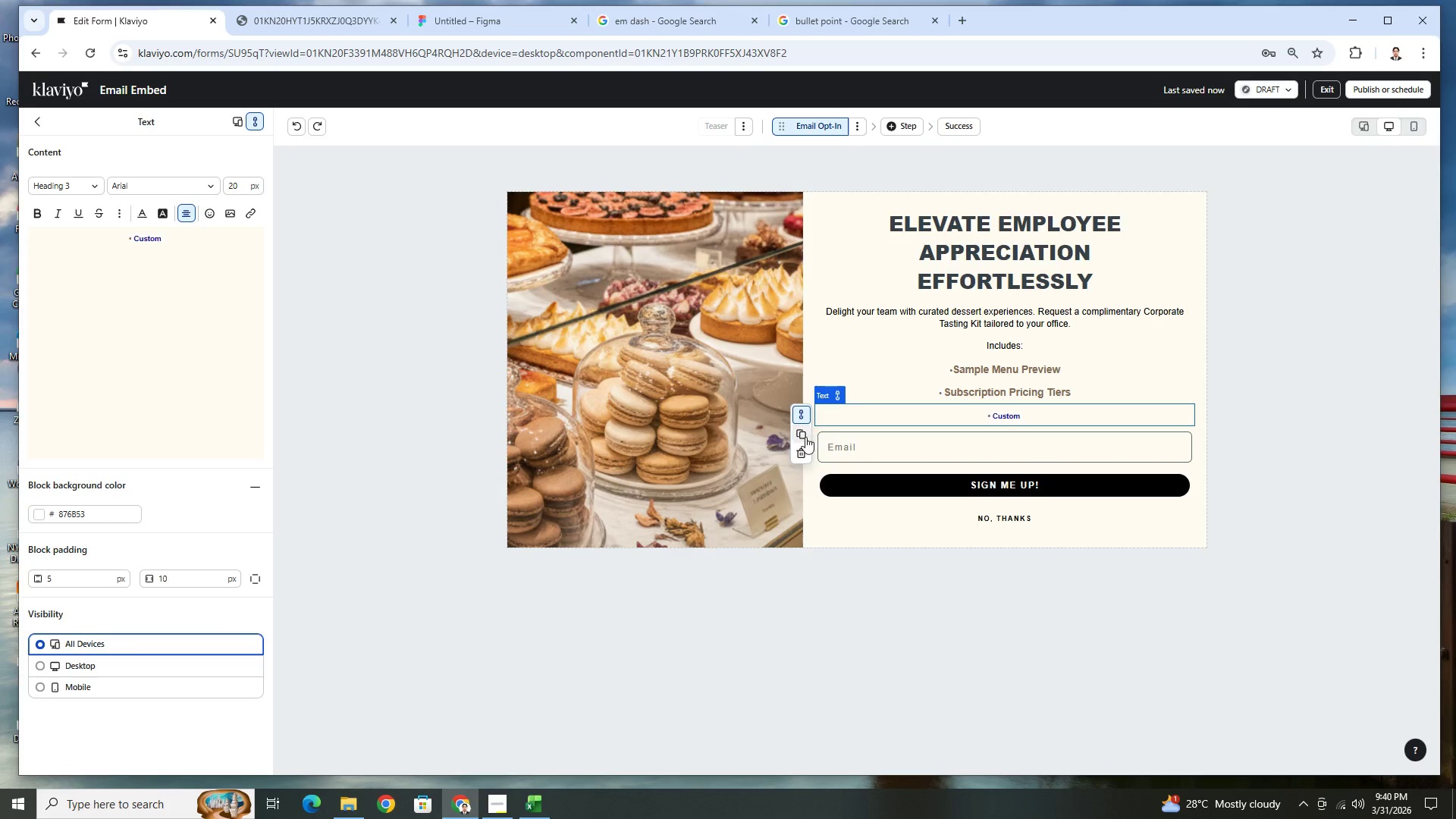 
left_click([802, 452])
 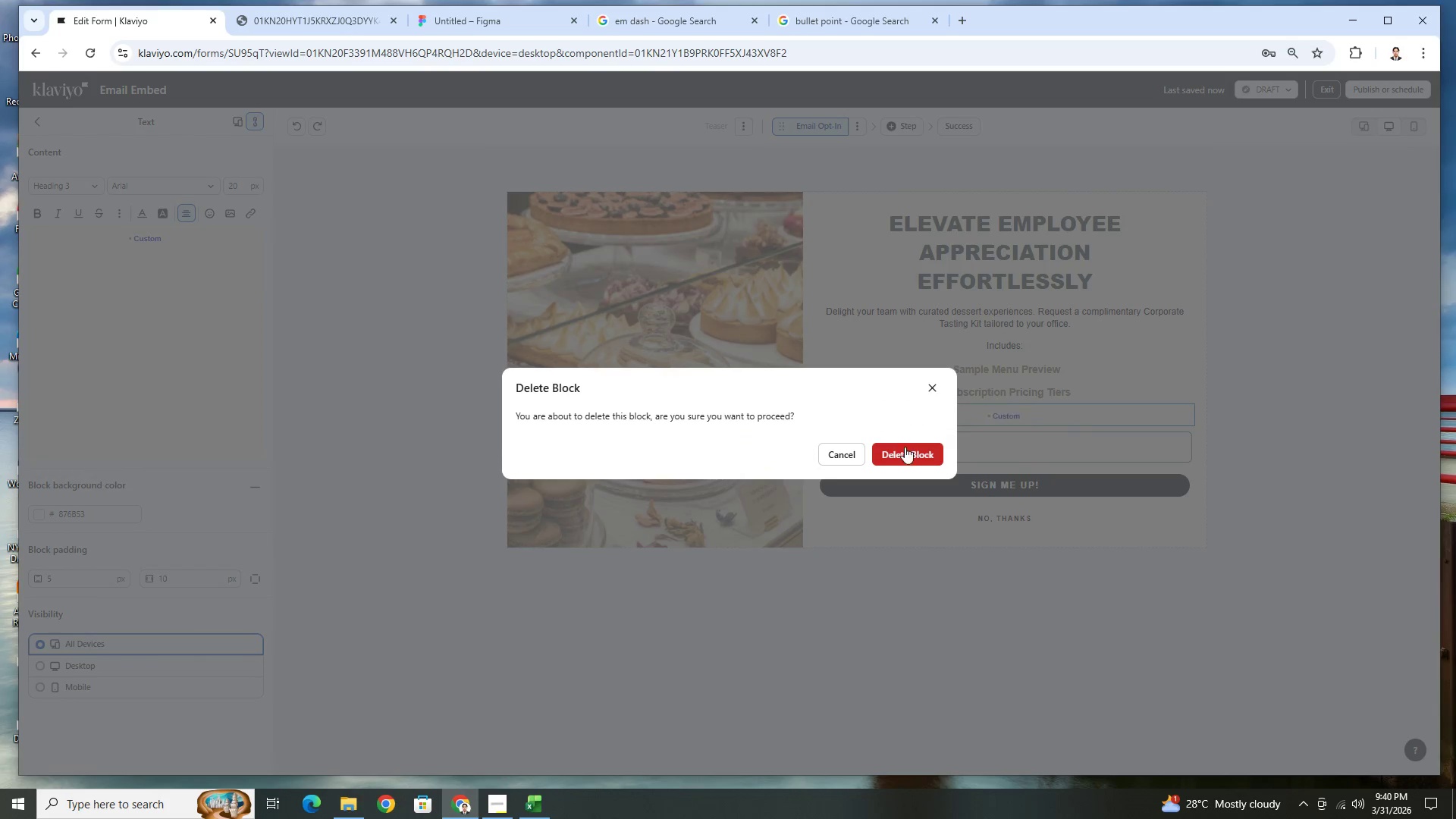 
left_click([906, 450])
 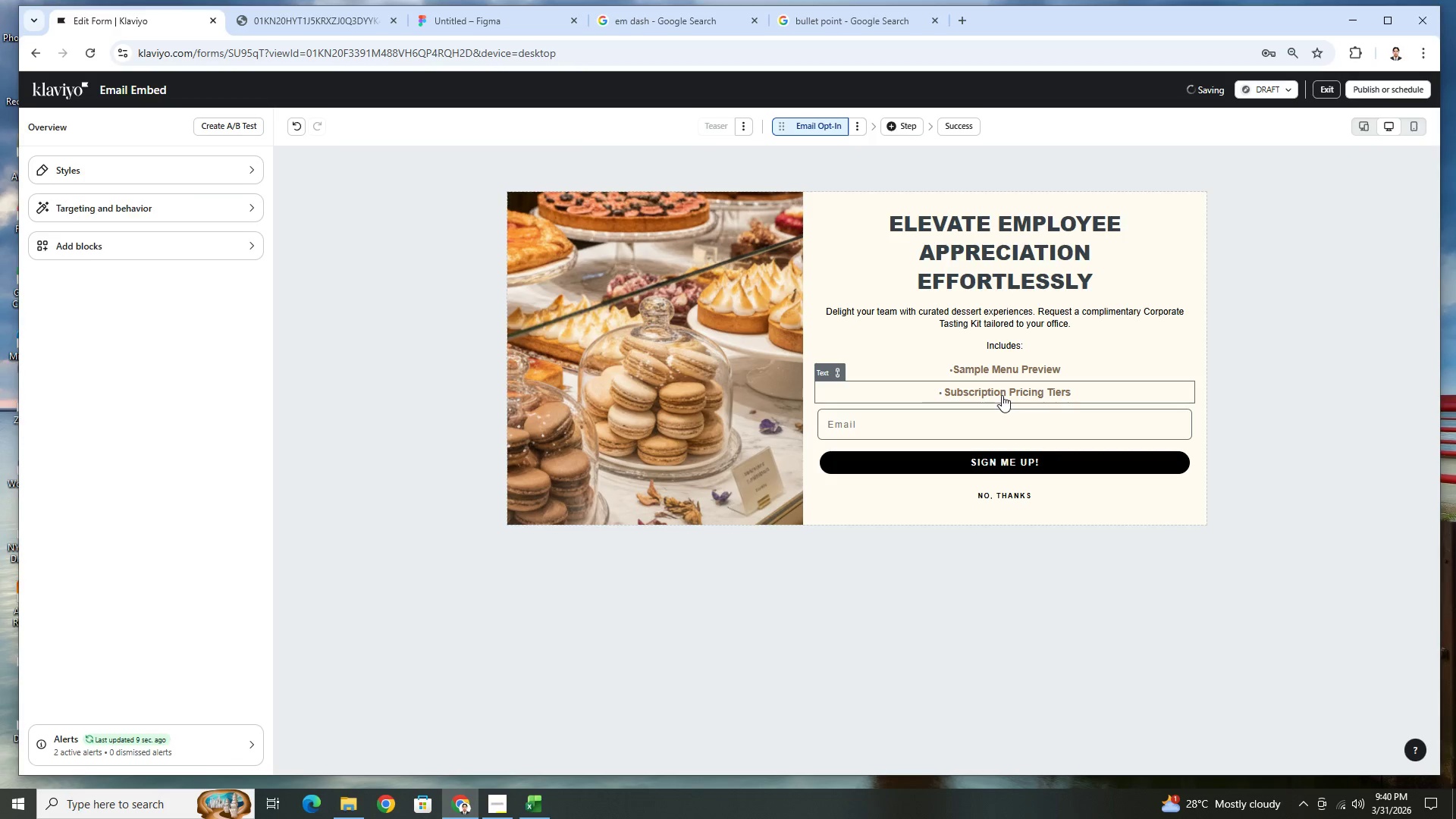 
left_click([1002, 395])
 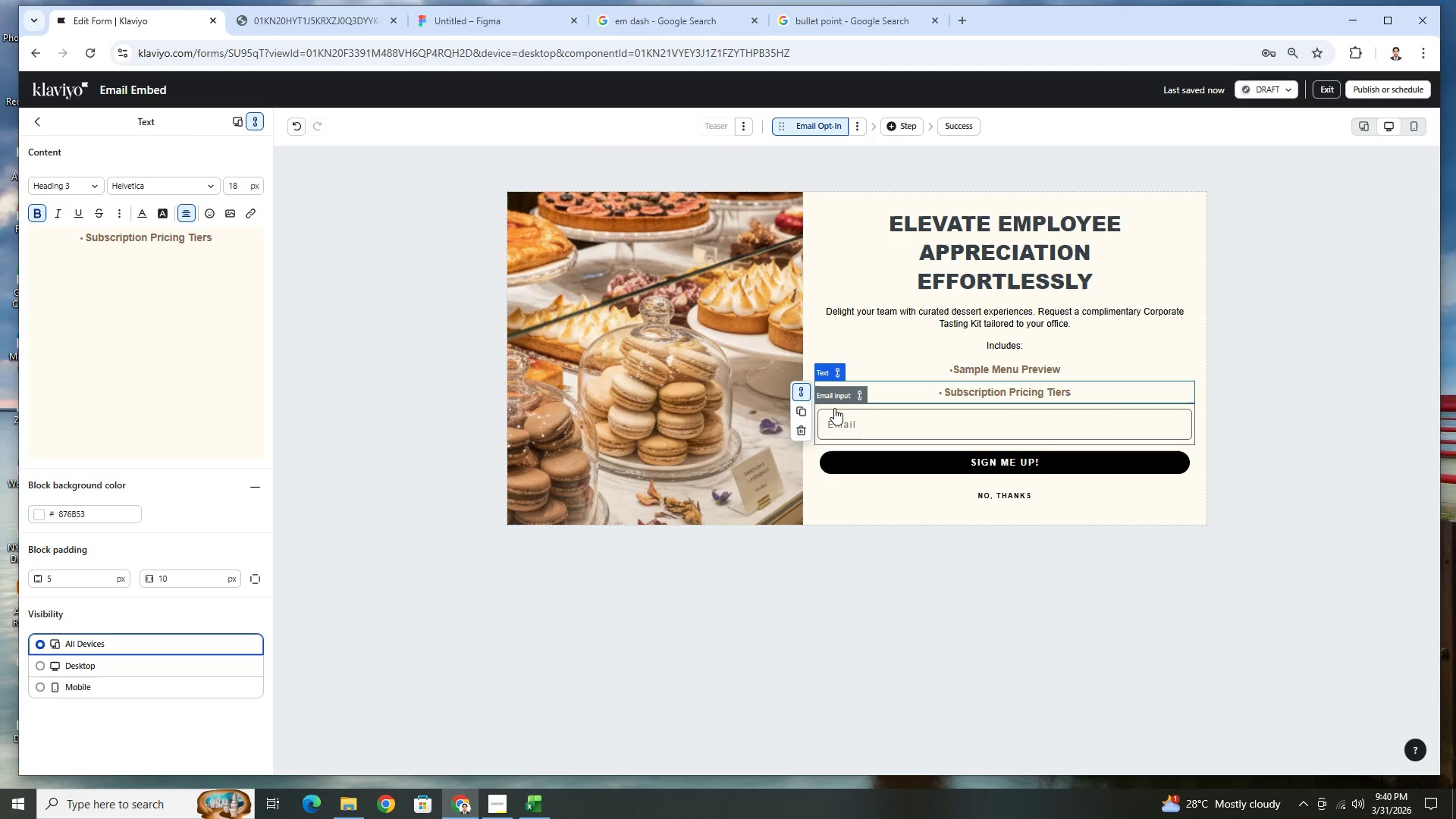 
left_click([805, 413])
 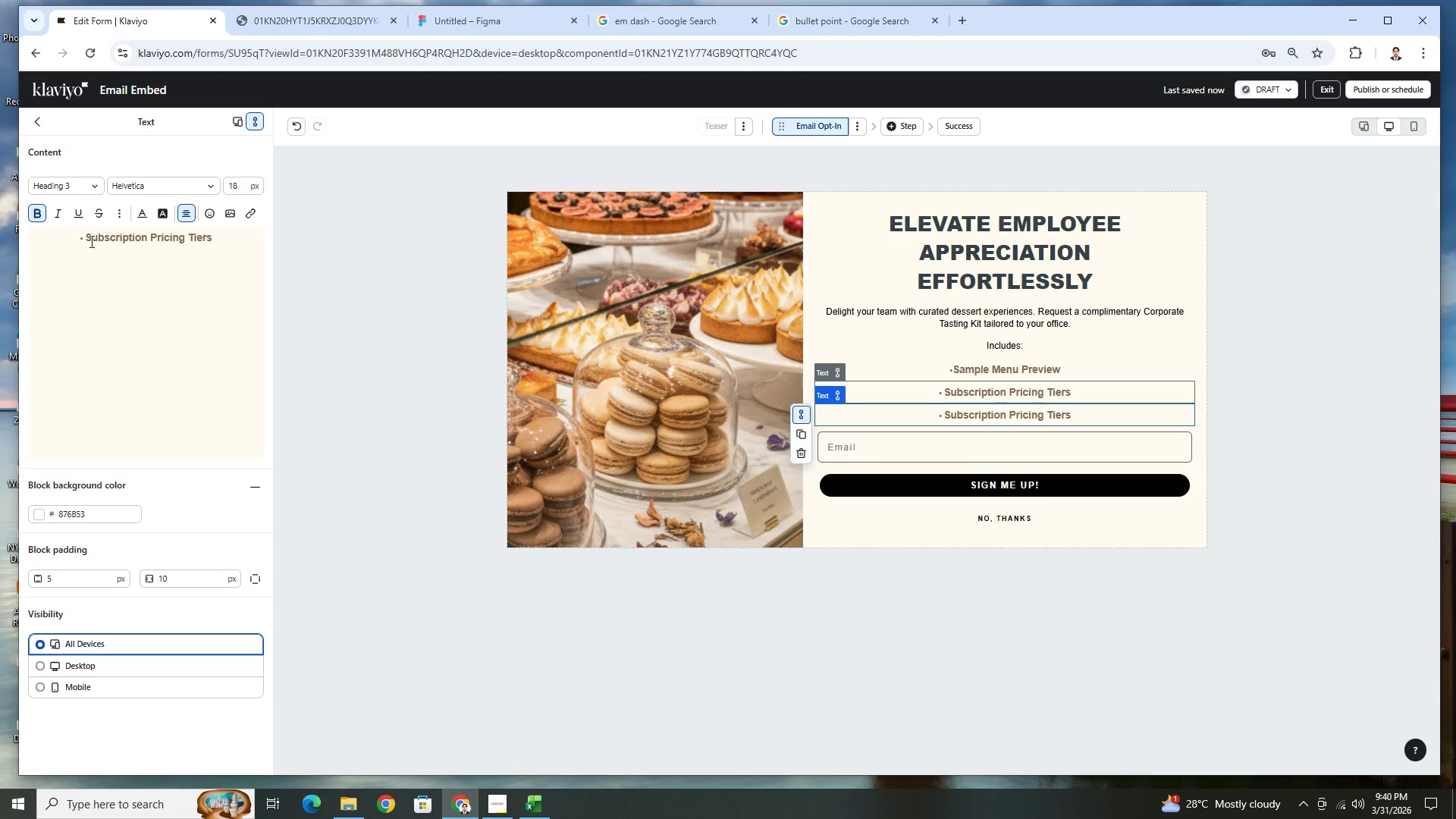 
left_click_drag(start_coordinate=[86, 240], to_coordinate=[212, 239])
 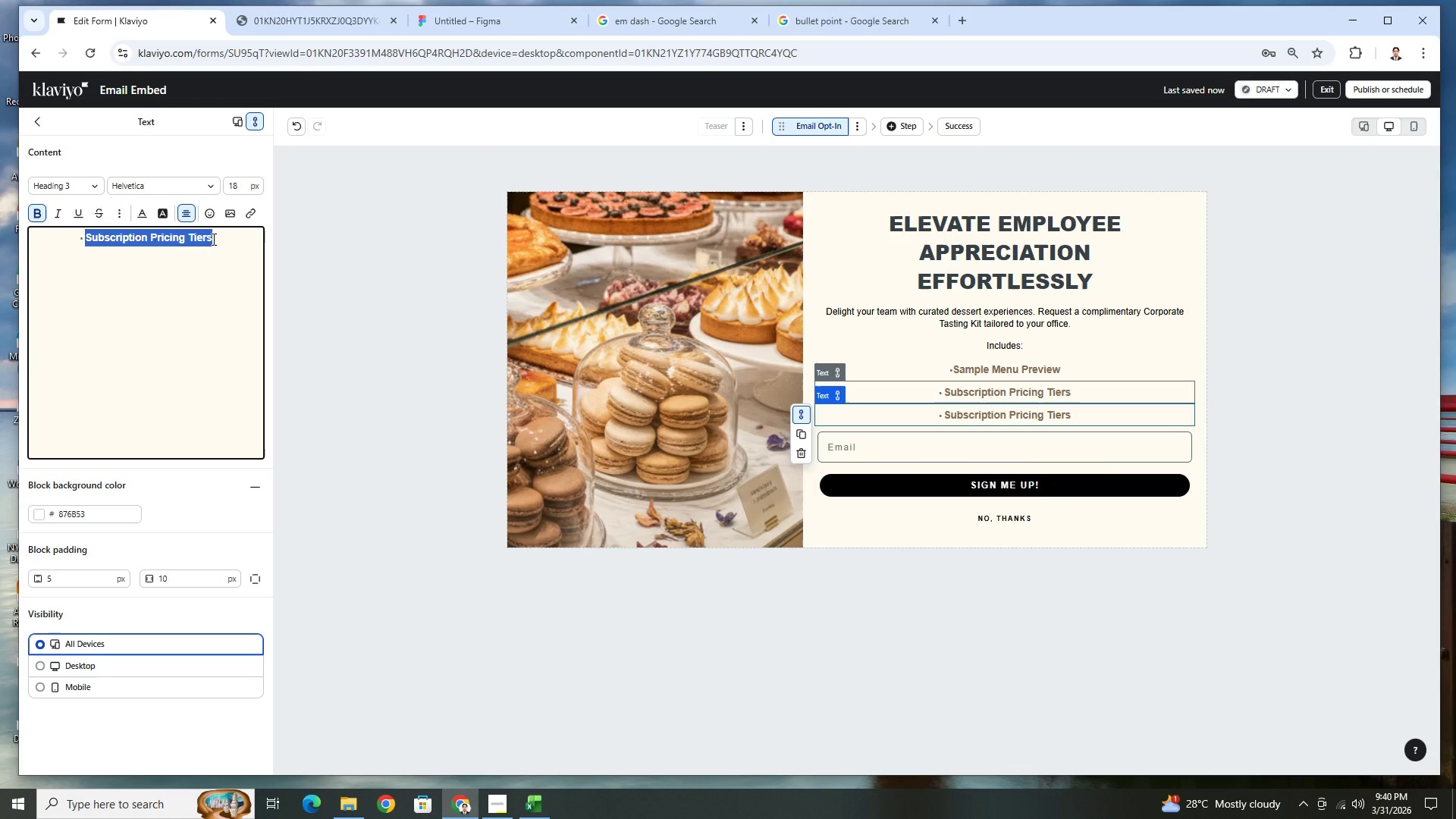 
key(Shift+C)
 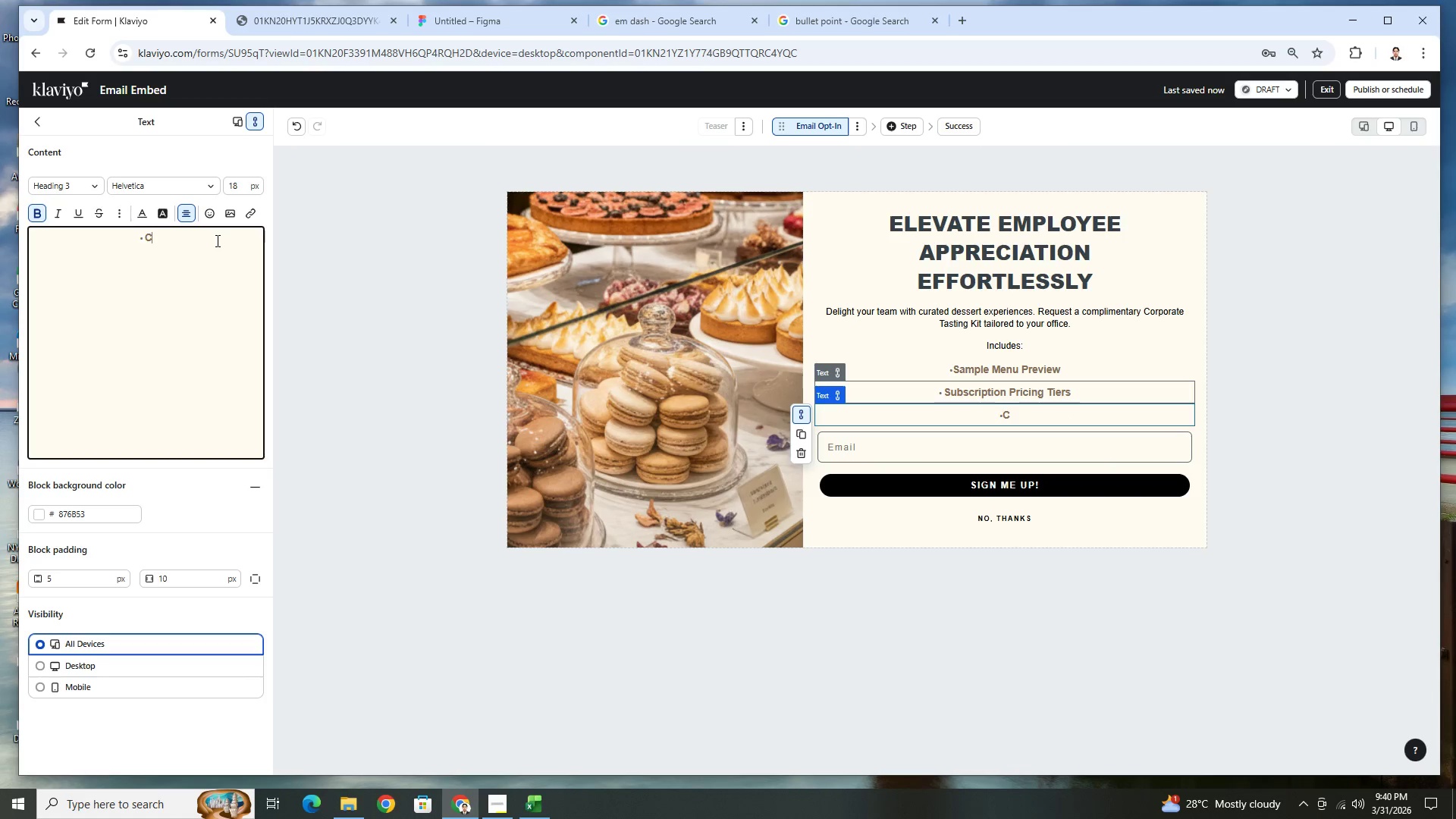 
type(ustom )
 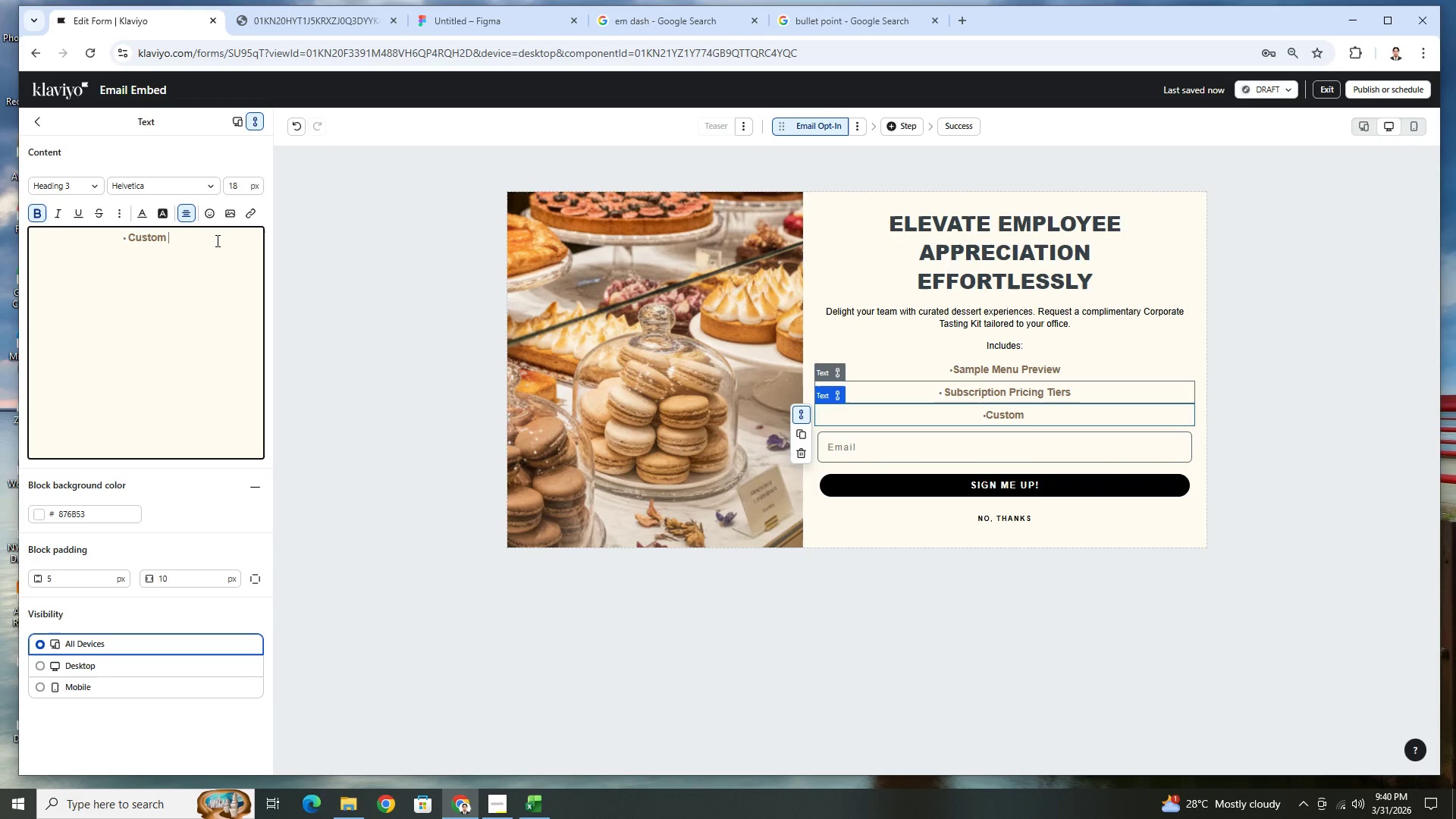 
type(recommendations based on your team size)
 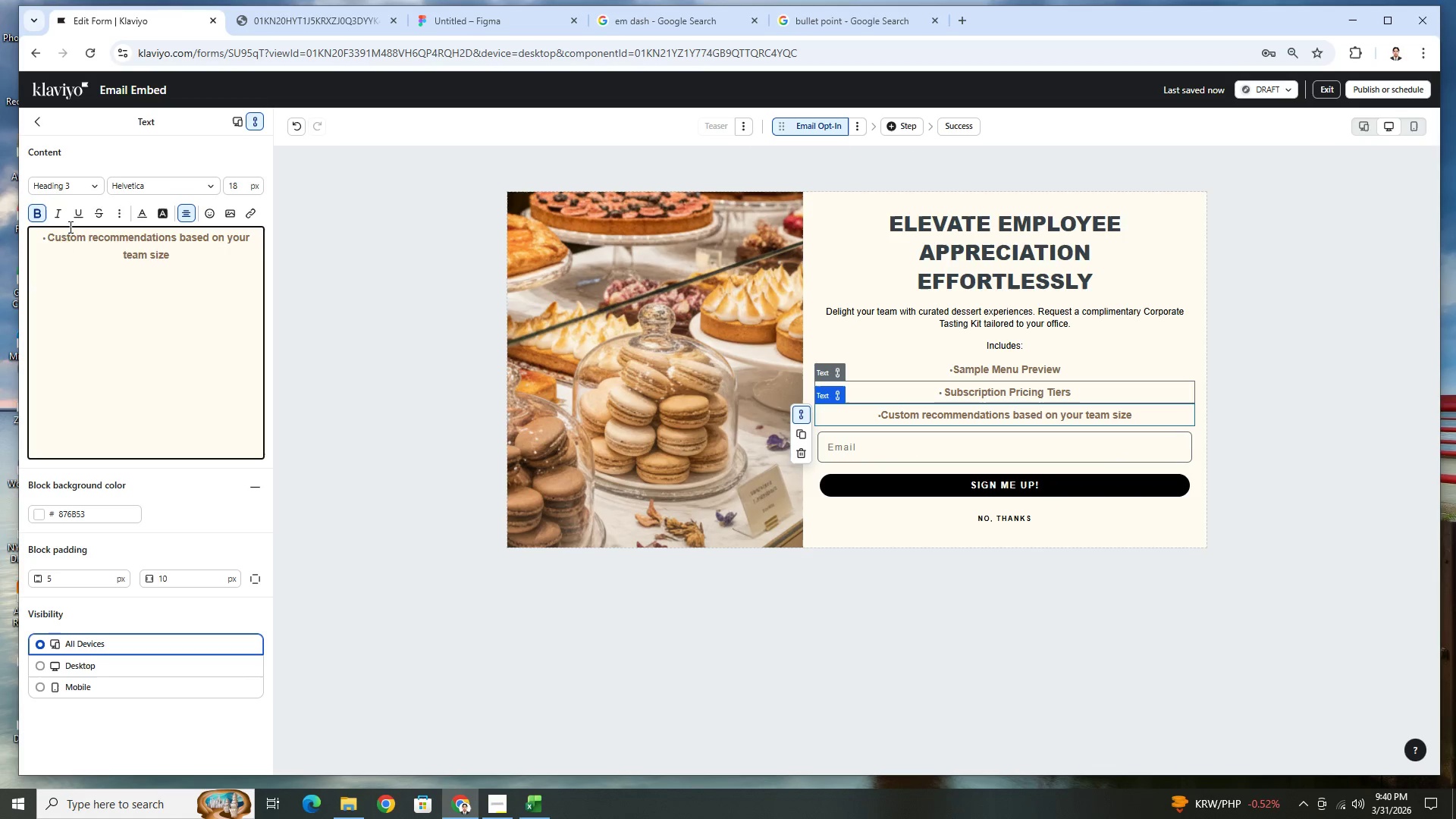 
left_click([49, 238])
 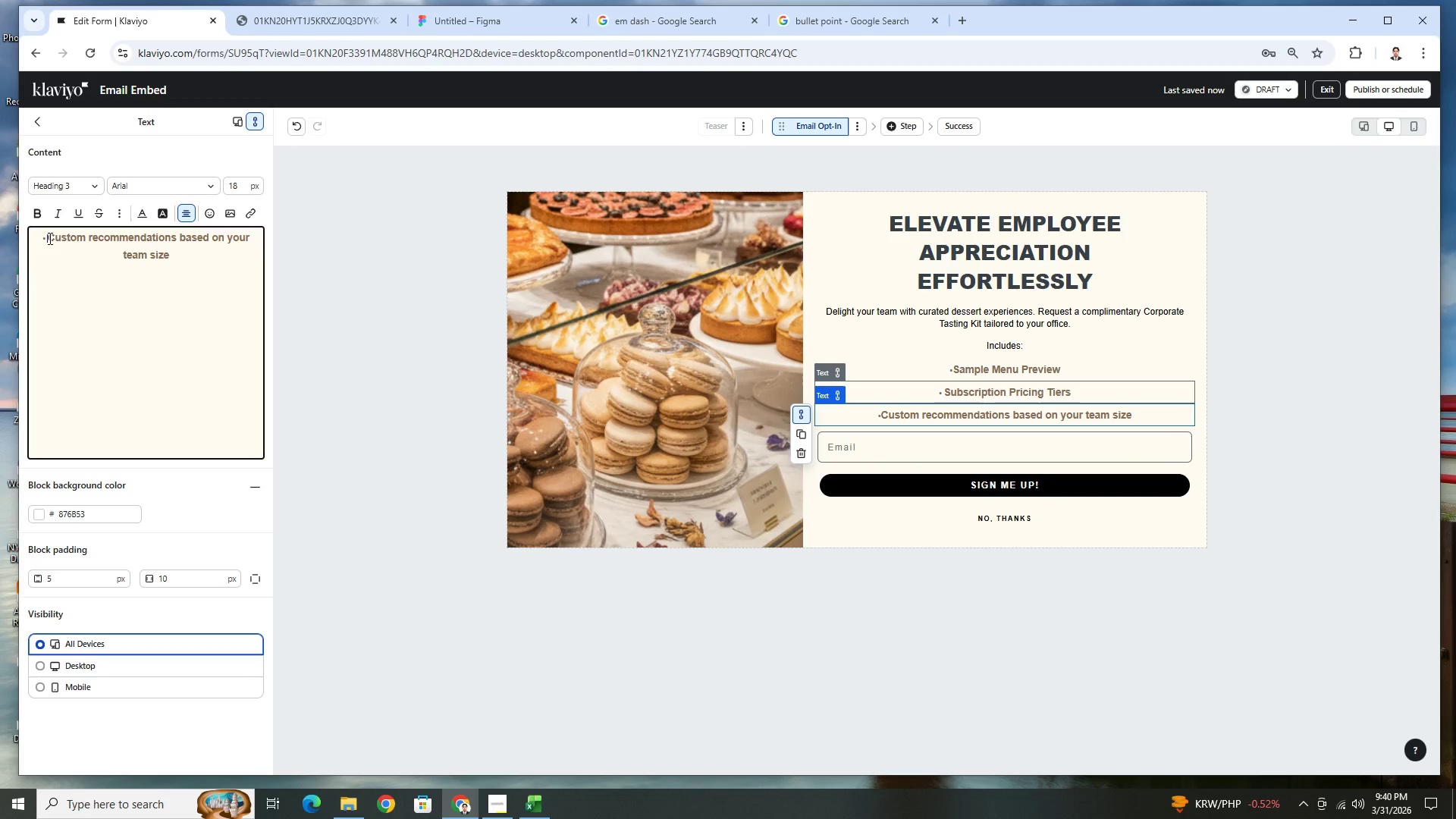 
key(Space)
 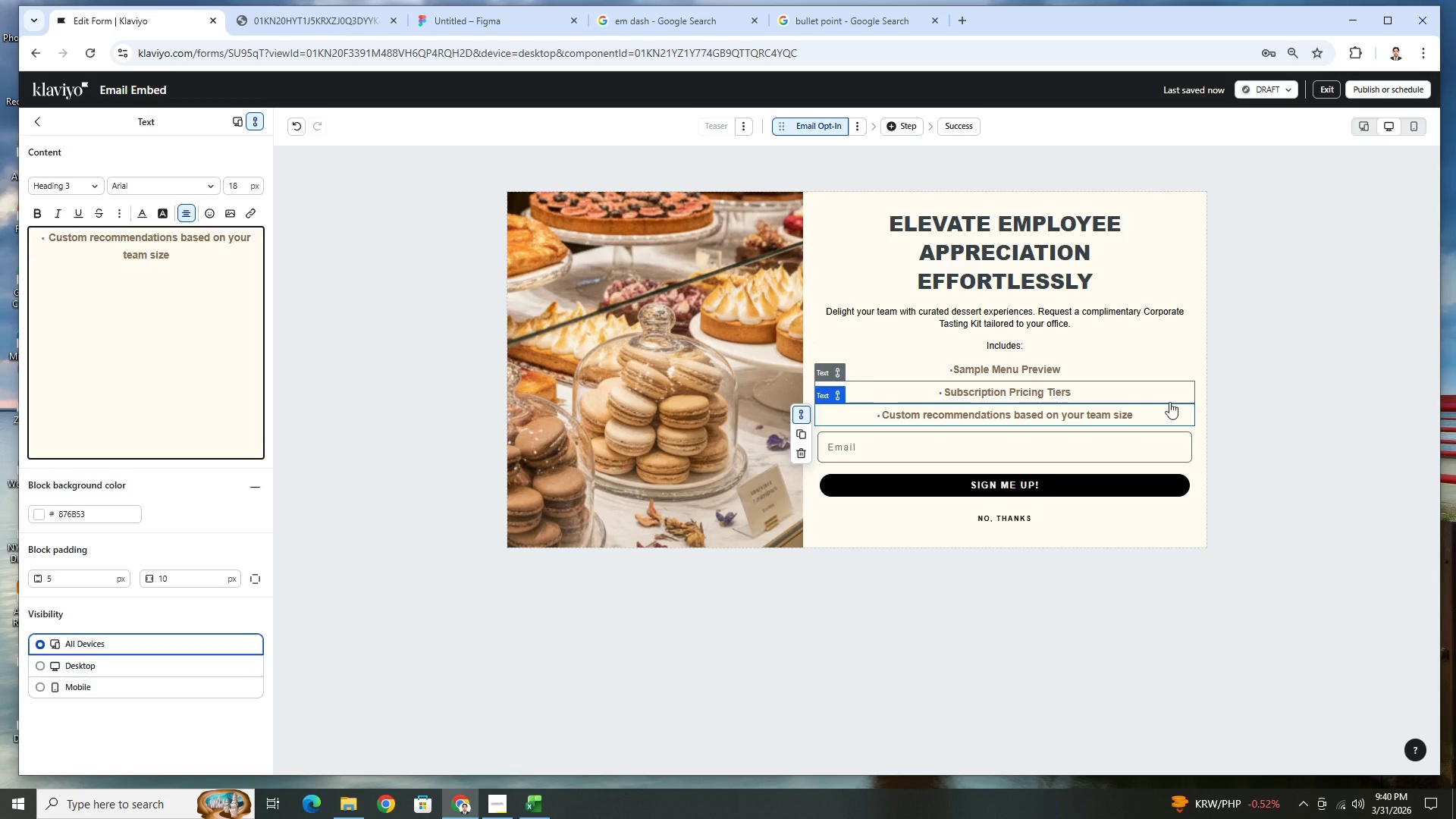 
left_click([1304, 423])
 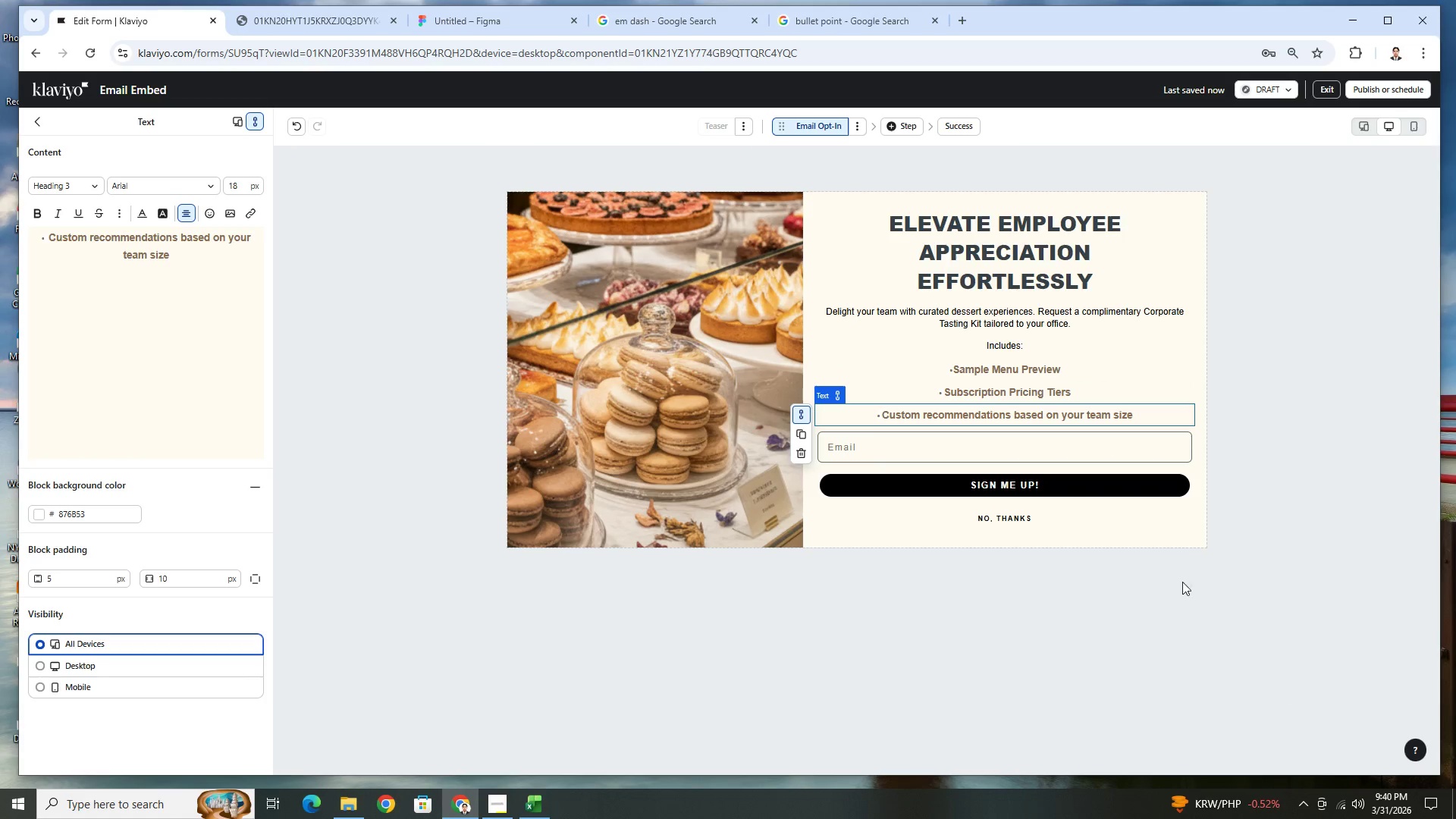 
left_click([947, 452])
 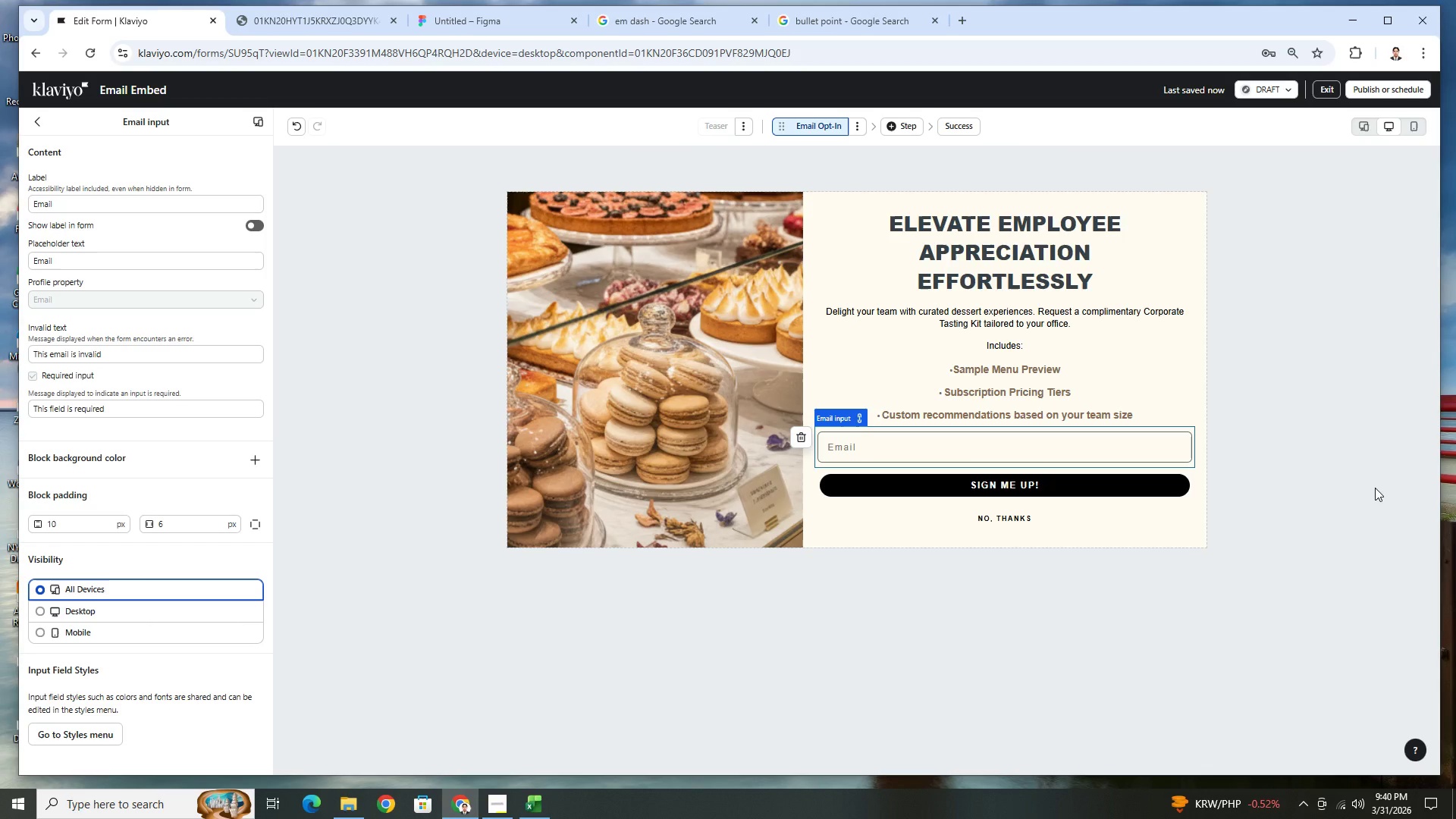 
wait(17.24)
 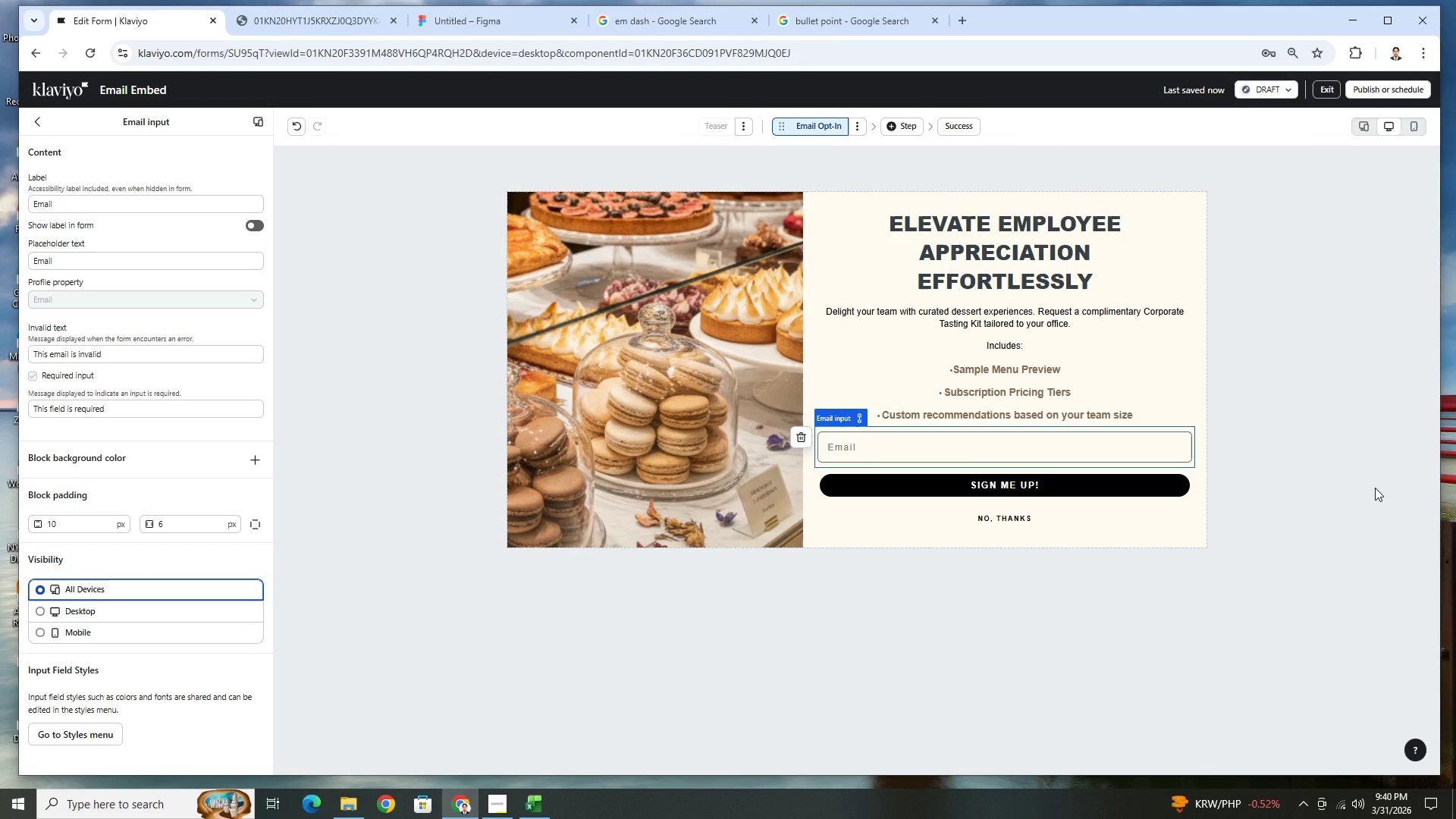 
left_click([43, 118])
 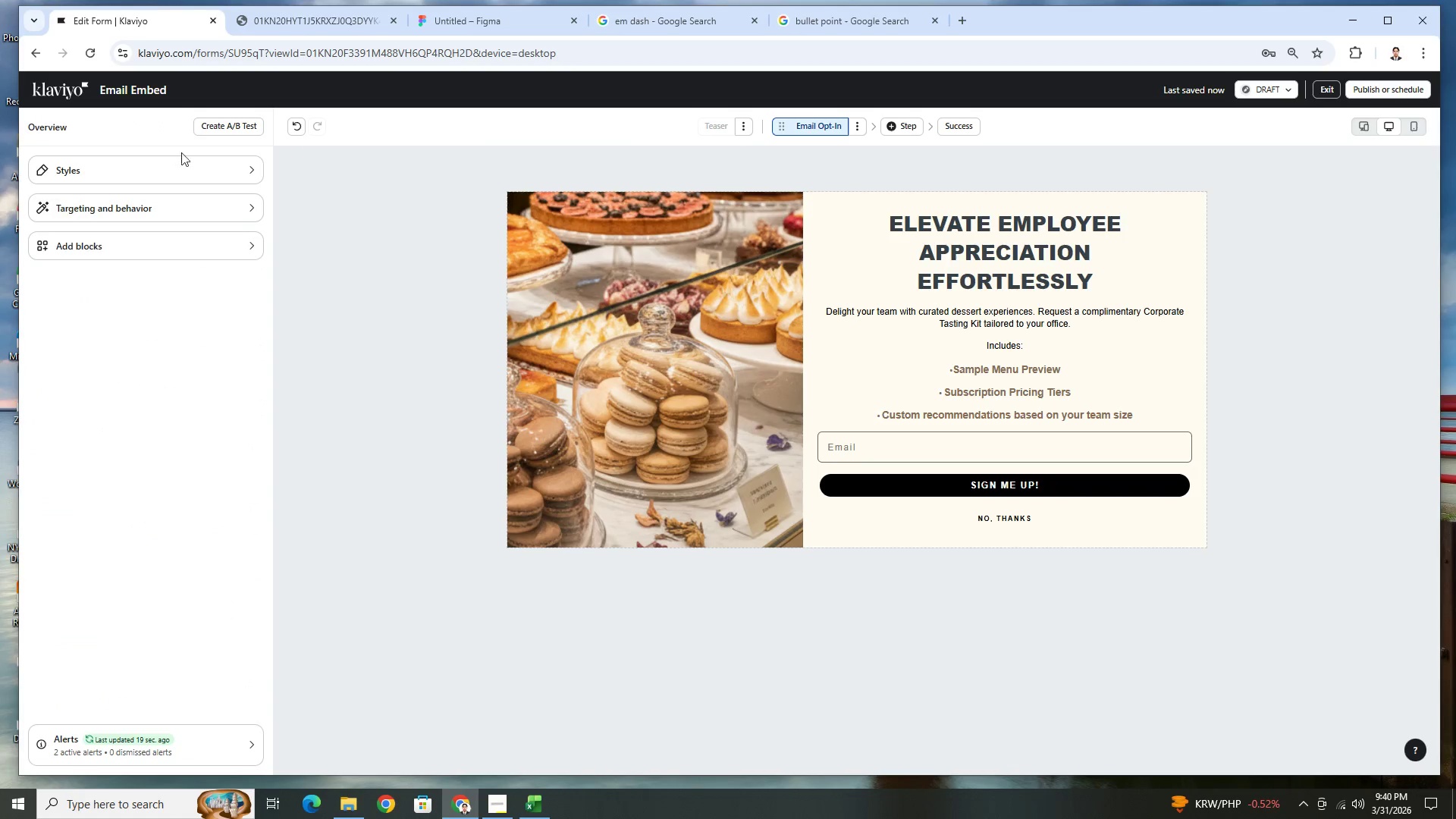 
left_click([218, 168])
 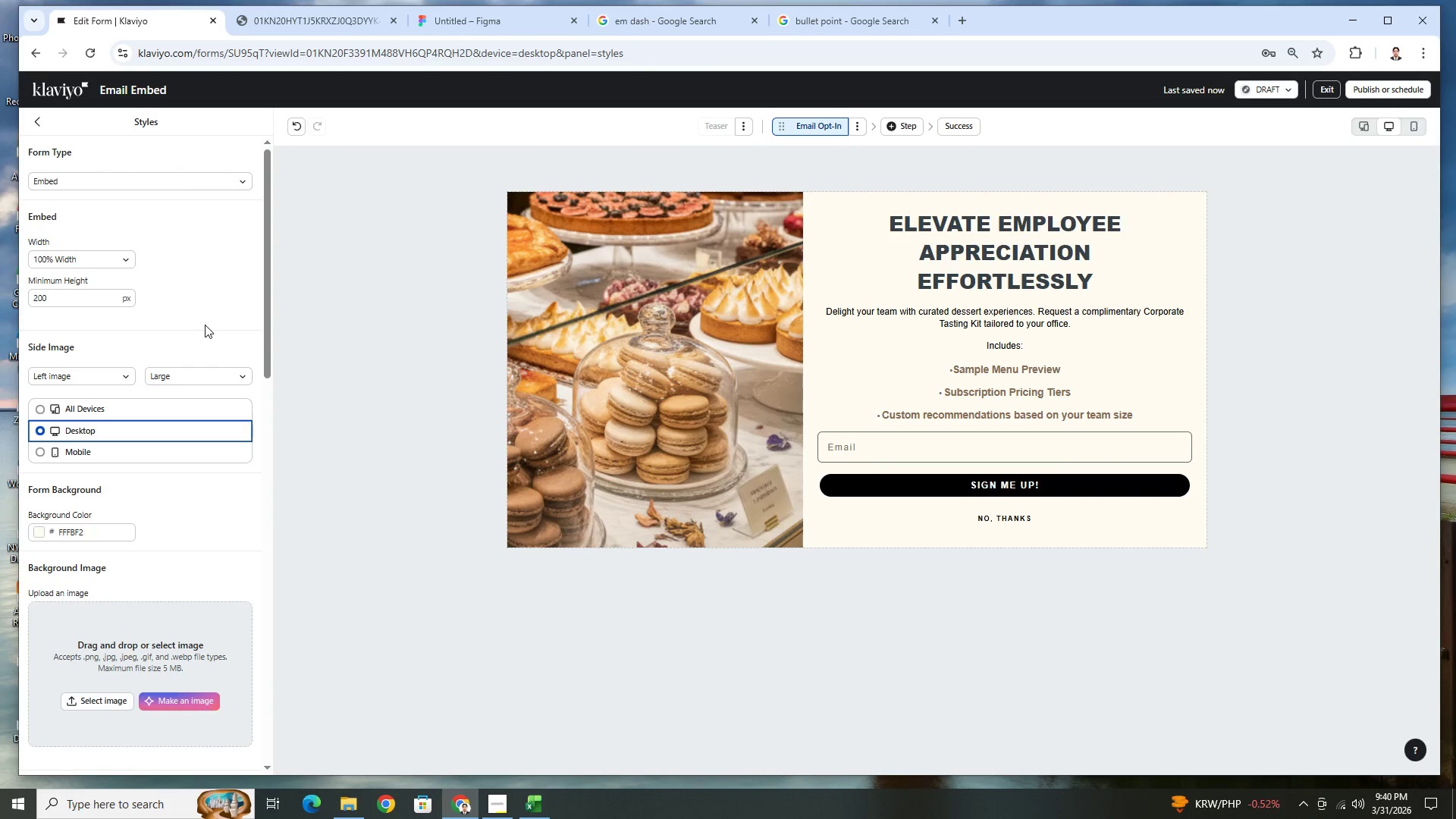 
wait(6.44)
 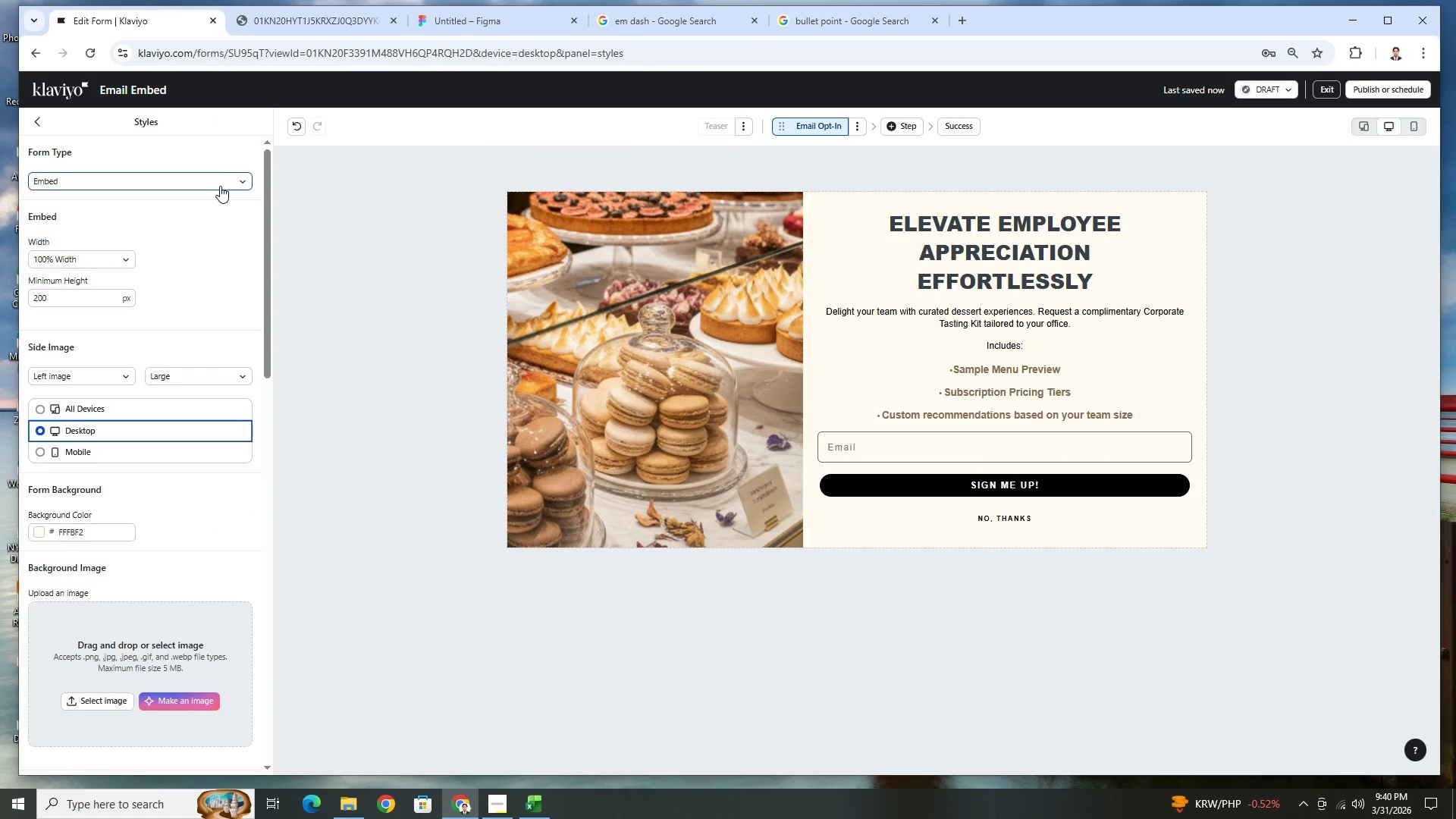 
scroll: coordinate [208, 328], scroll_direction: down, amount: 1.0
 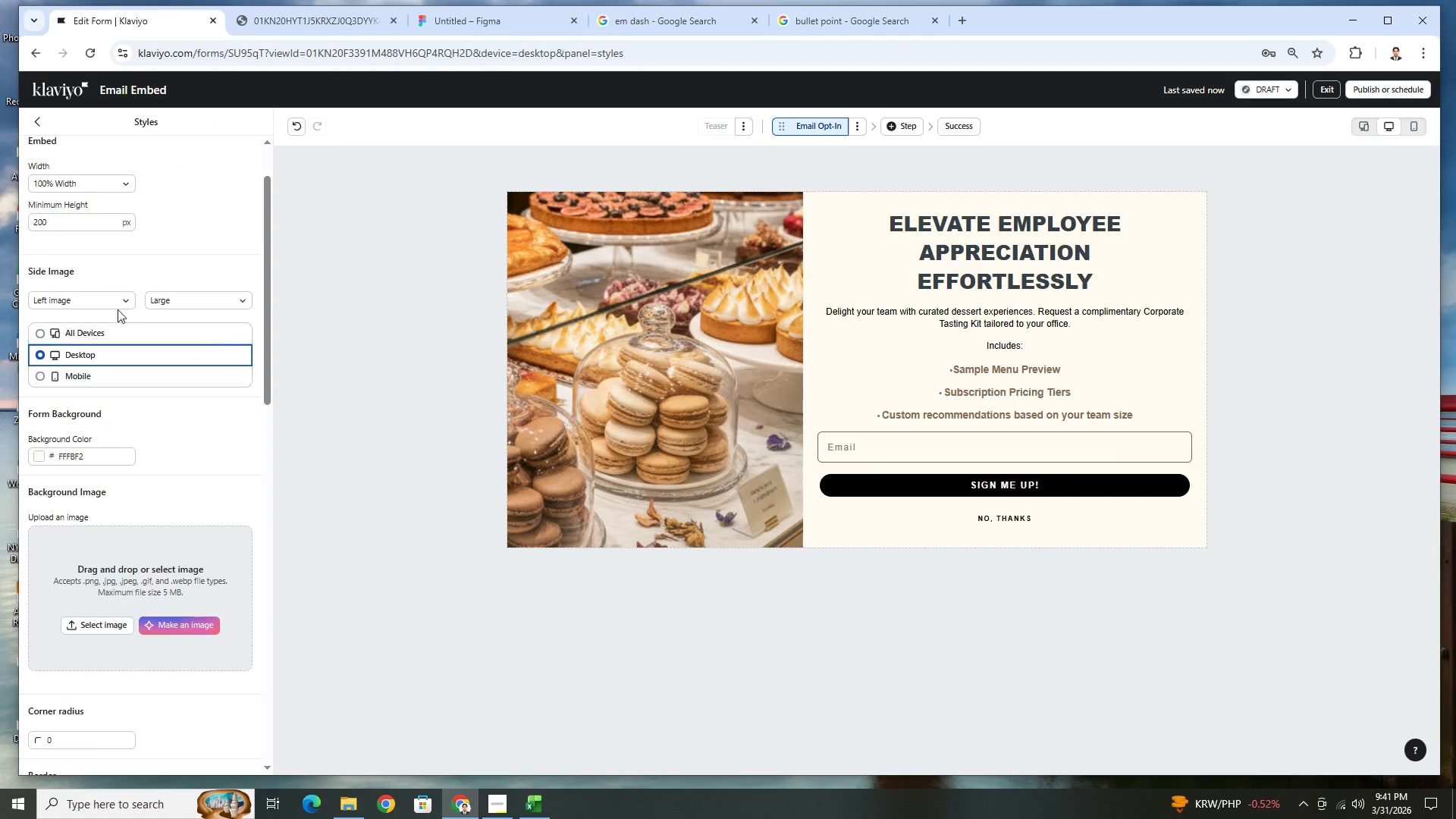 
left_click([117, 309])
 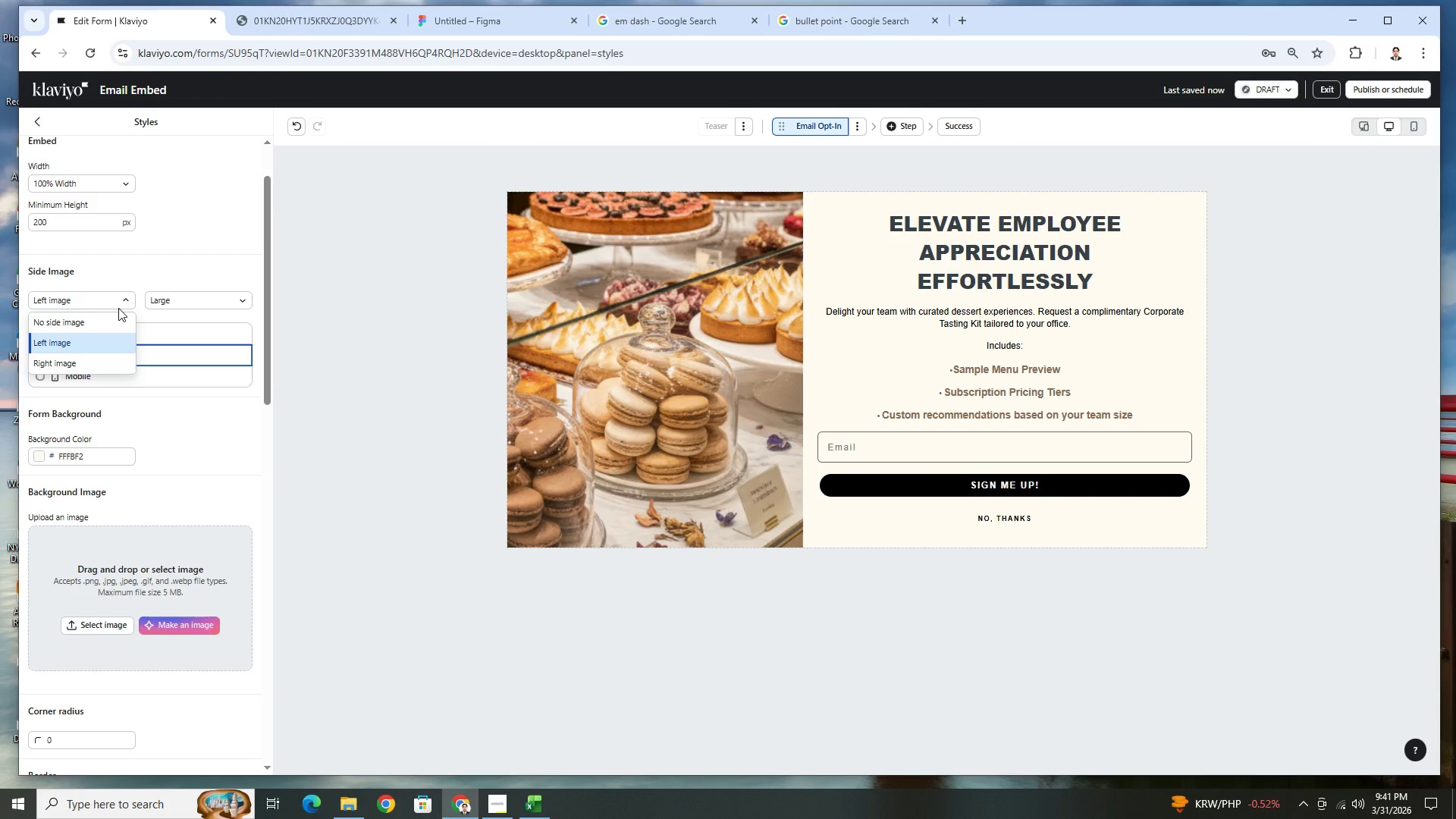 
wait(8.61)
 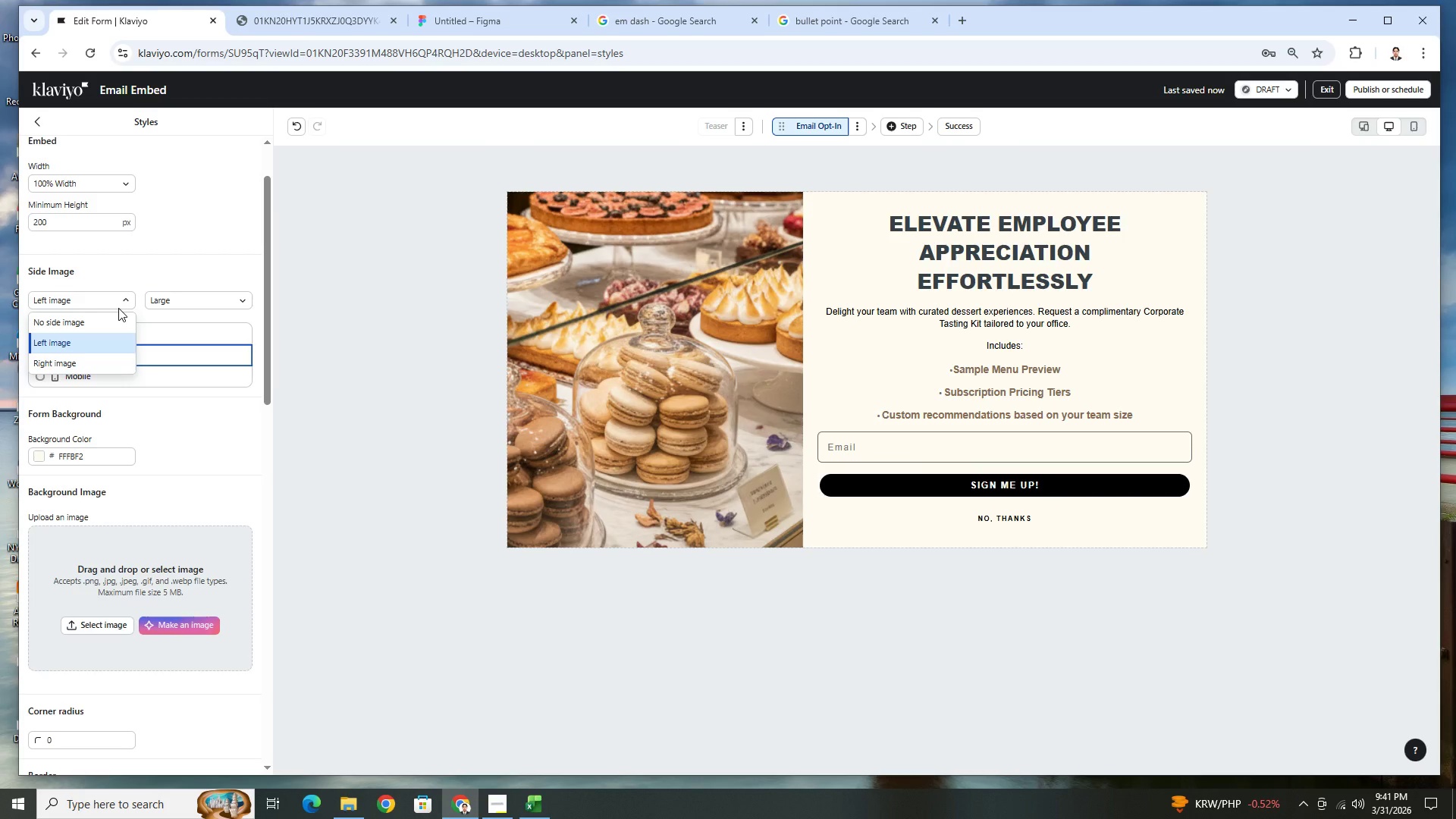 
left_click([122, 304])
 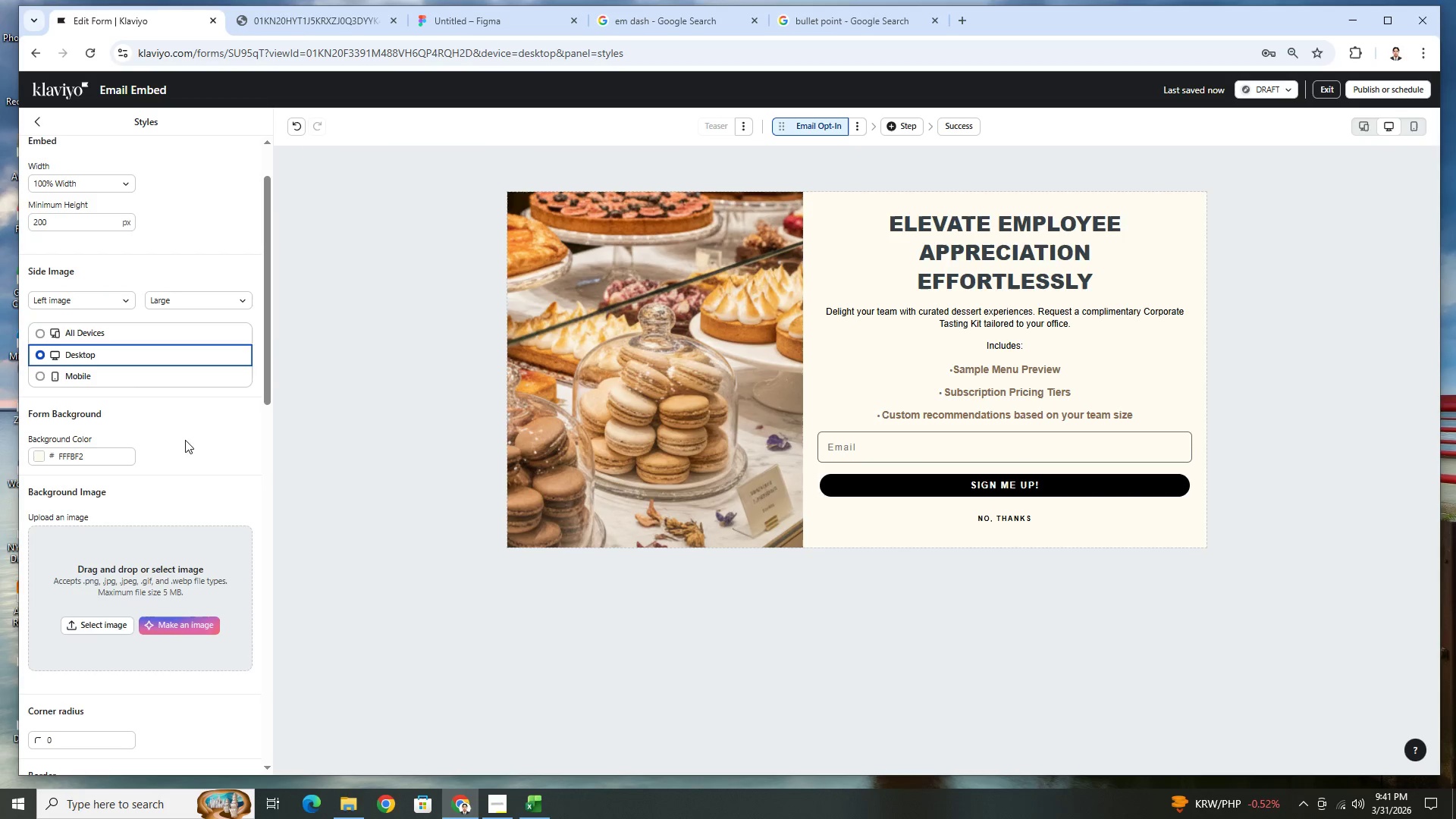 
scroll: coordinate [190, 512], scroll_direction: down, amount: 7.0
 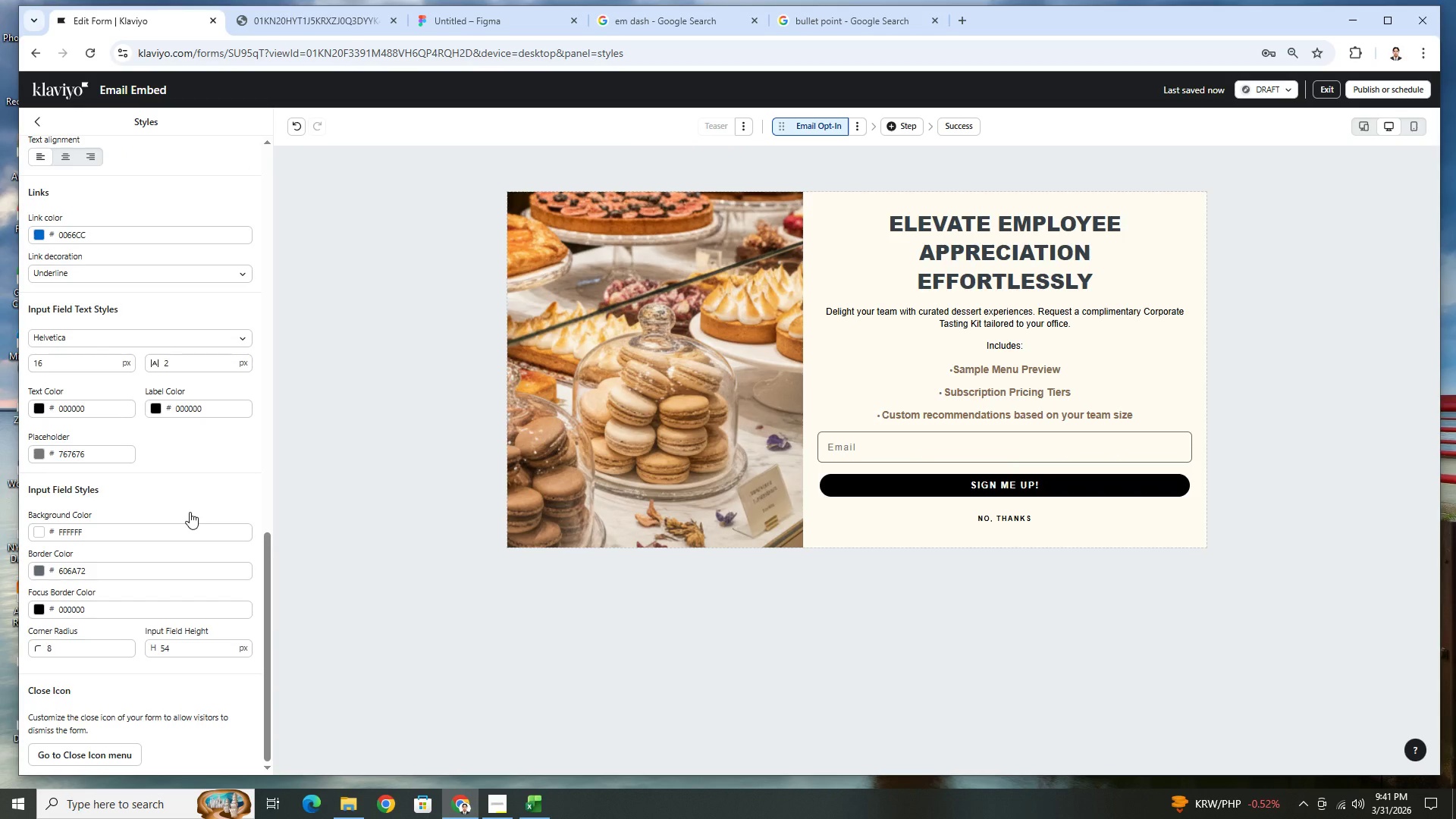 
scroll: coordinate [190, 512], scroll_direction: up, amount: 5.0
 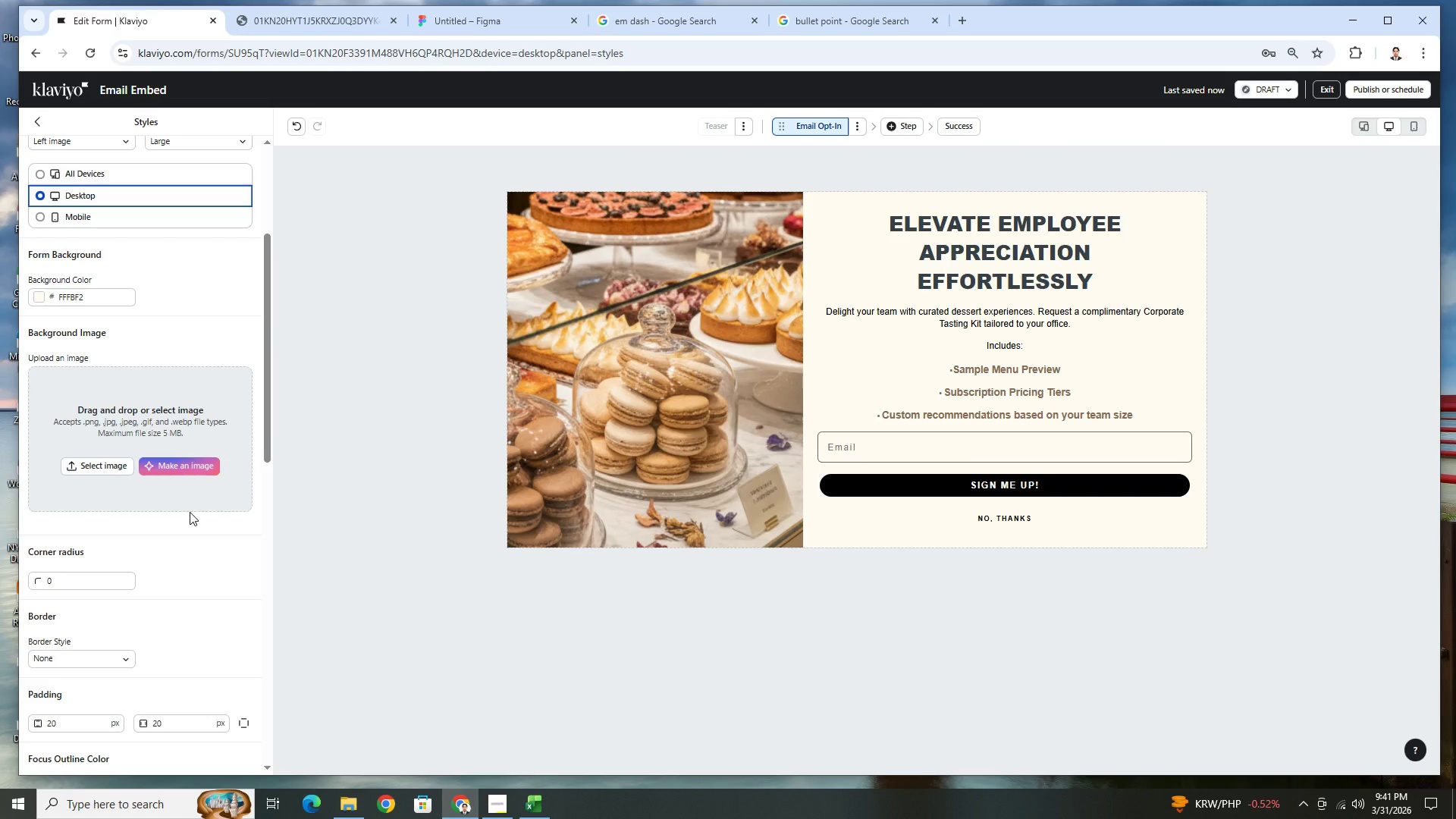 
wait(19.66)
 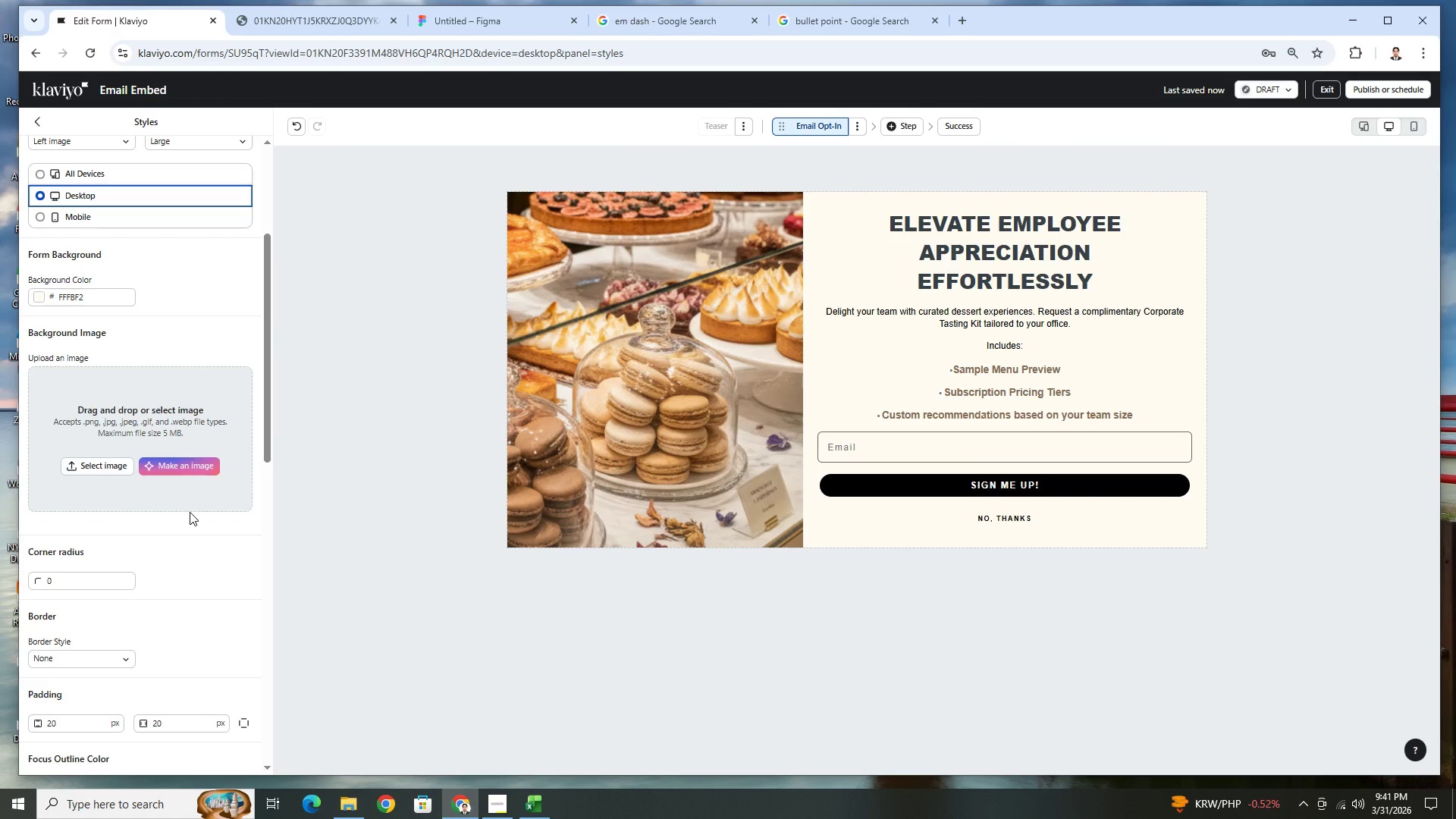 
left_click([1421, 129])
 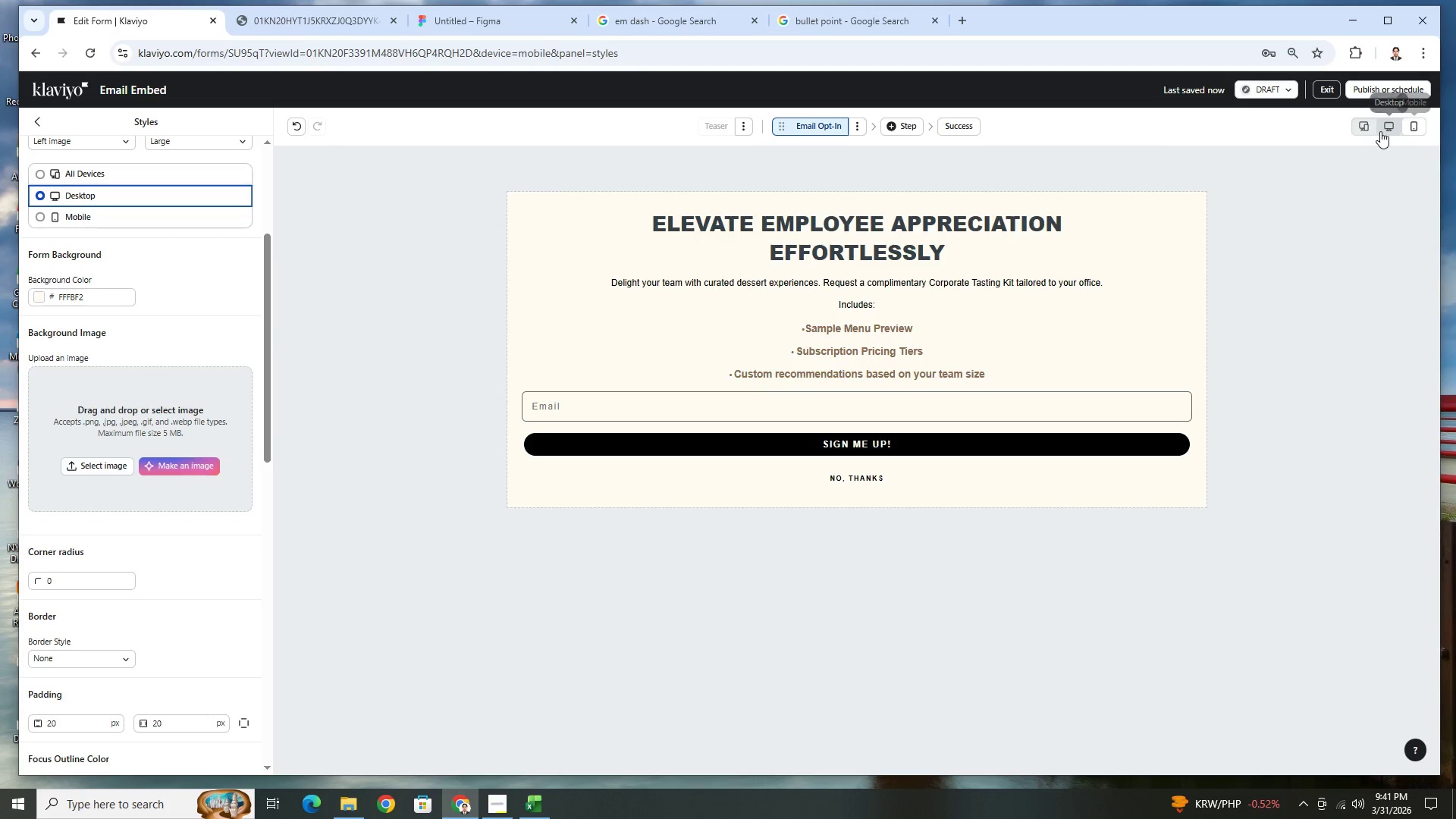 
left_click([1380, 131])
 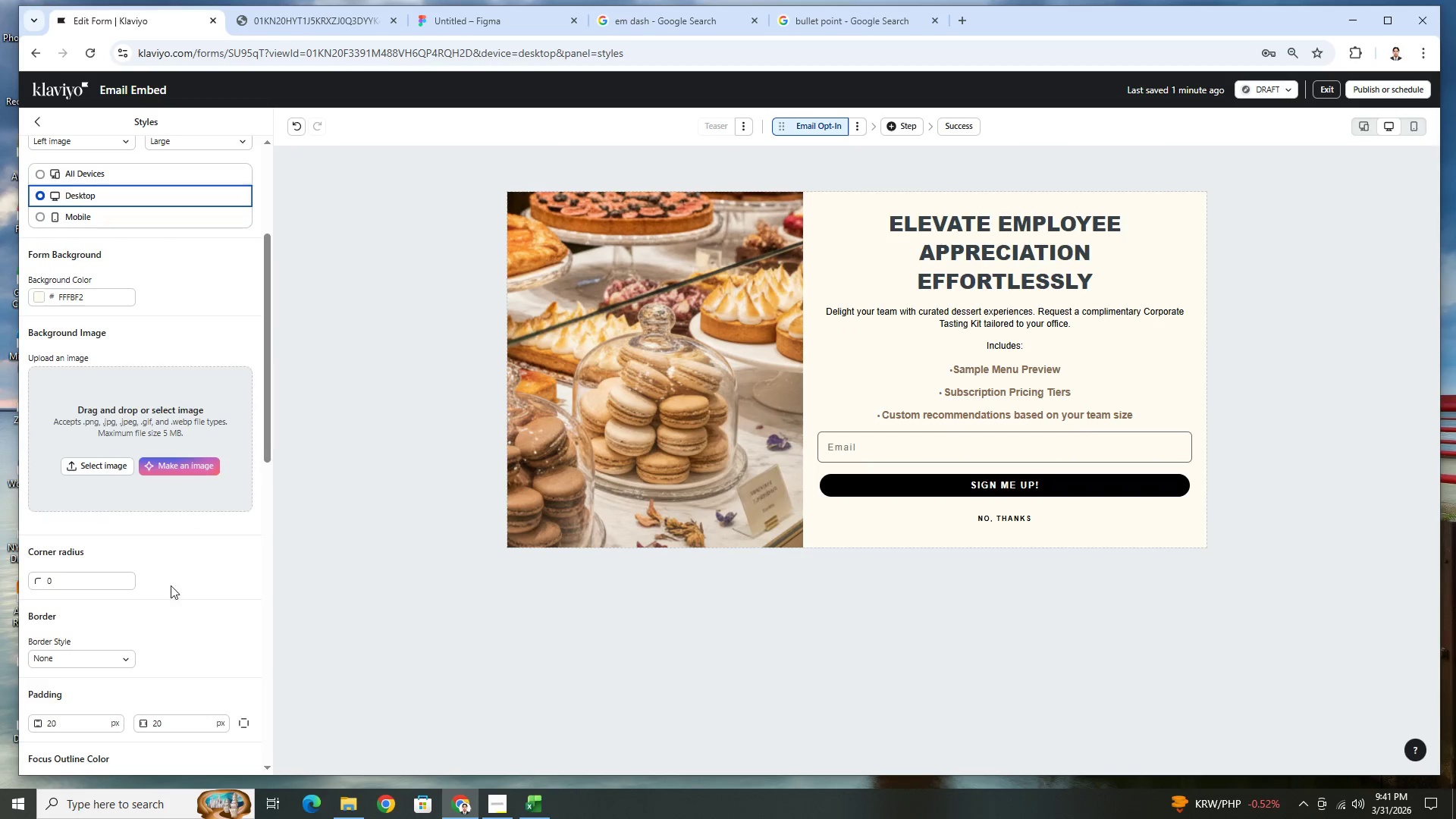 
scroll: coordinate [150, 563], scroll_direction: down, amount: 2.0
 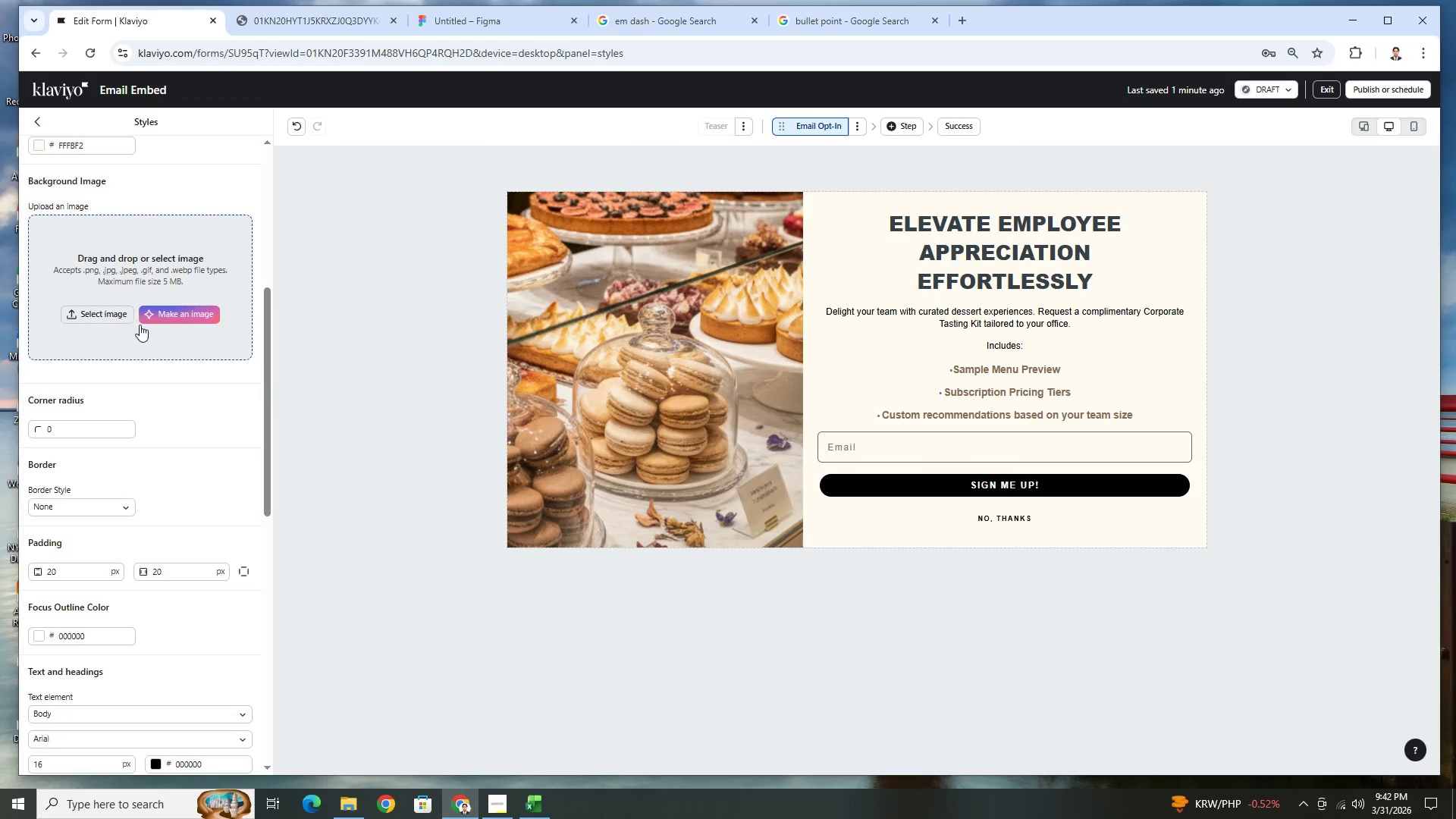 
left_click([123, 318])
 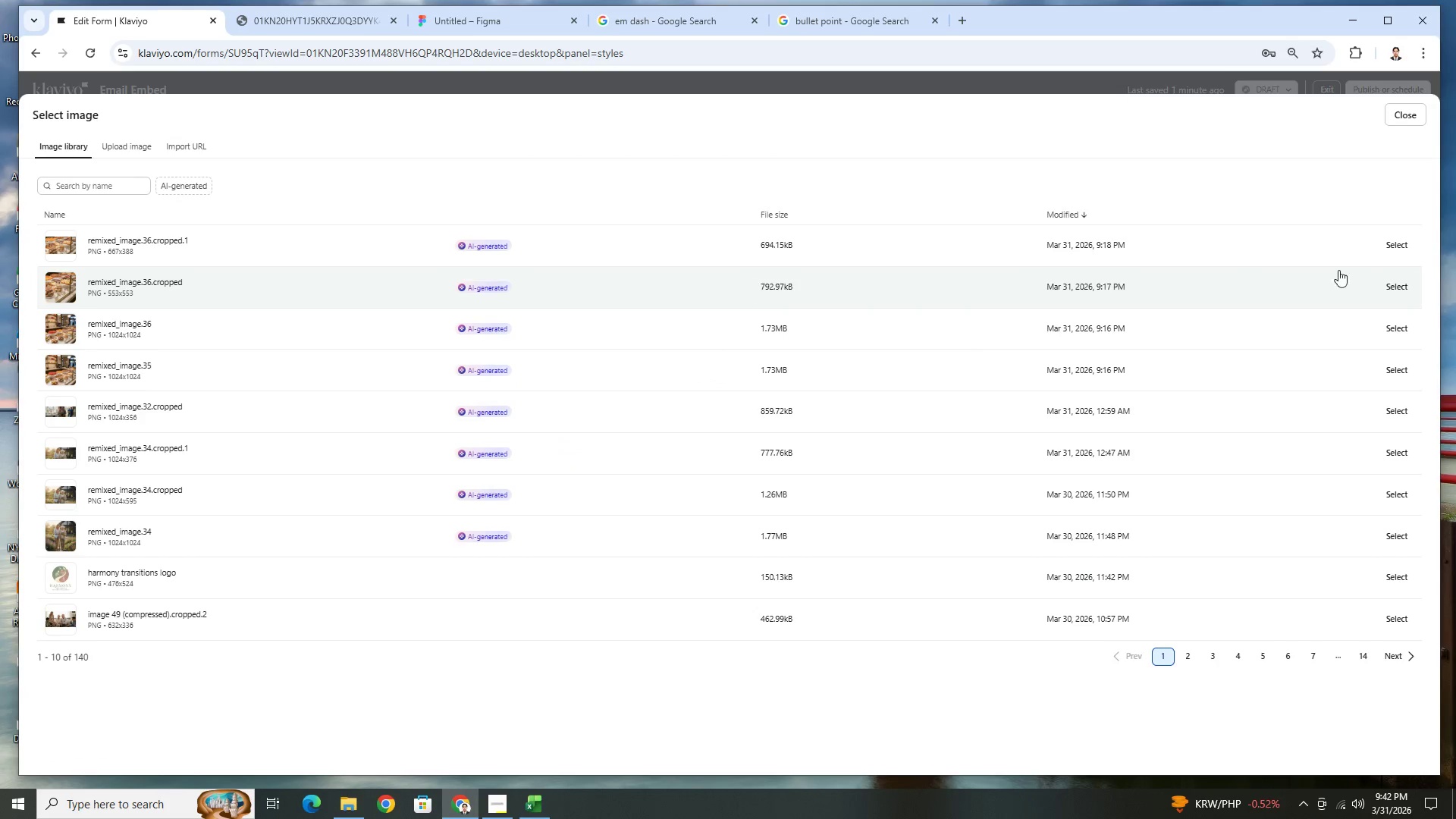 
left_click([1399, 244])
 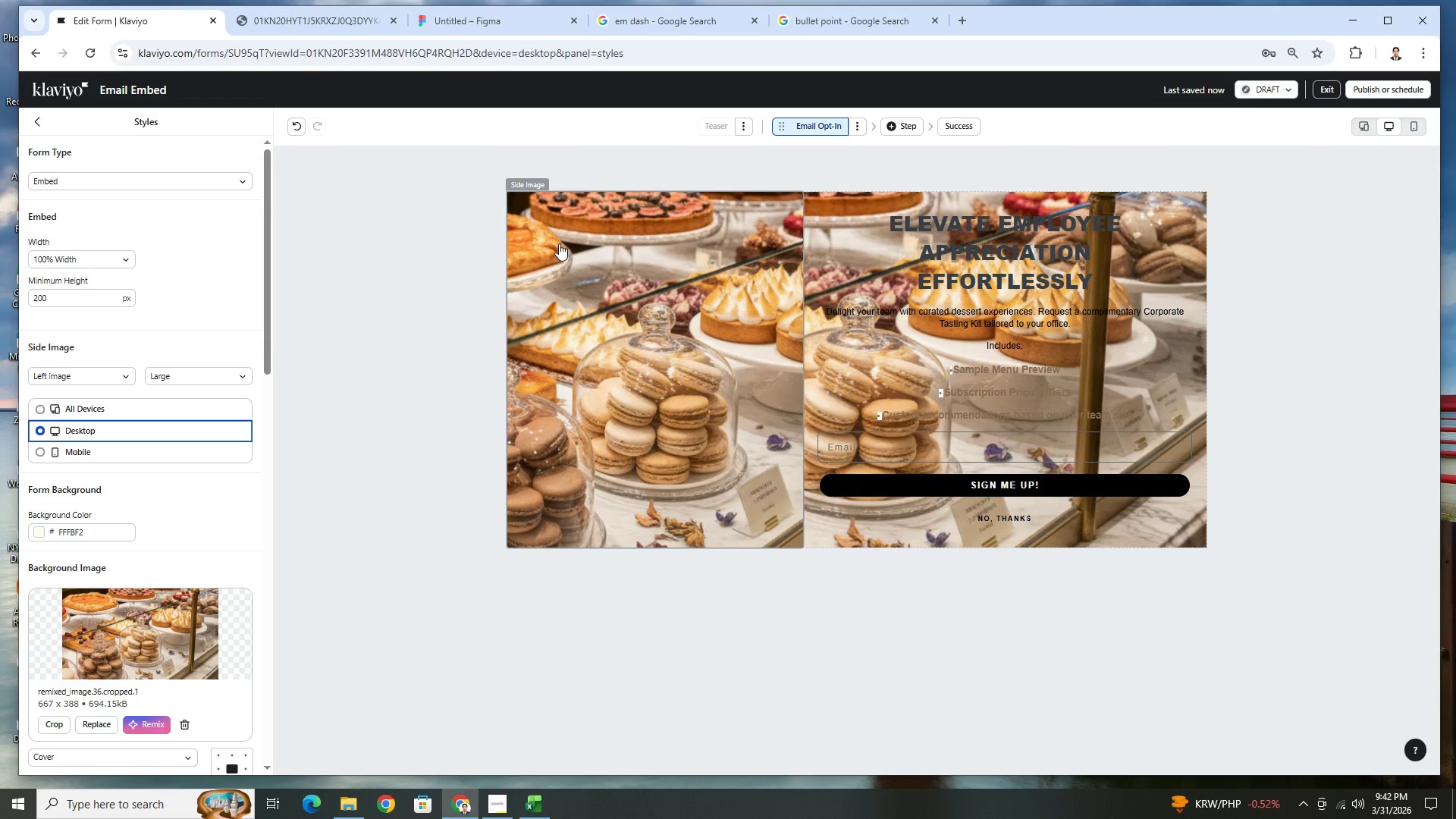 
wait(17.41)
 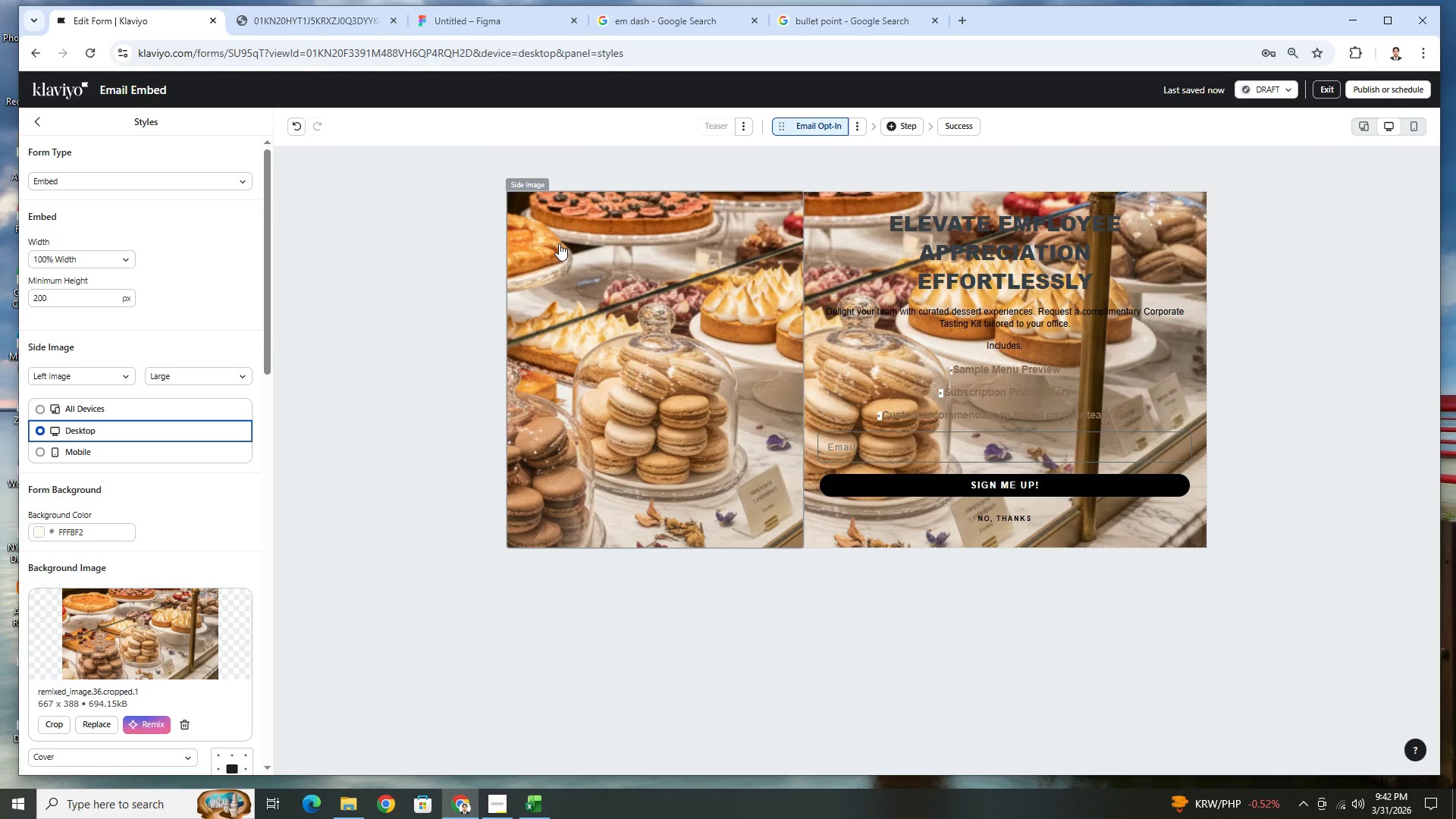 
left_click([302, 121])
 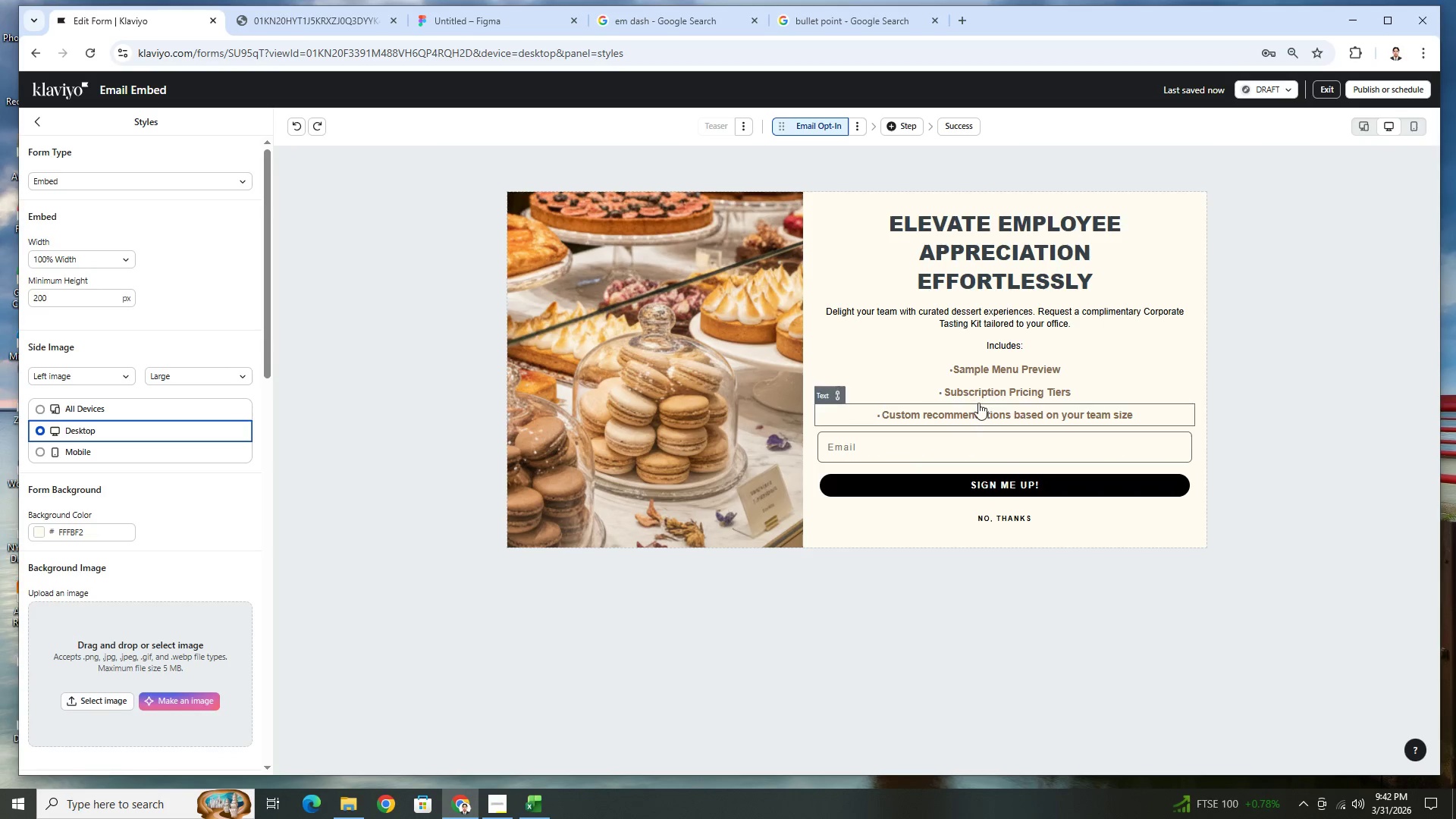 
left_click([894, 410])
 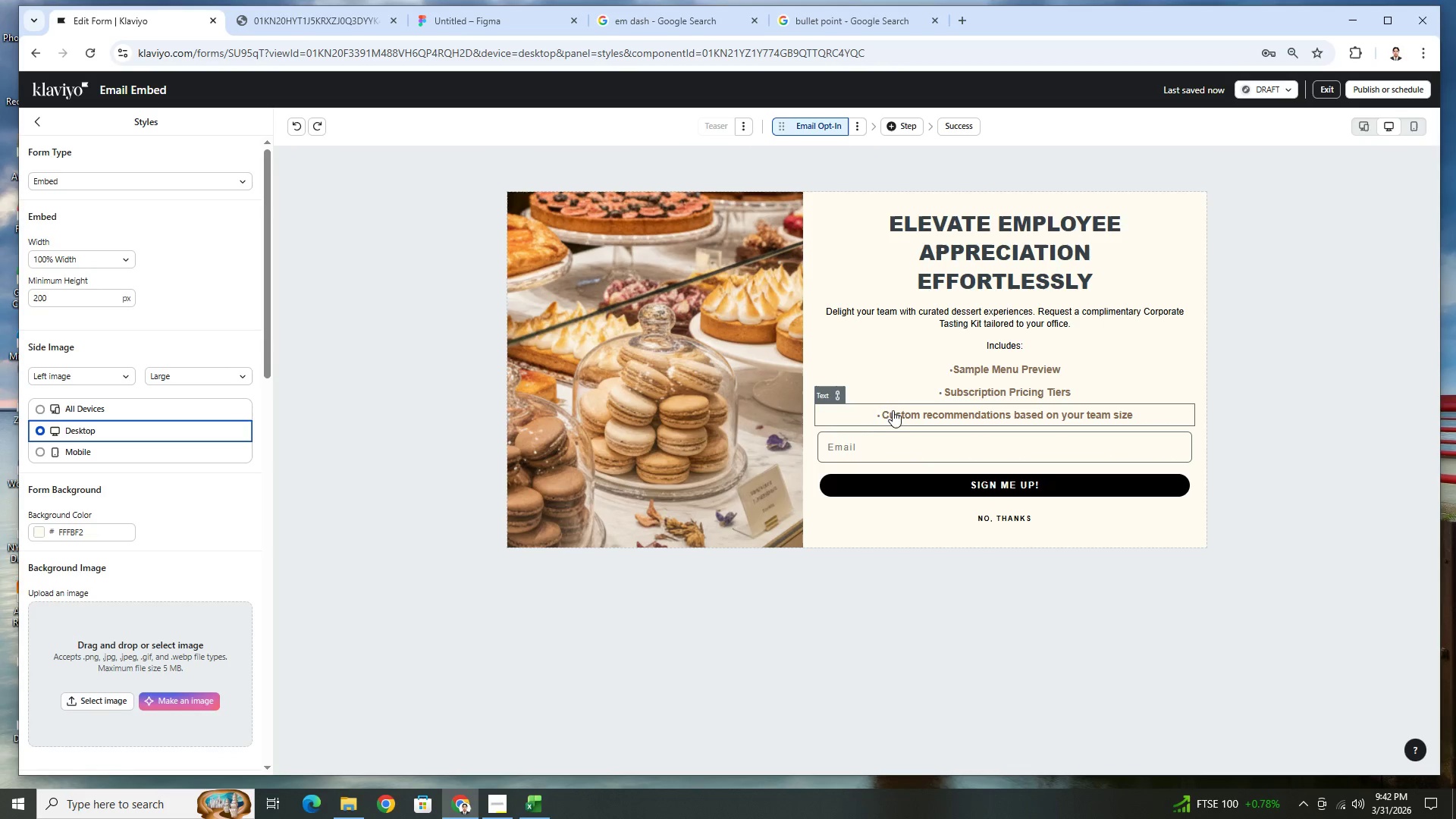 
mouse_move([871, 418])
 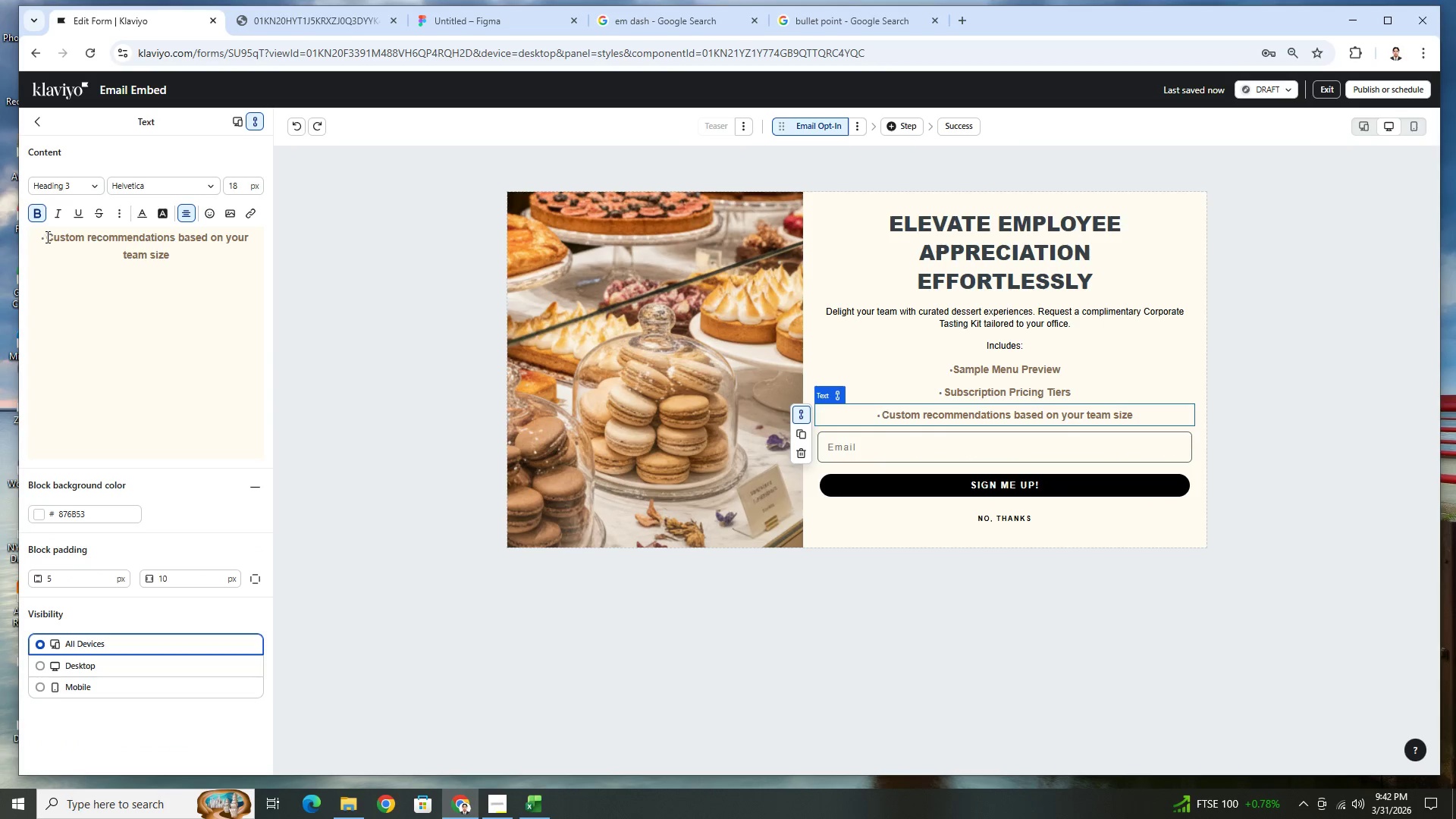 
left_click_drag(start_coordinate=[46, 235], to_coordinate=[38, 237])
 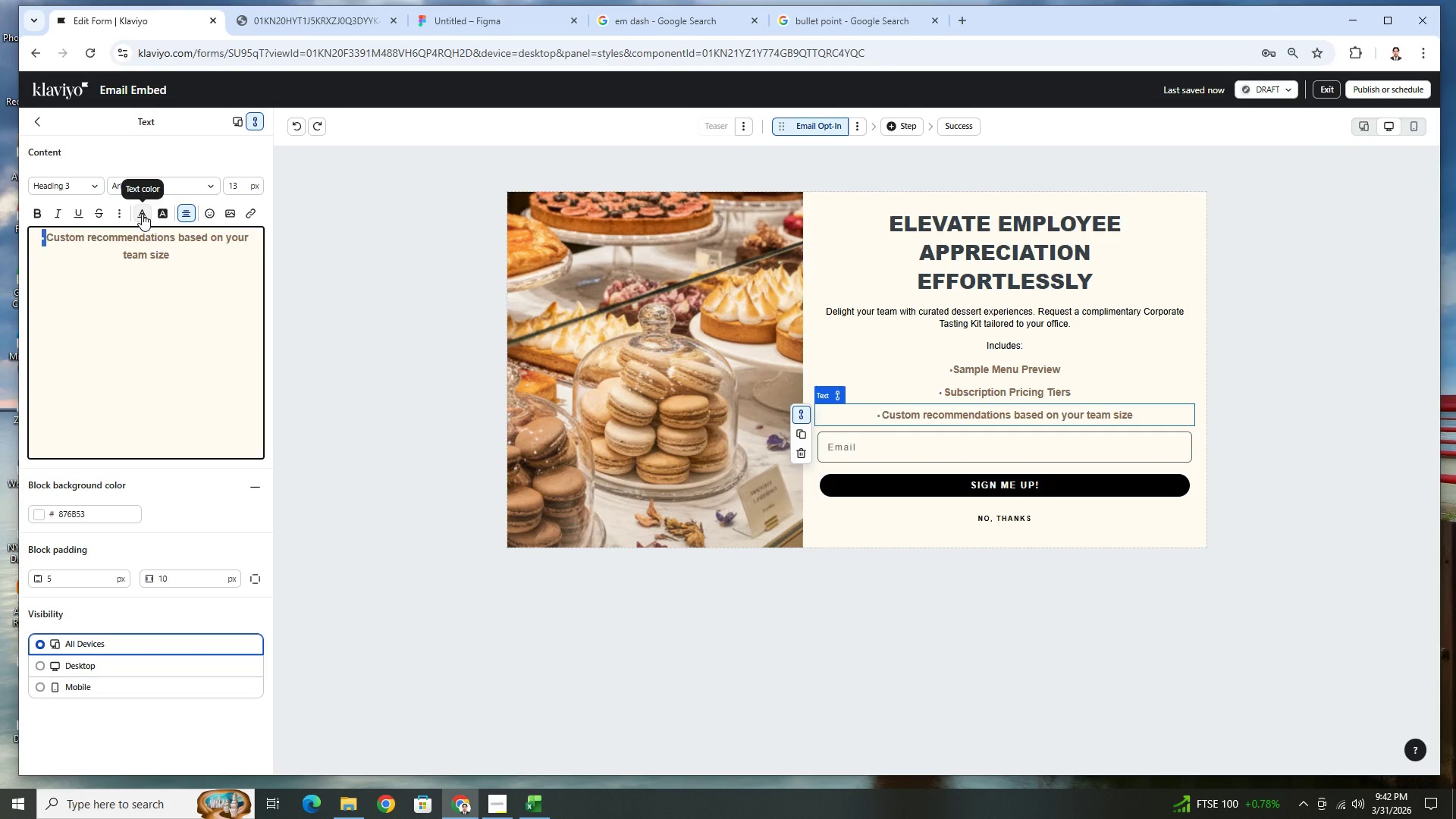 
left_click([142, 214])
 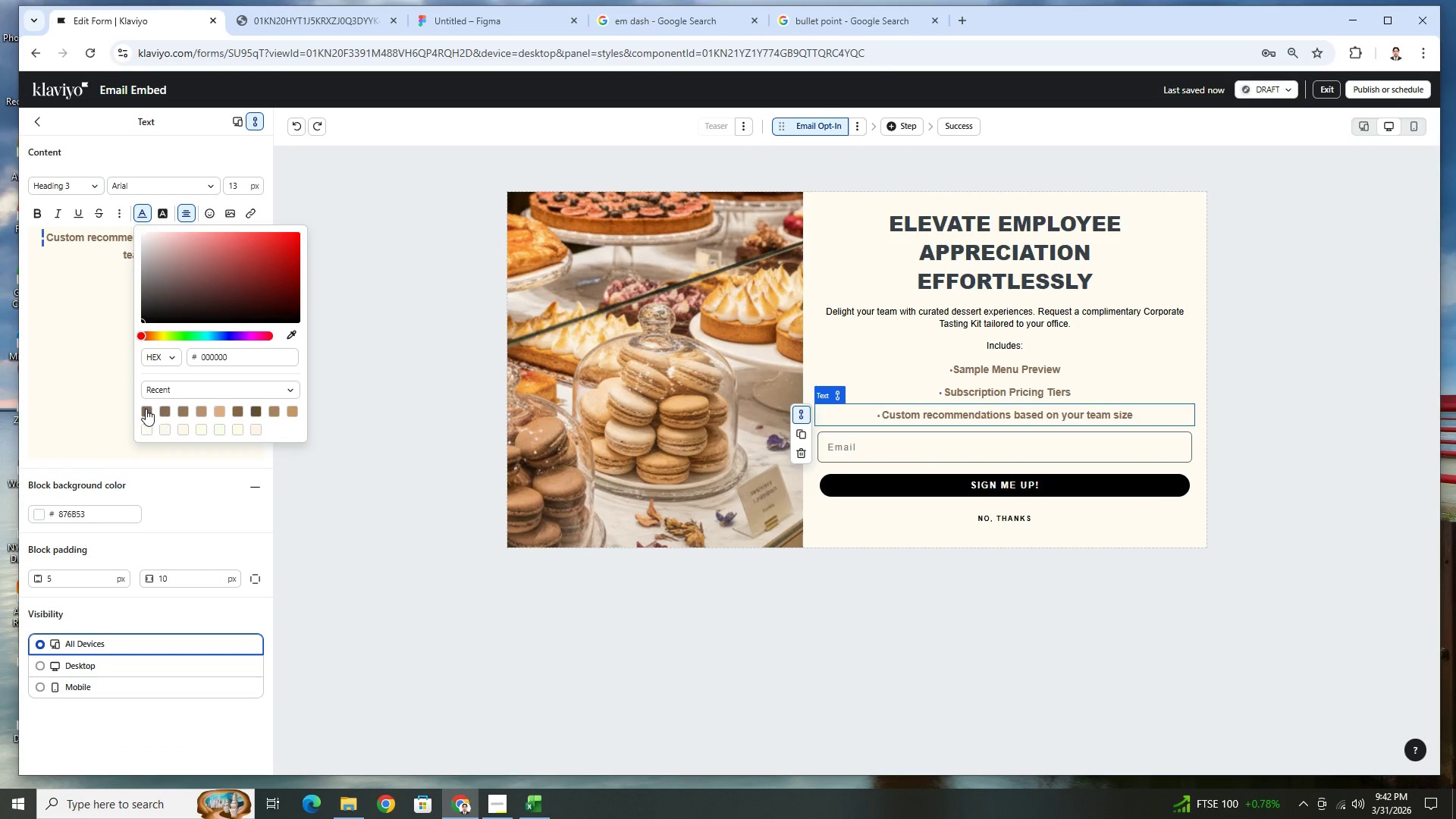 
left_click([146, 409])
 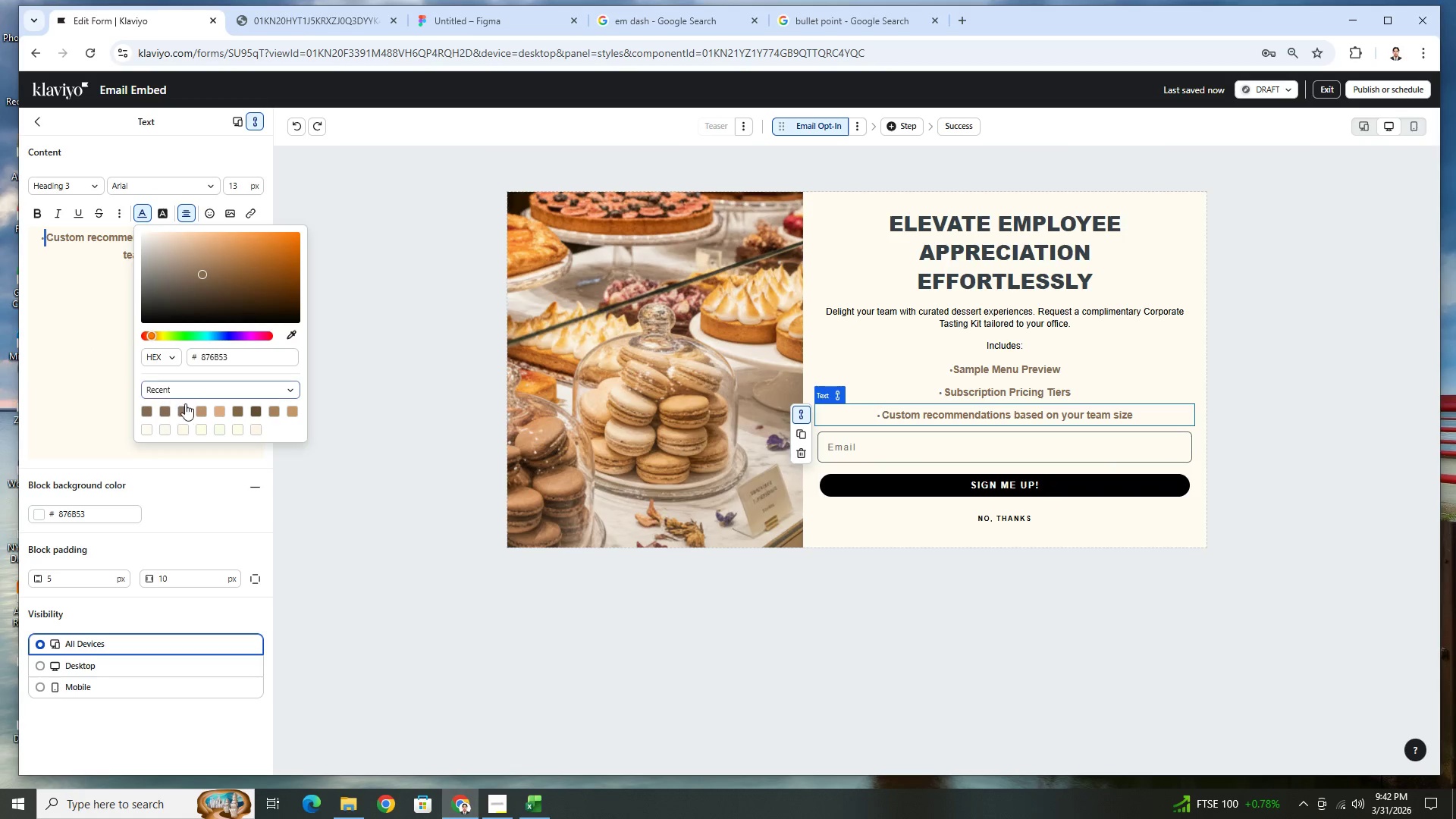 
left_click([58, 308])
 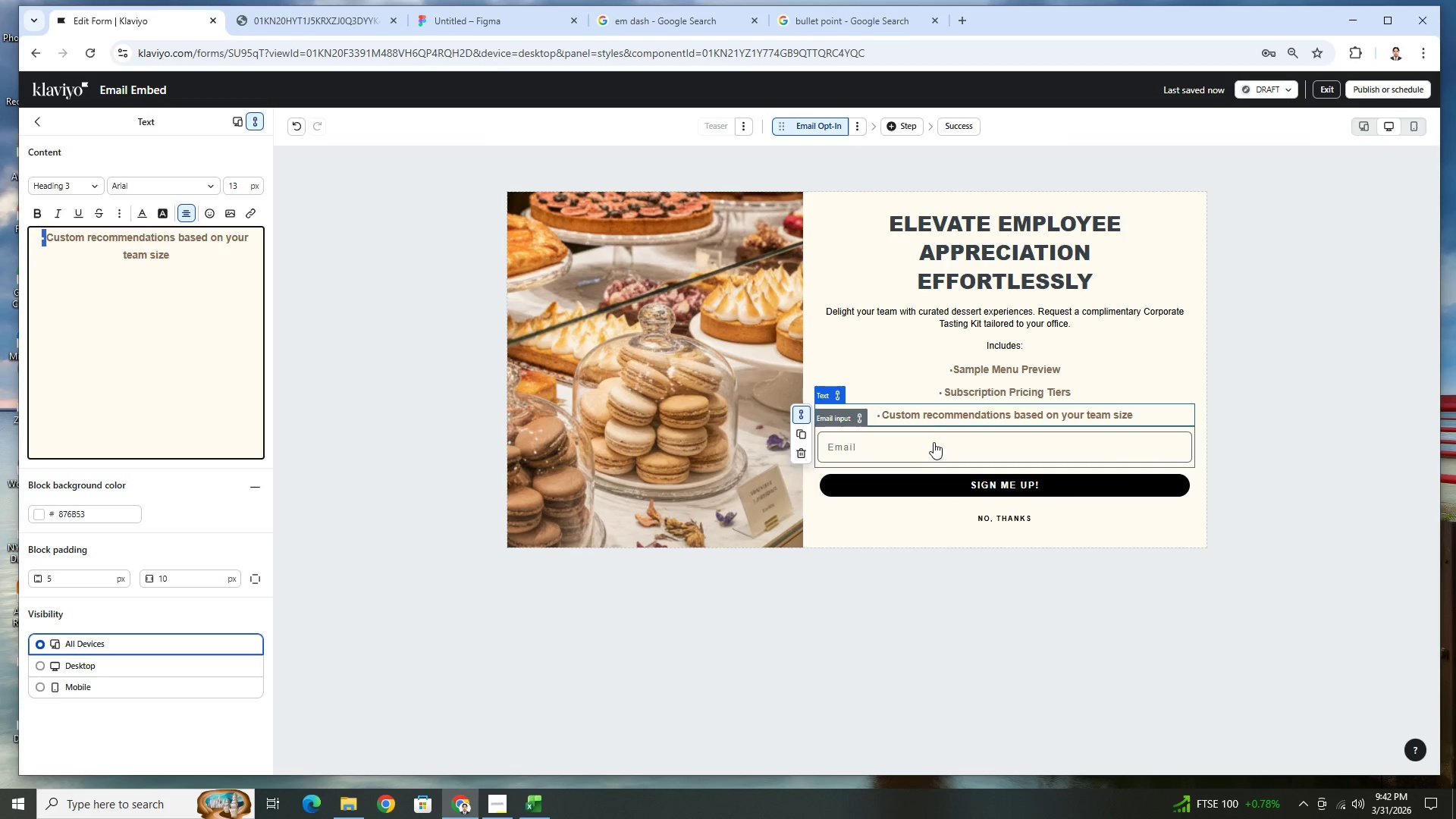 
left_click([944, 395])
 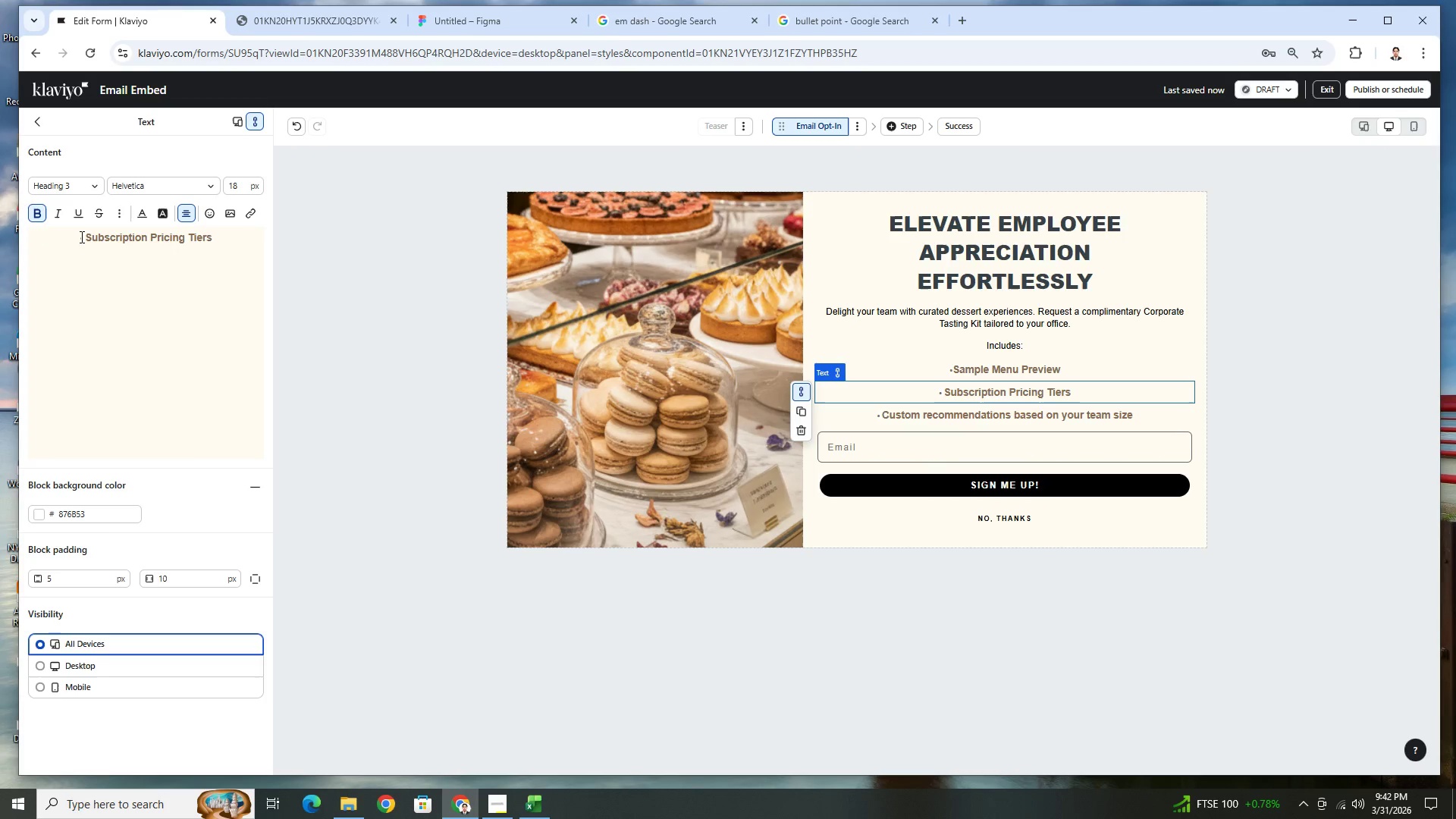 
left_click_drag(start_coordinate=[85, 237], to_coordinate=[77, 238])
 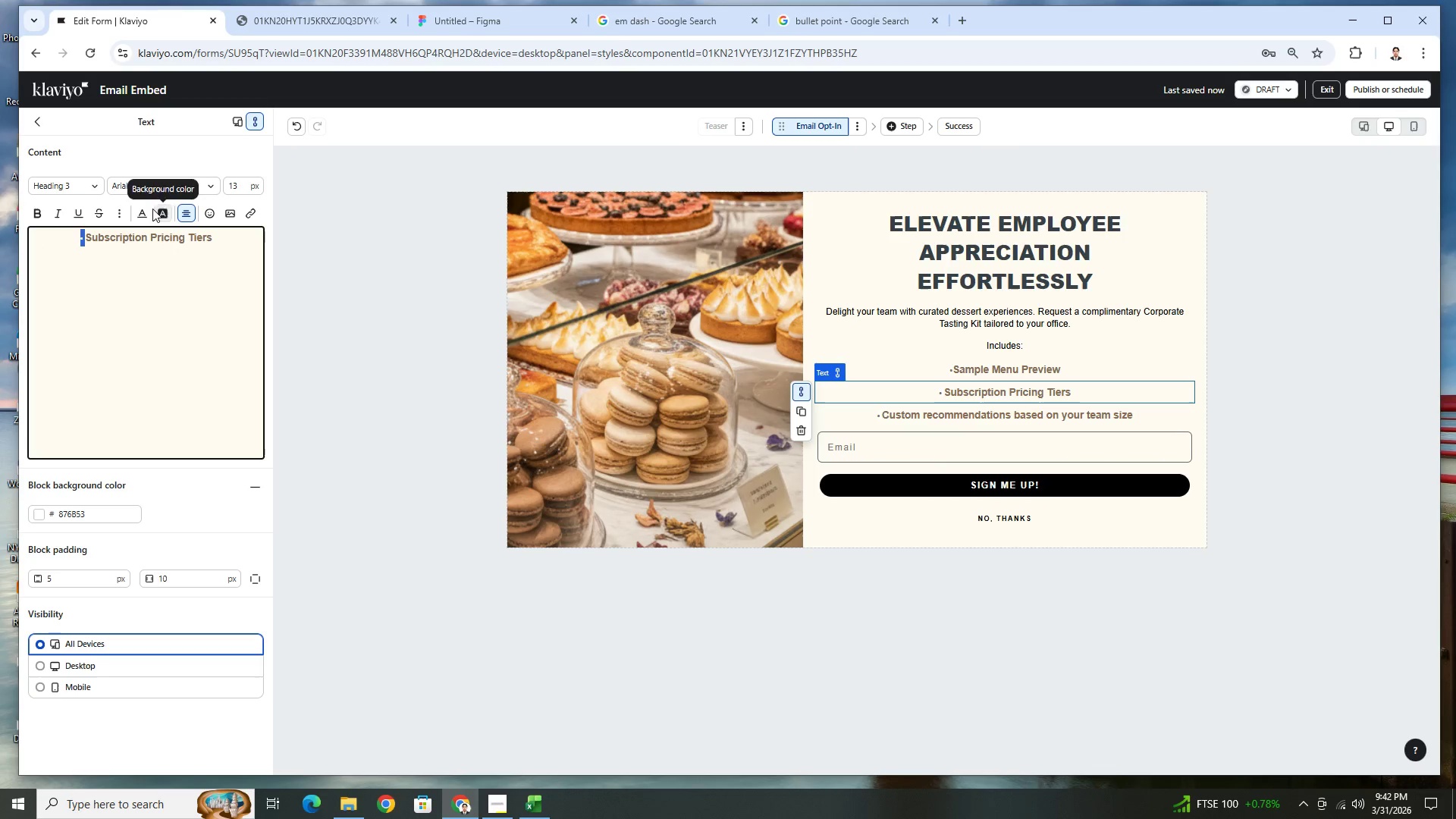 
left_click([148, 210])
 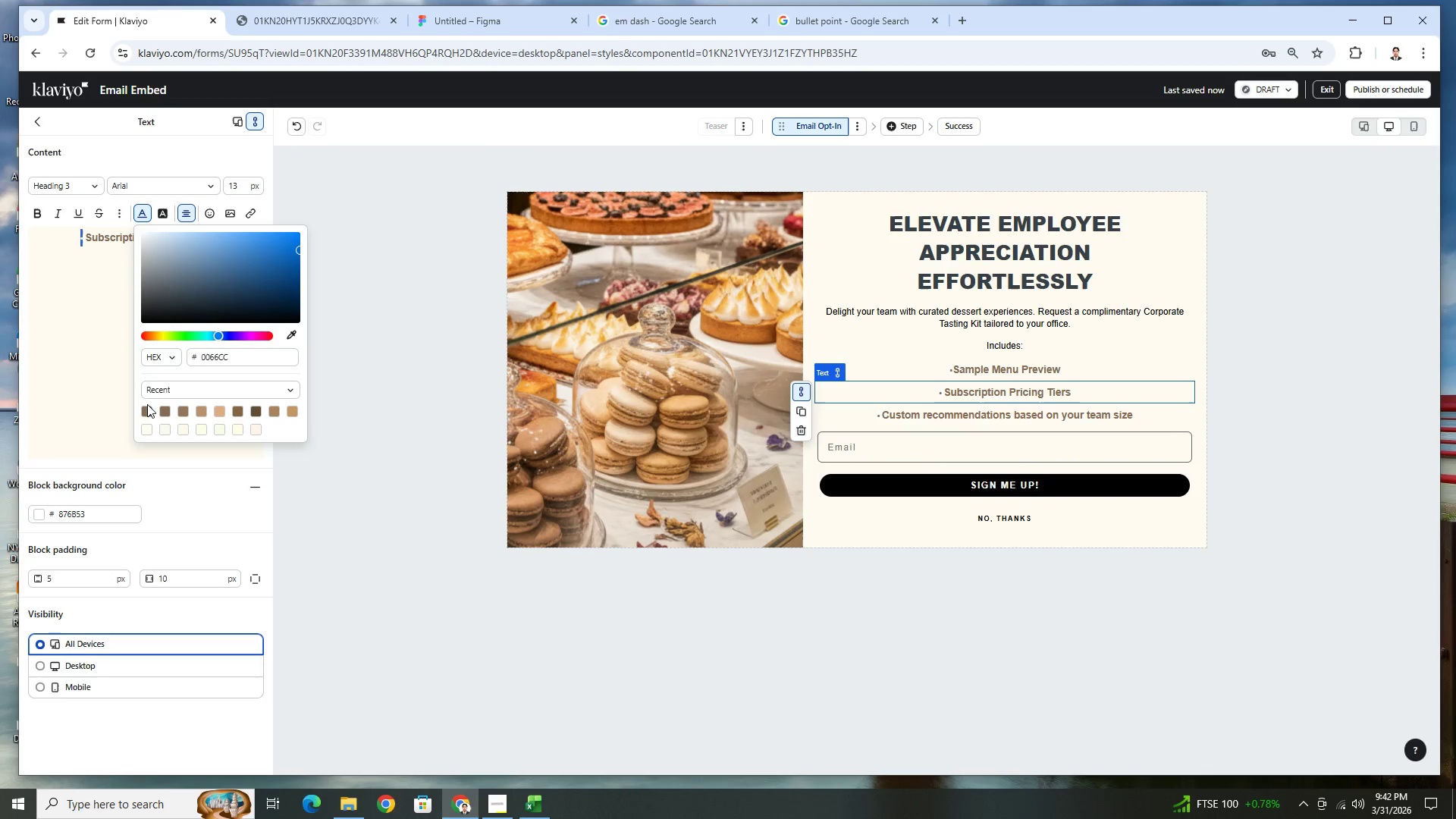 
left_click([147, 409])
 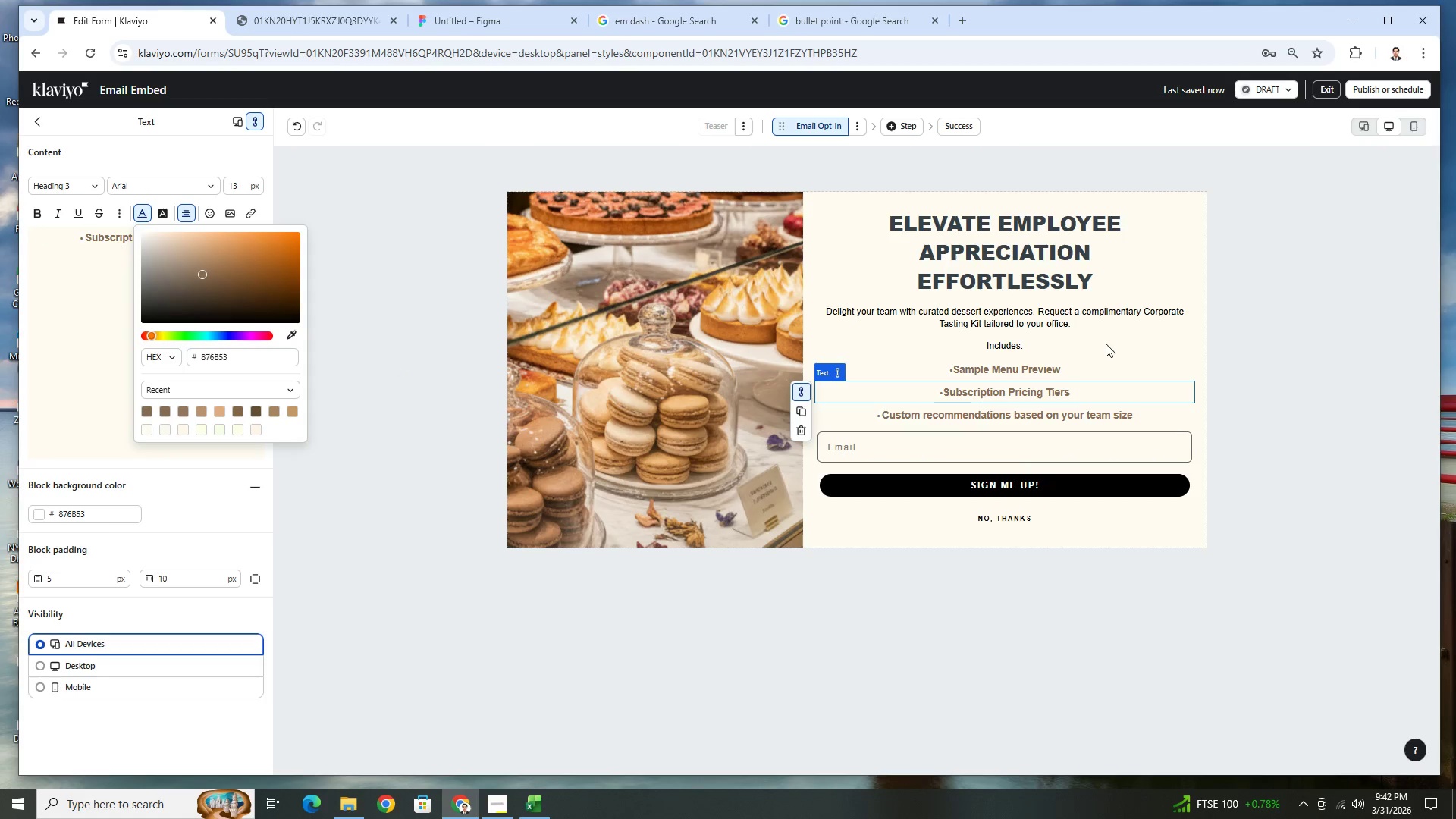 
left_click([1044, 372])
 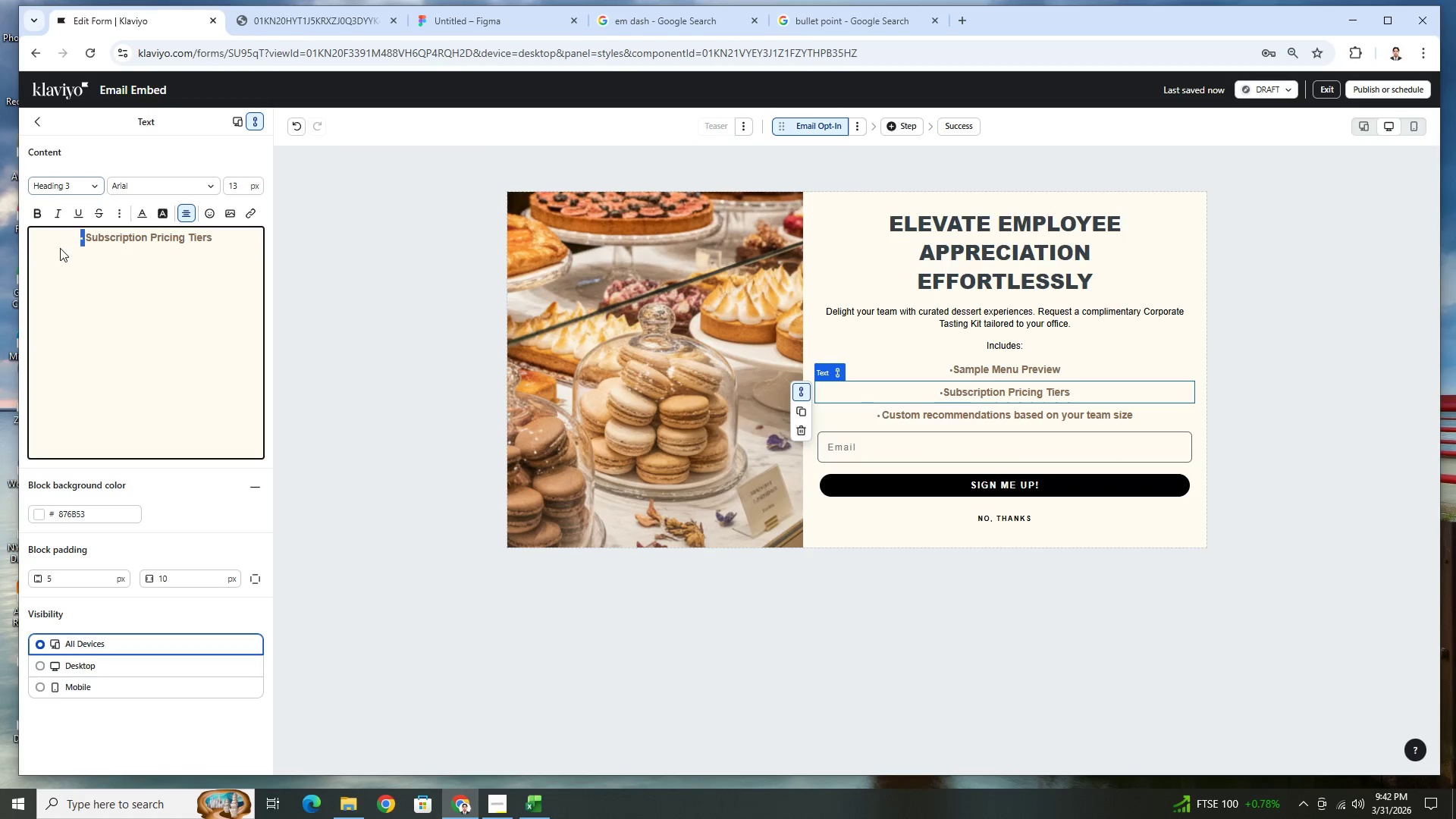 
left_click([89, 240])
 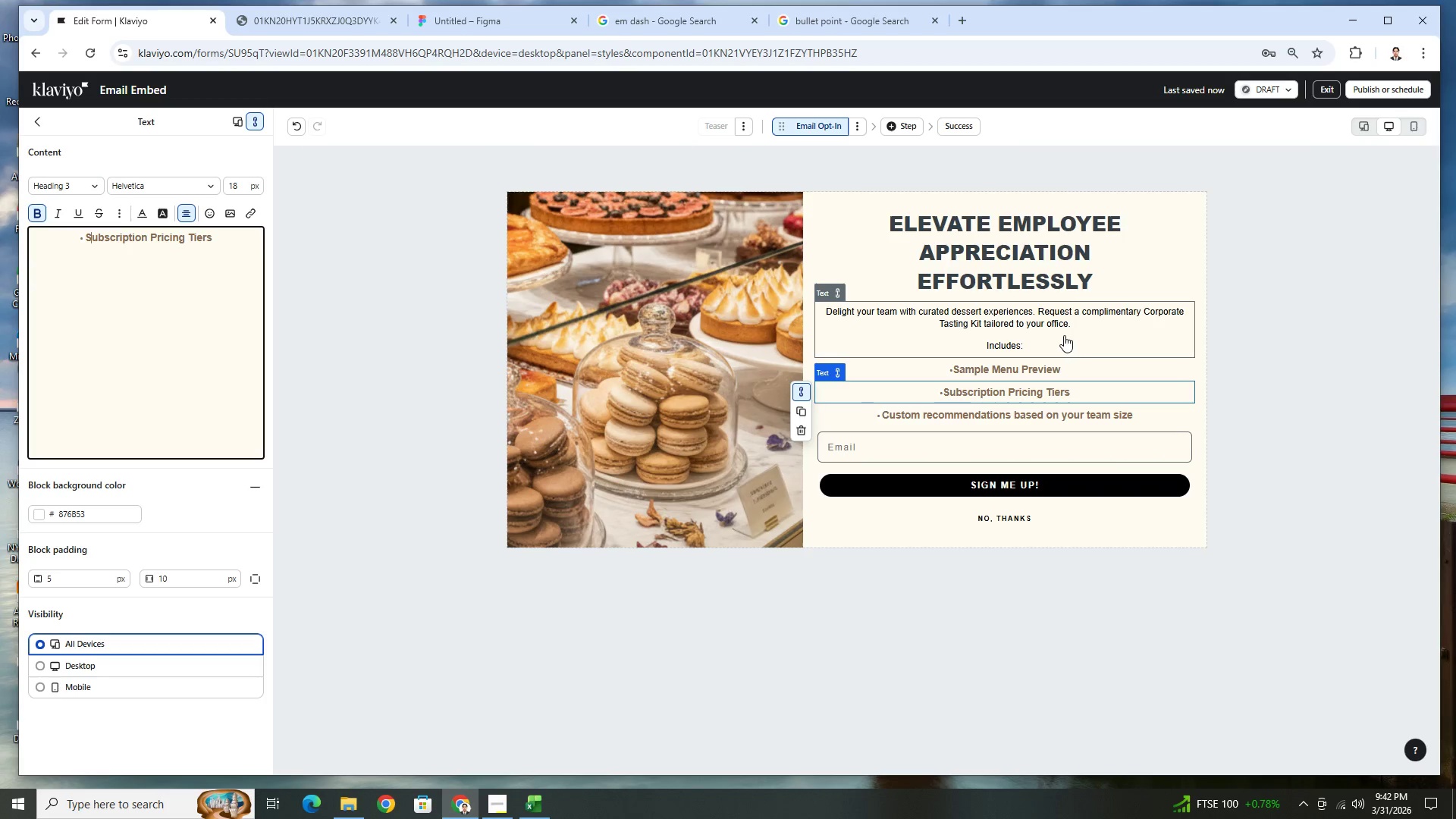 
left_click([1061, 362])
 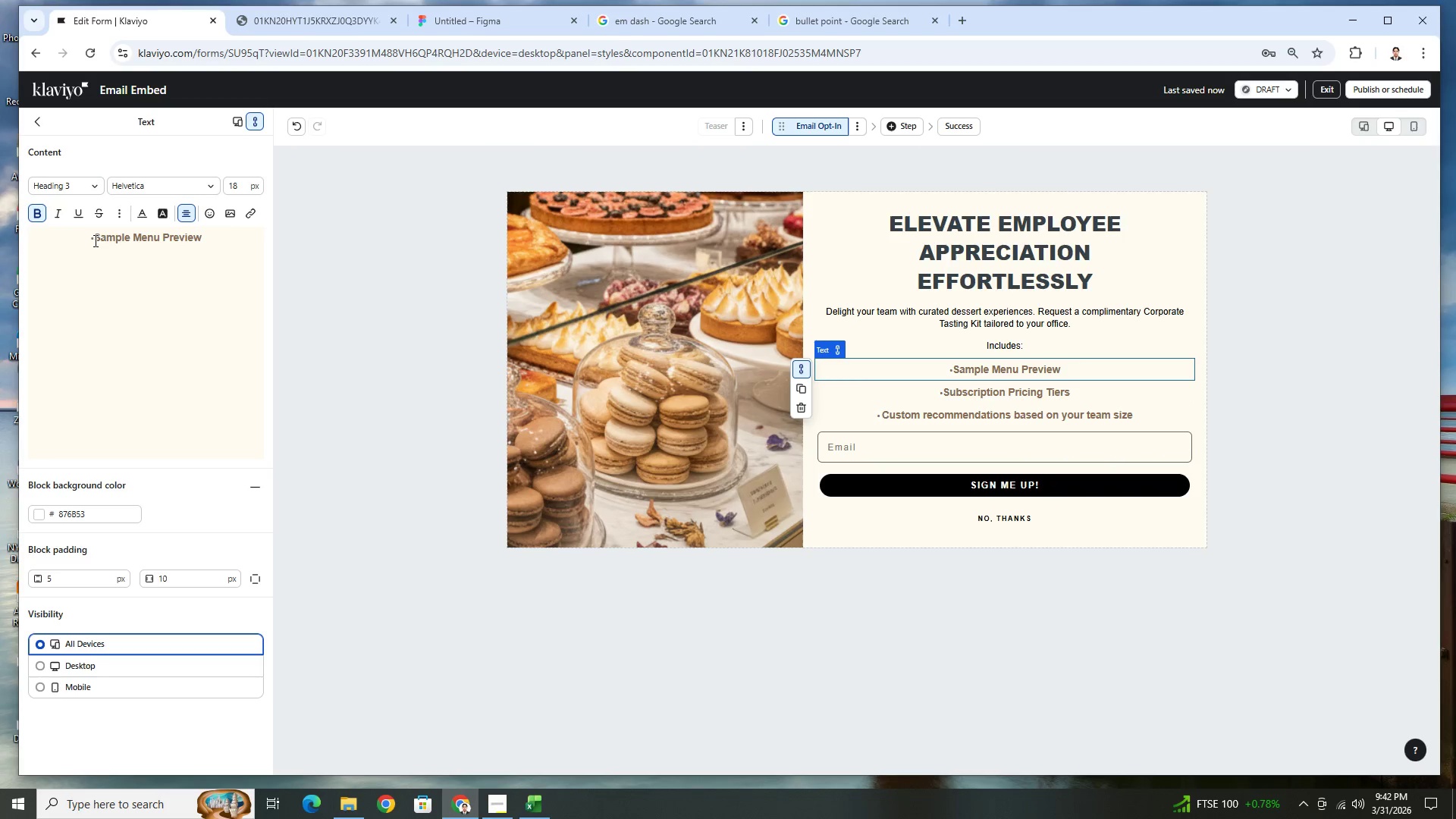 
left_click_drag(start_coordinate=[93, 240], to_coordinate=[87, 240])
 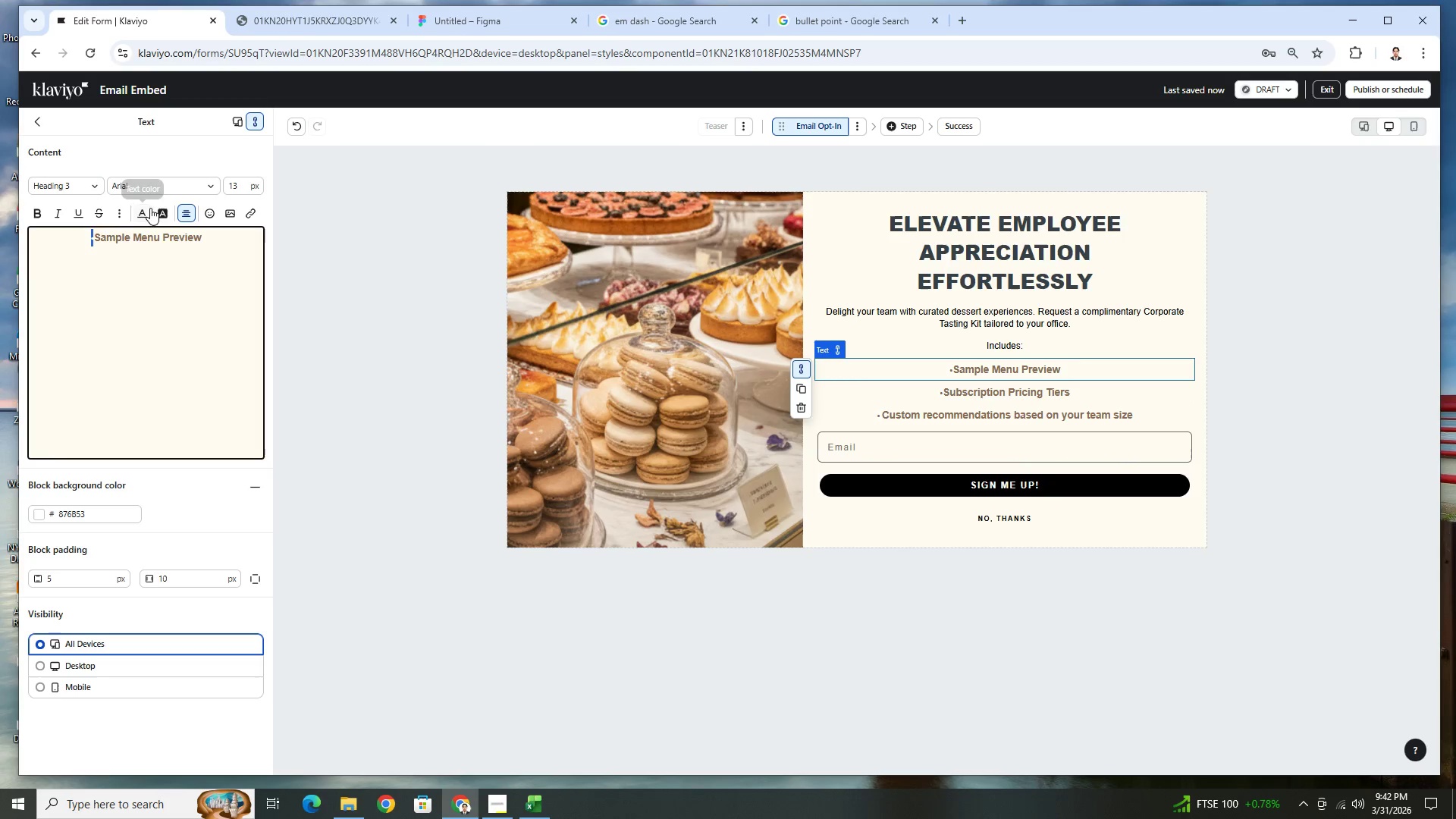 
left_click([142, 211])
 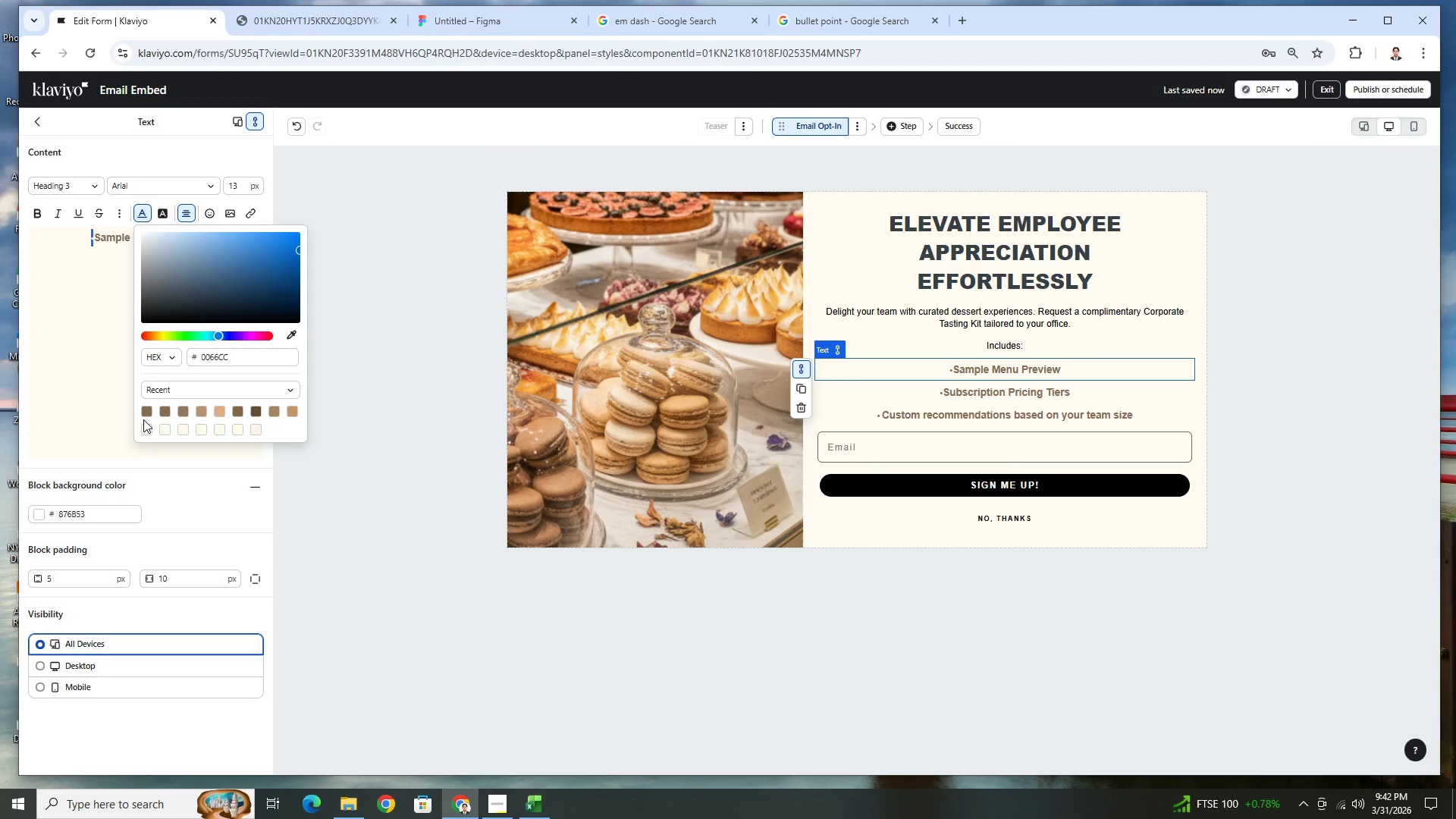 
left_click([147, 407])
 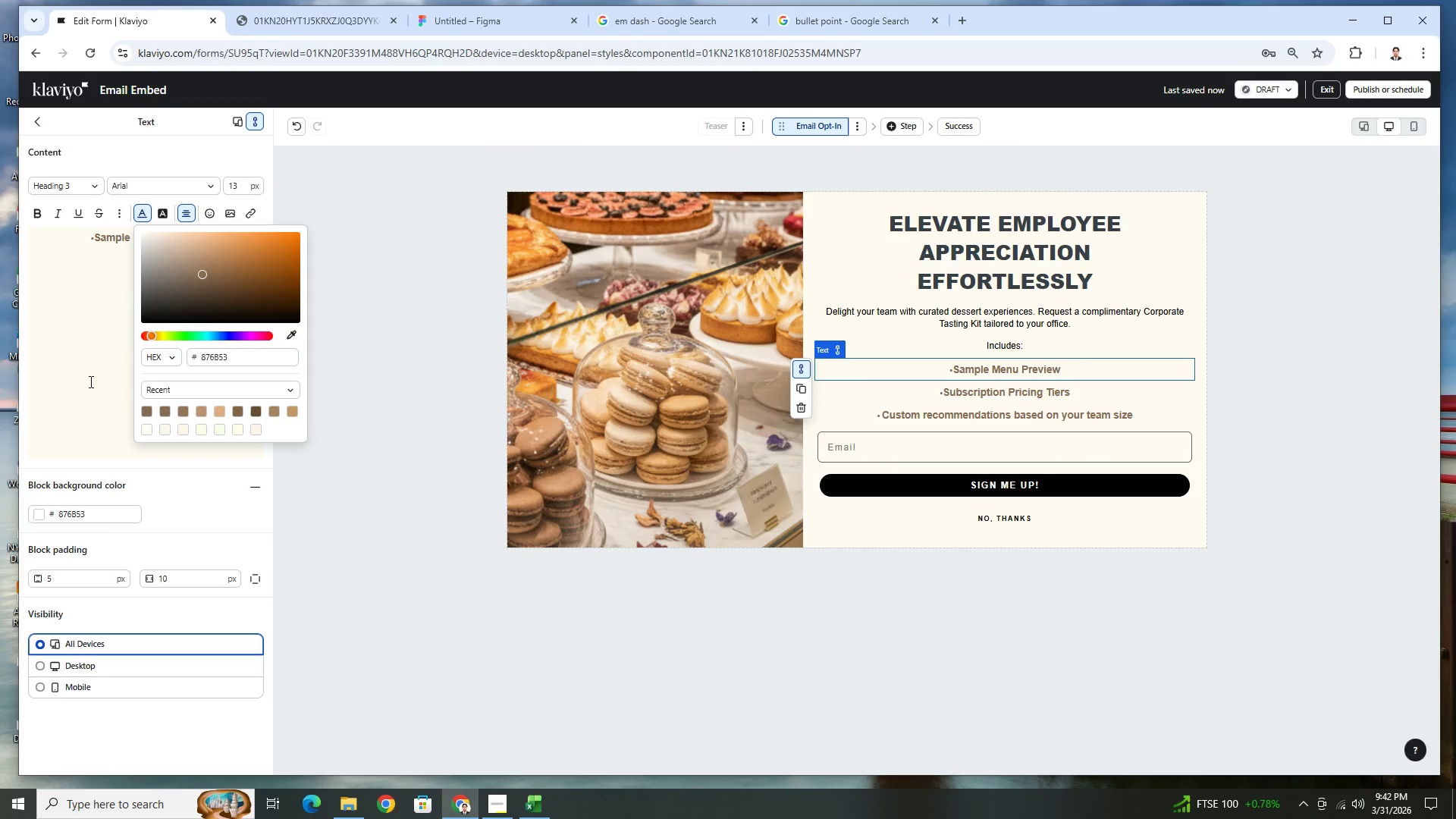 
left_click([93, 370])
 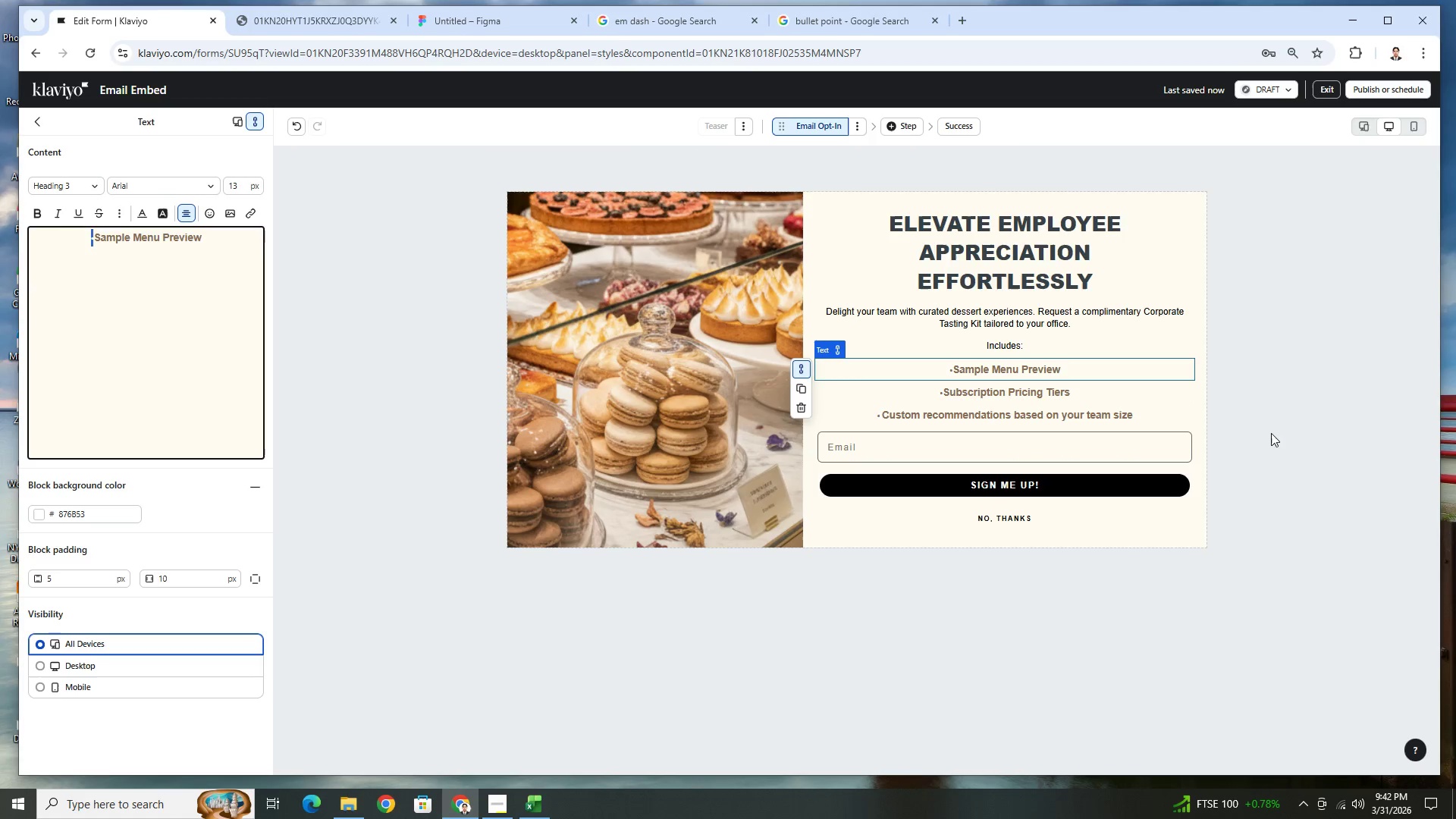 
left_click([1159, 384])
 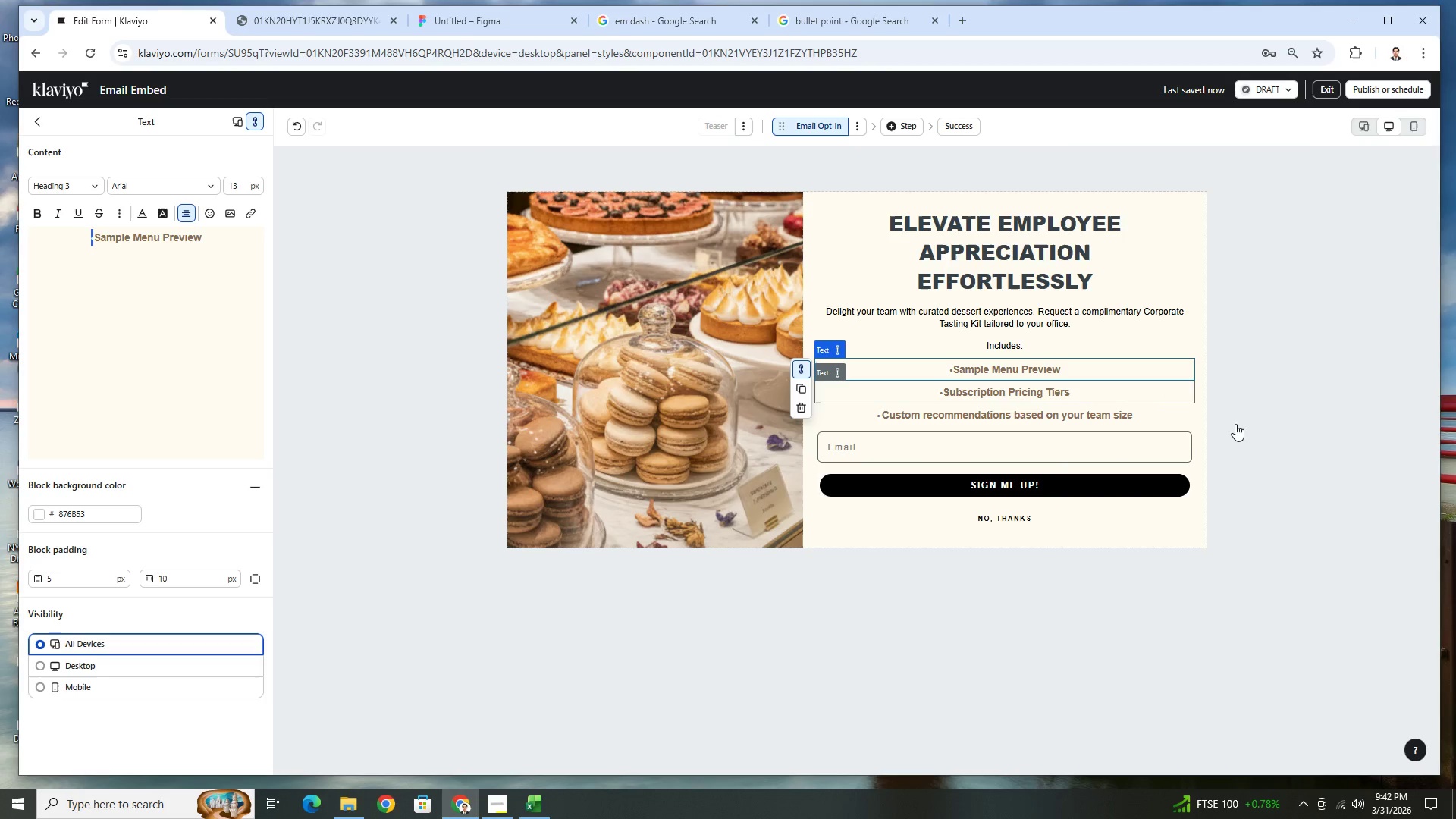 
left_click([1236, 425])
 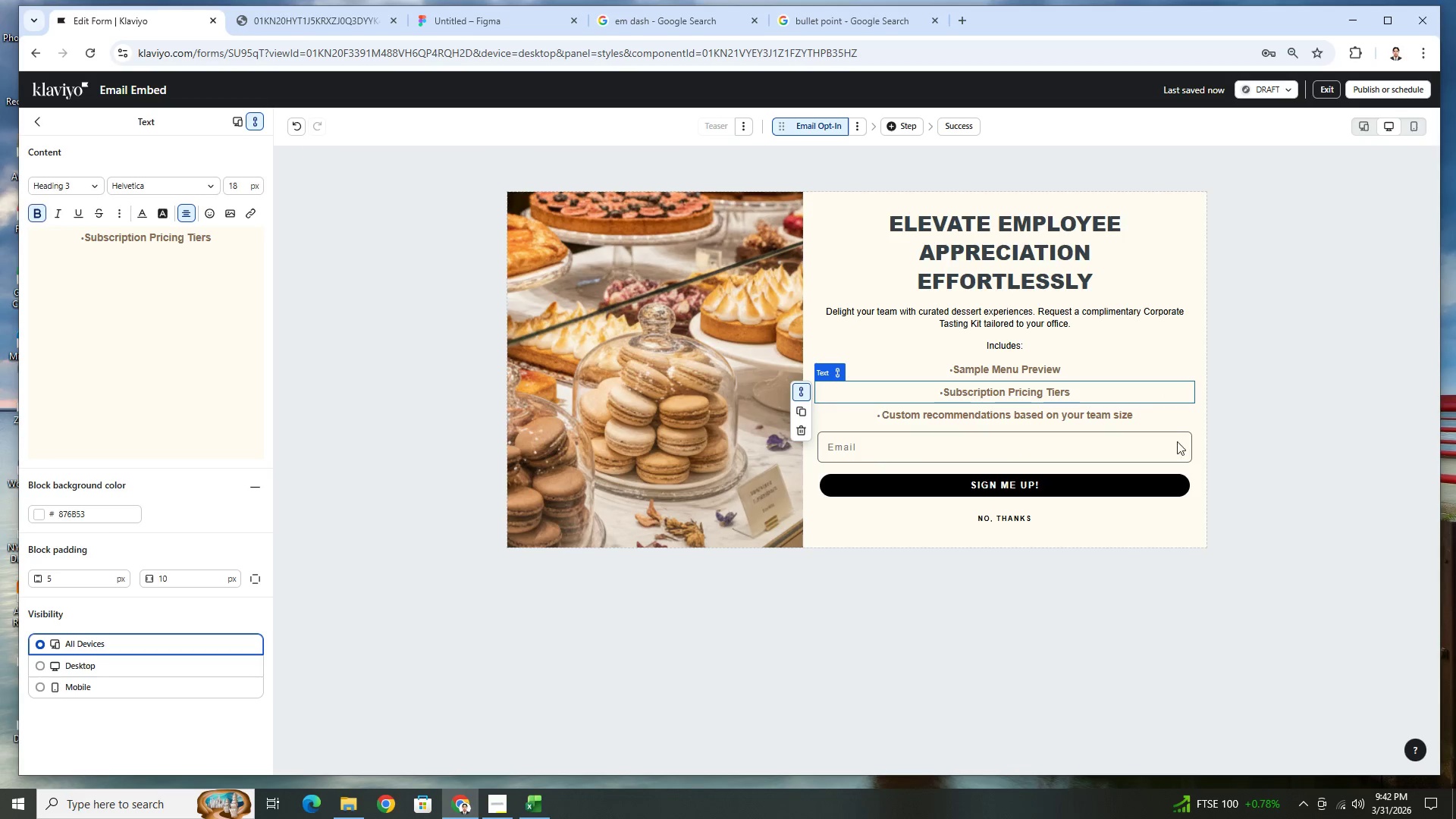 
left_click([1136, 442])
 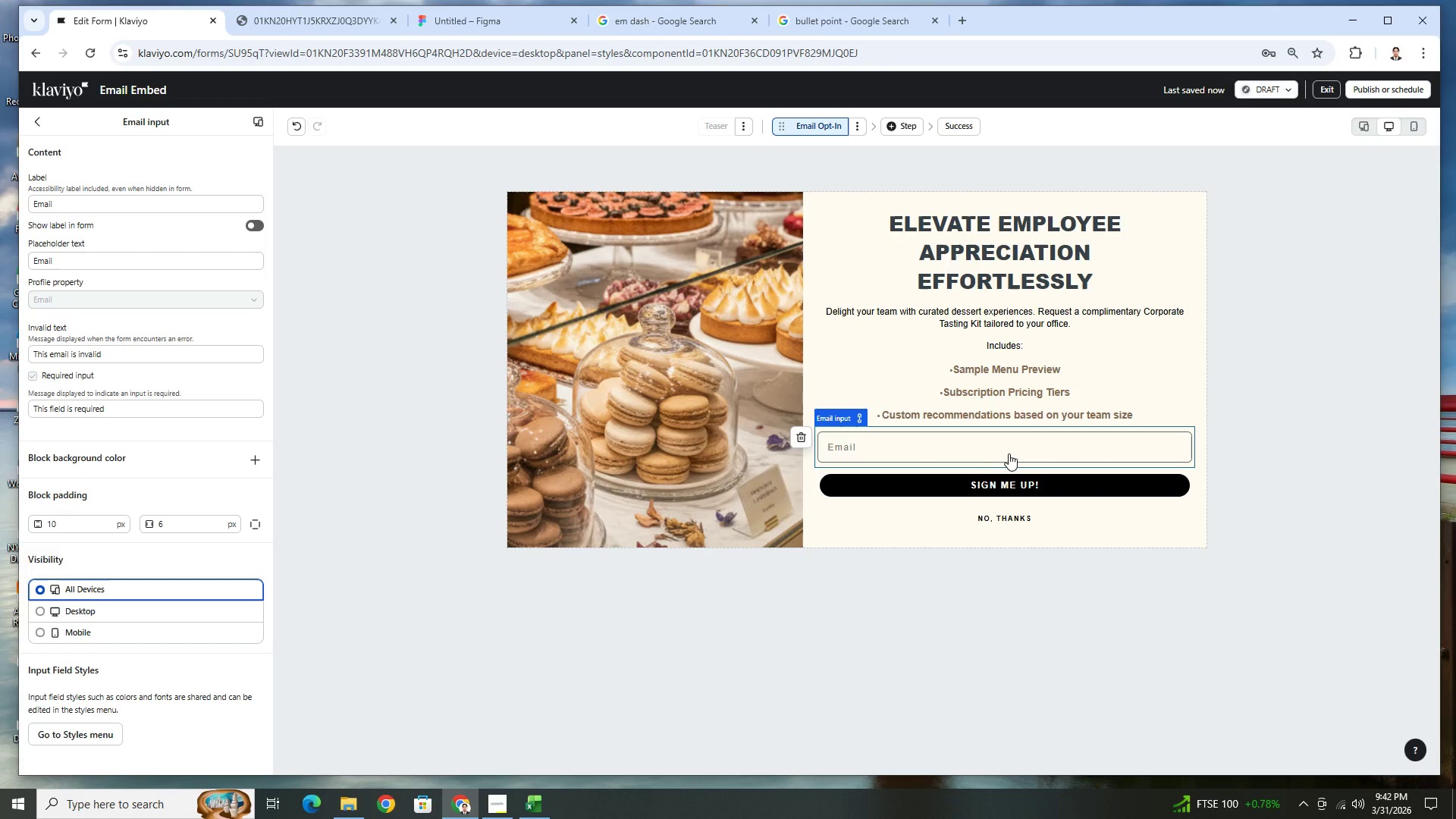 
scroll: coordinate [1012, 450], scroll_direction: down, amount: 2.0
 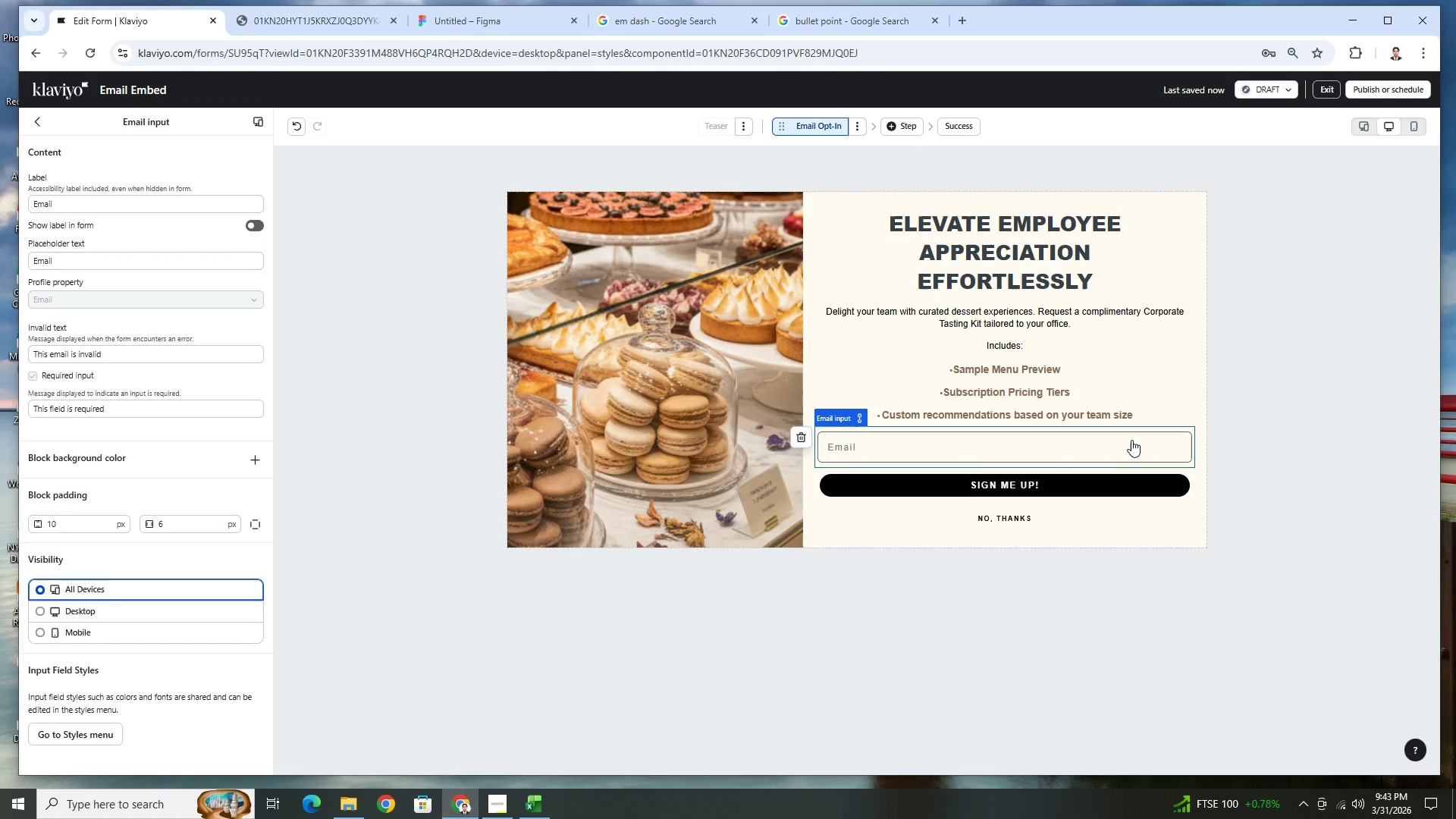 
scroll: coordinate [1131, 440], scroll_direction: up, amount: 2.0
 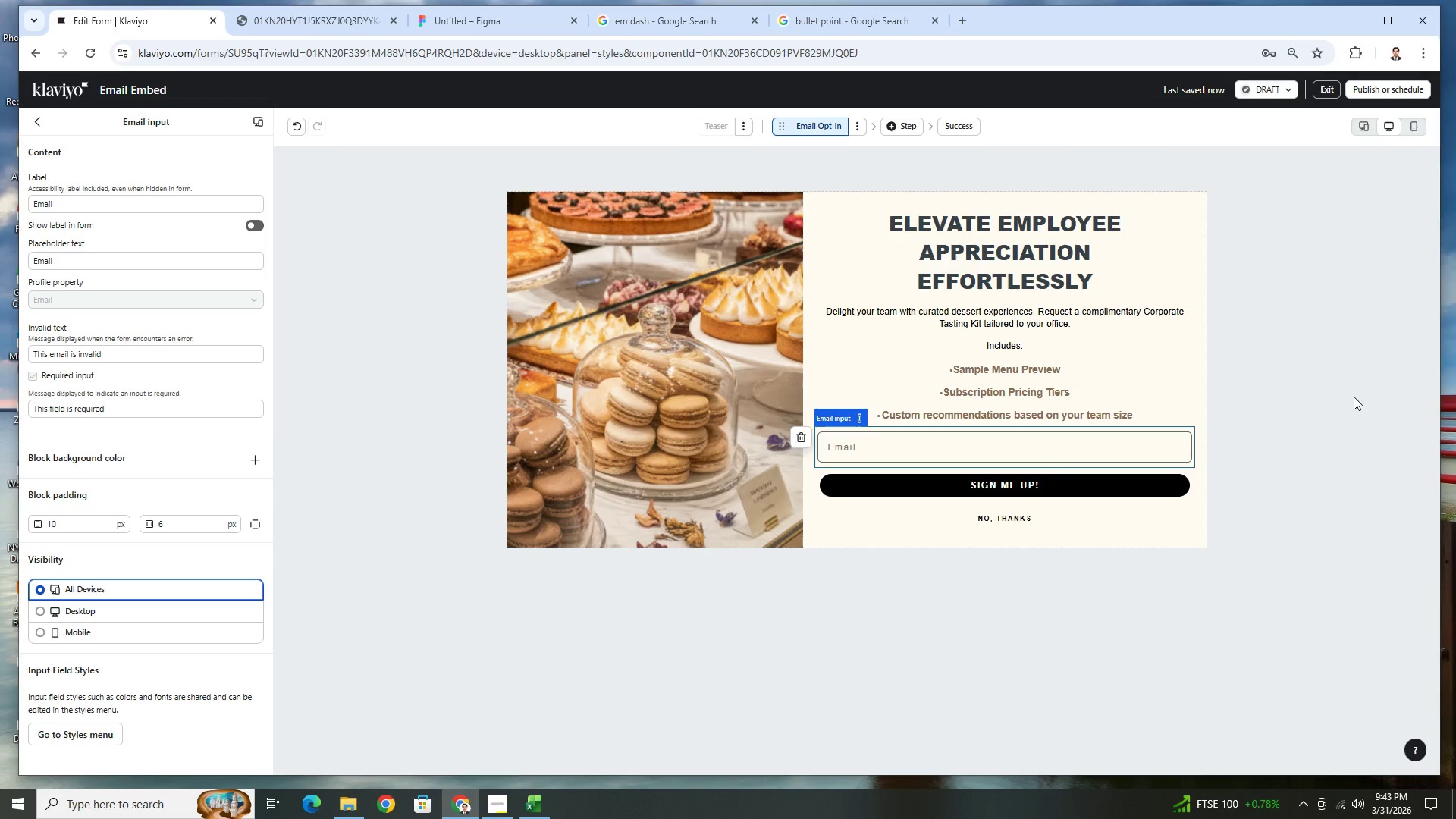 
wait(11.19)
 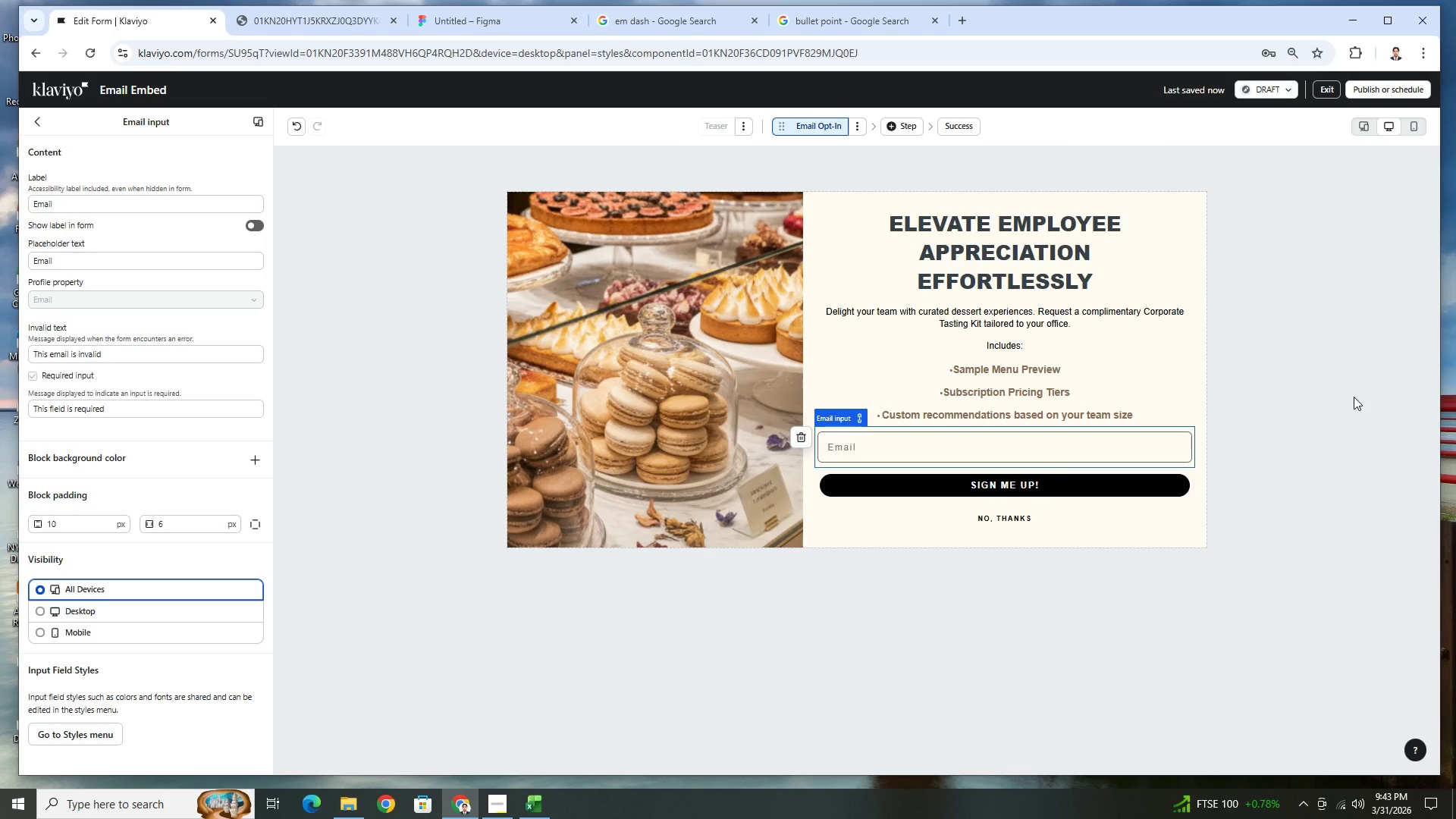 
left_click([38, 118])
 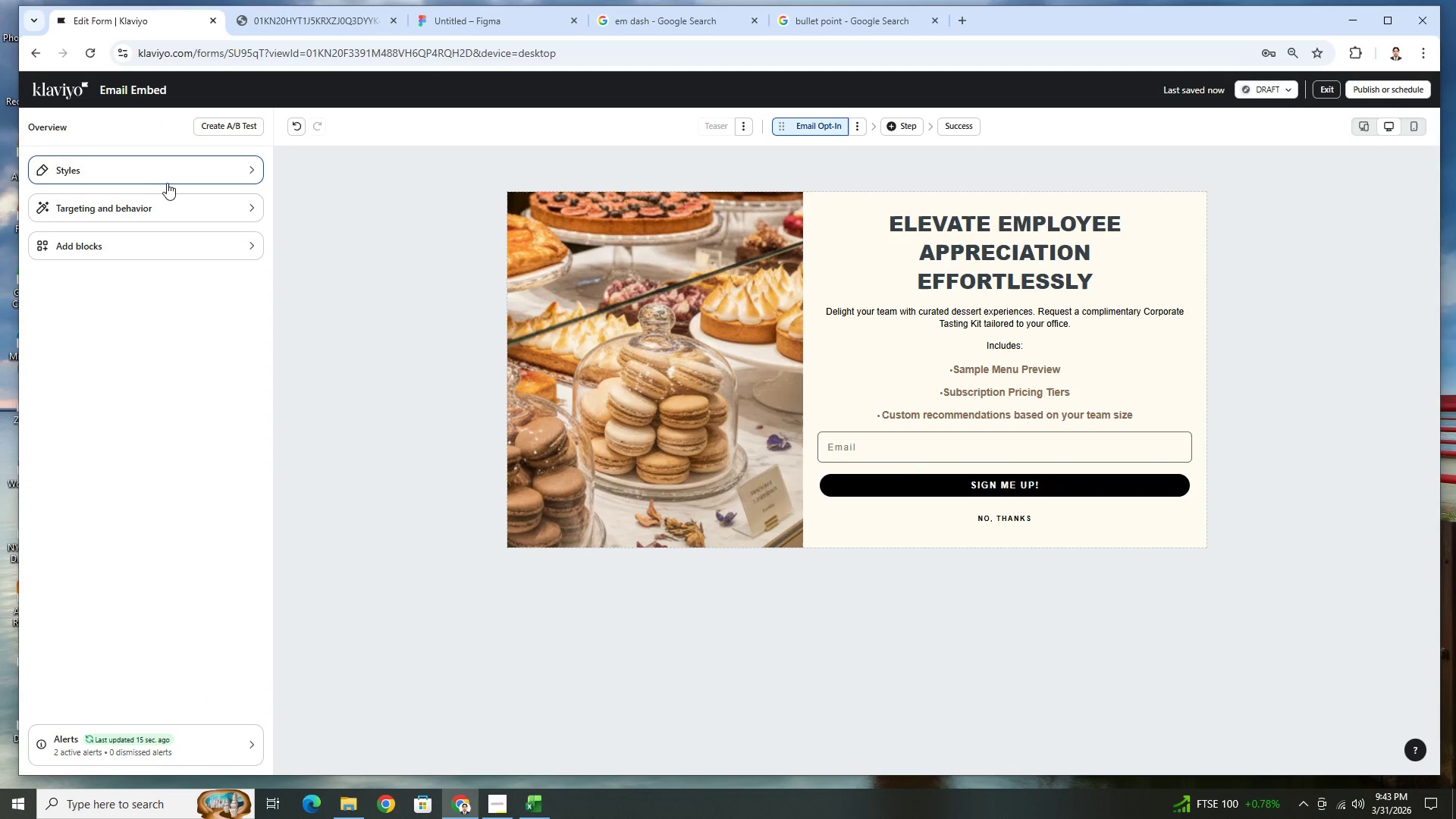 
left_click([205, 203])
 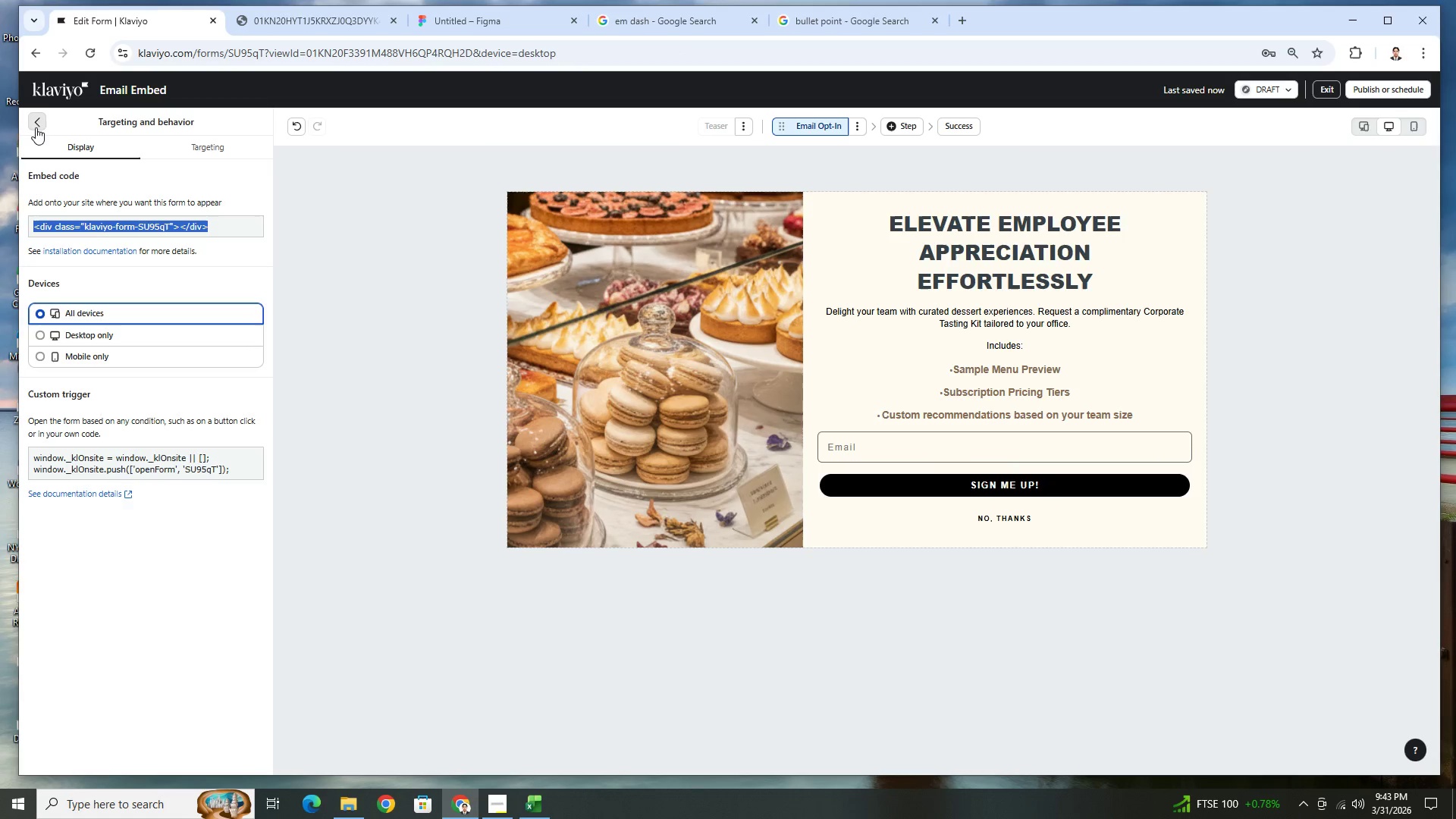 
wait(6.33)
 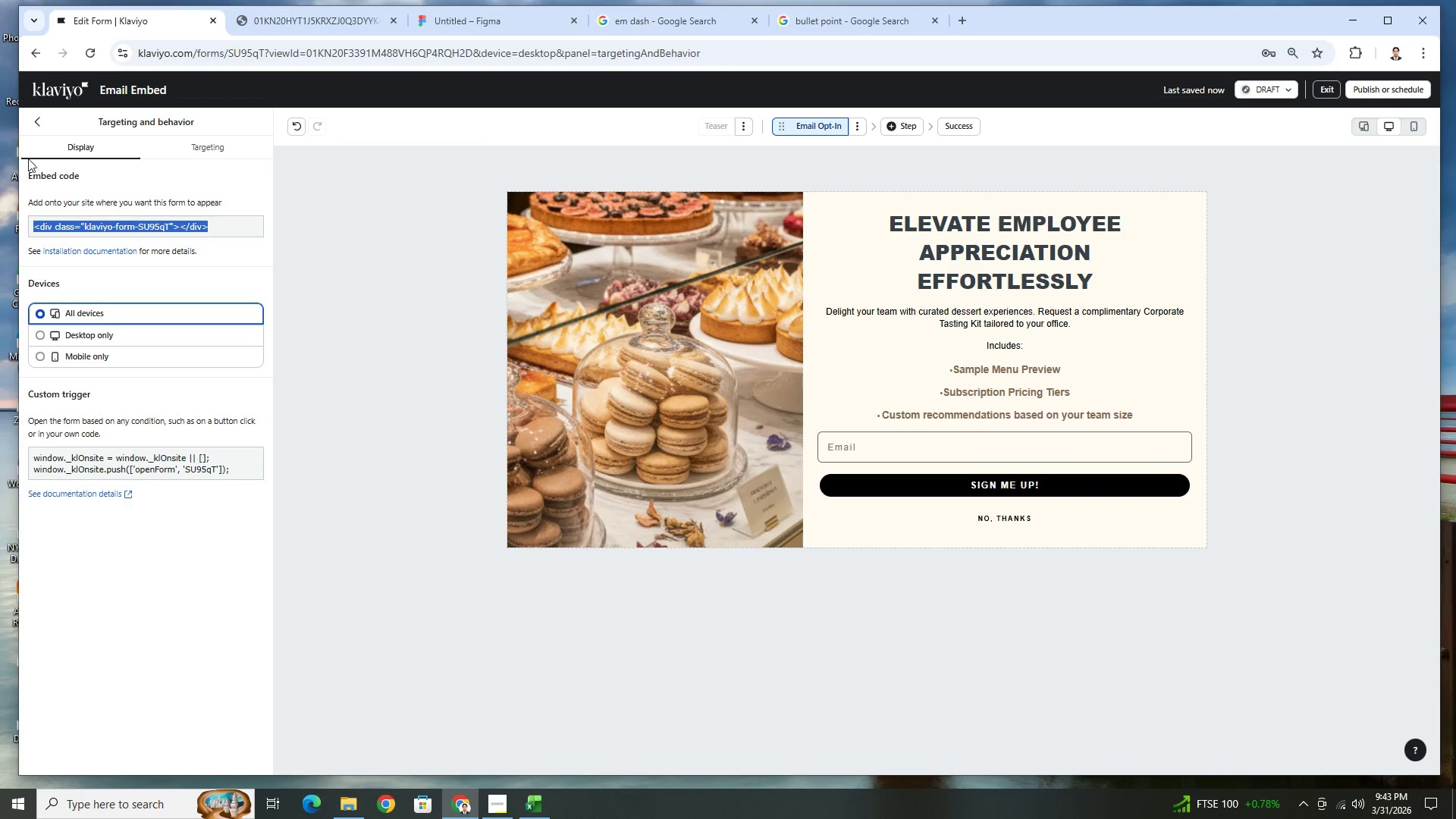 
left_click([121, 245])
 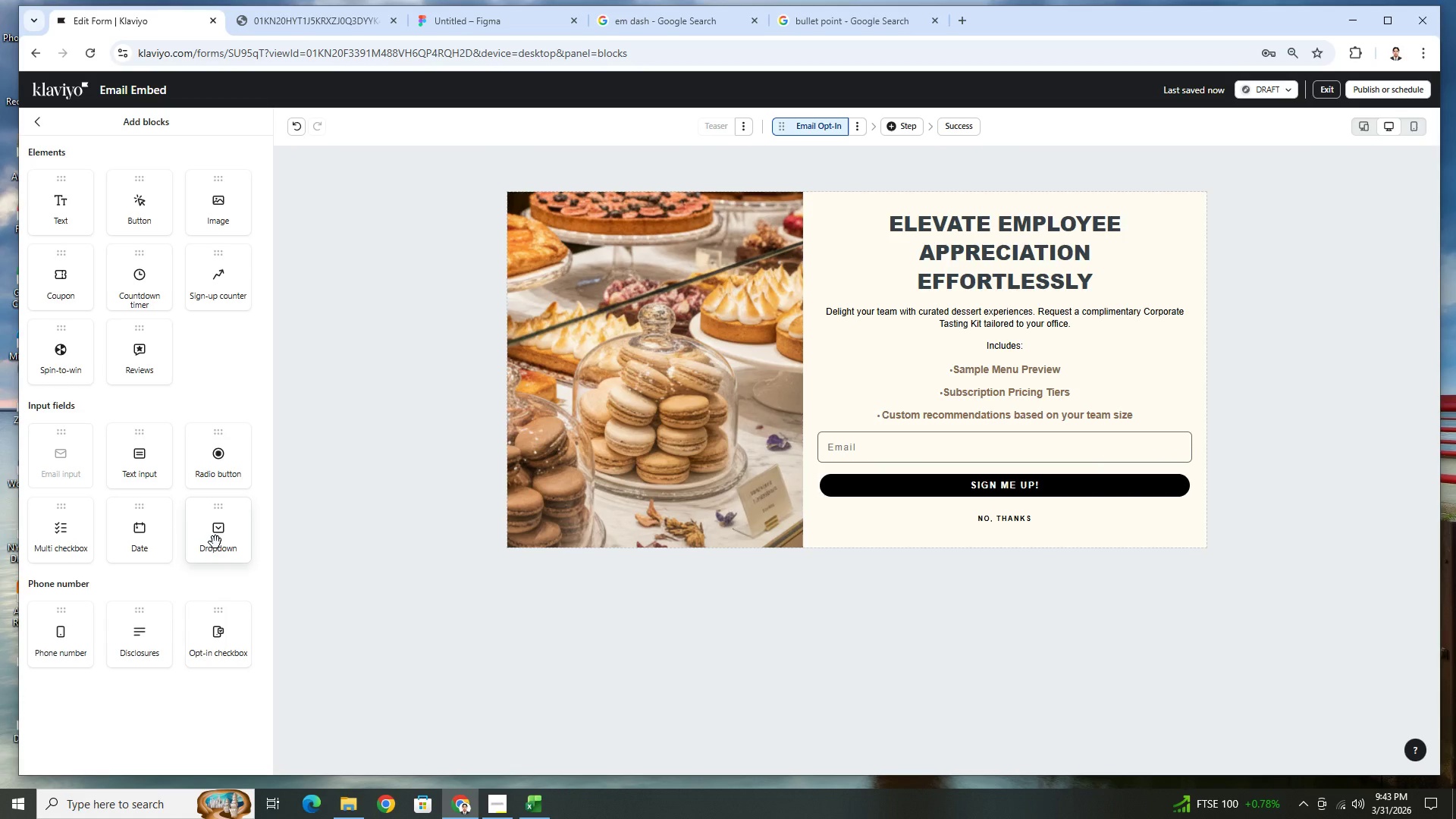 
wait(16.14)
 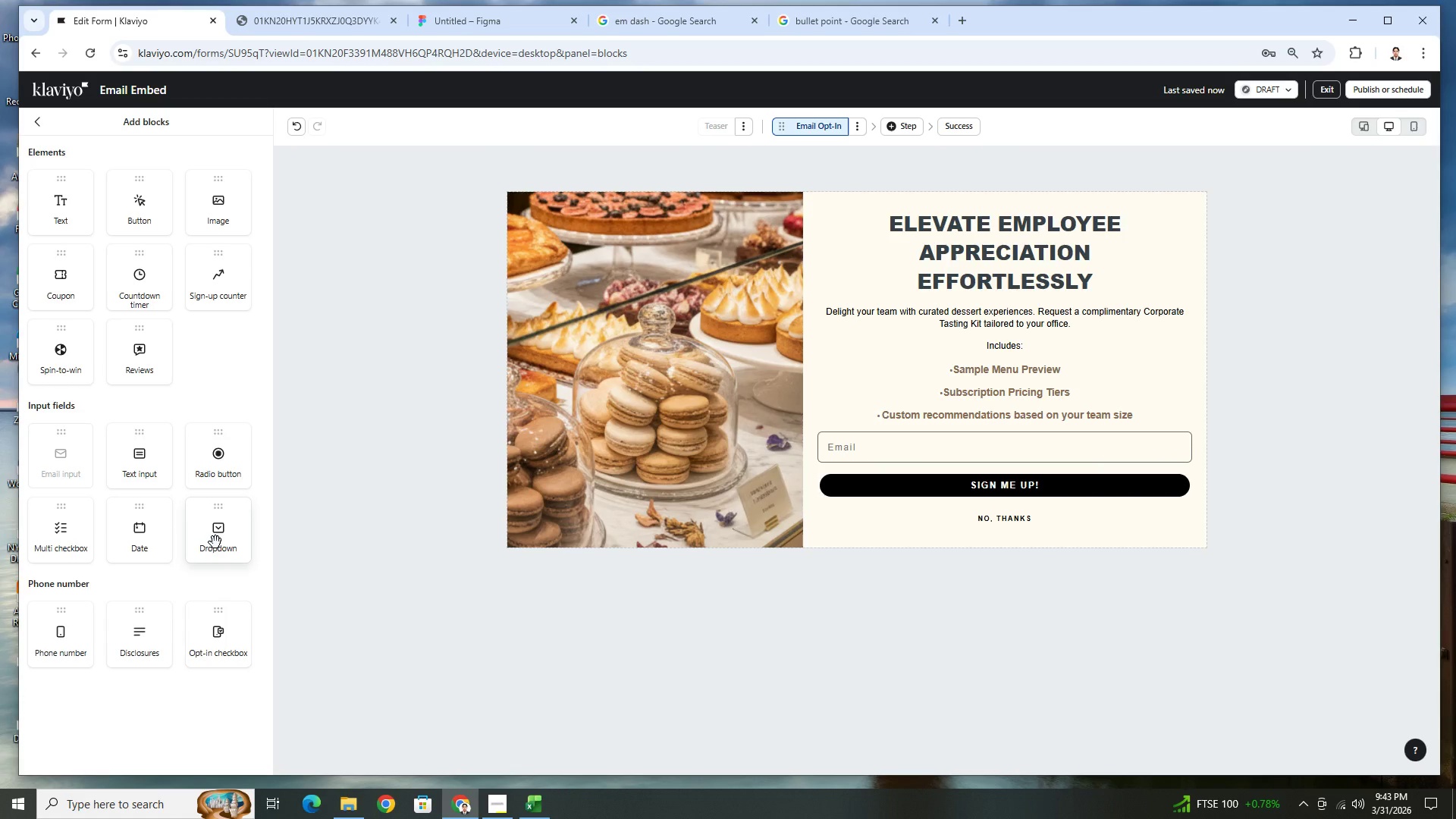 
left_click_drag(start_coordinate=[145, 457], to_coordinate=[937, 429])
 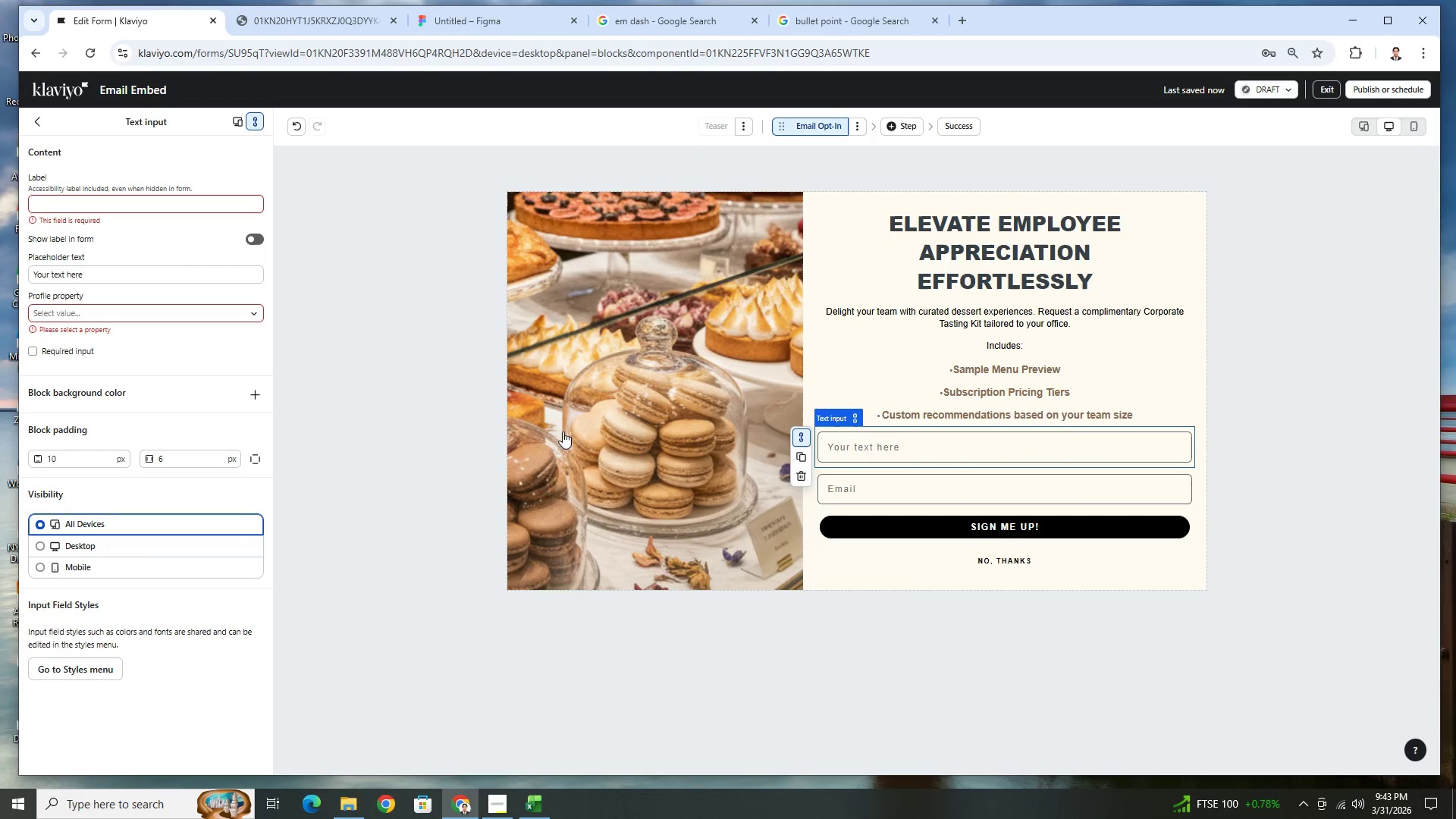 
left_click([176, 202])
 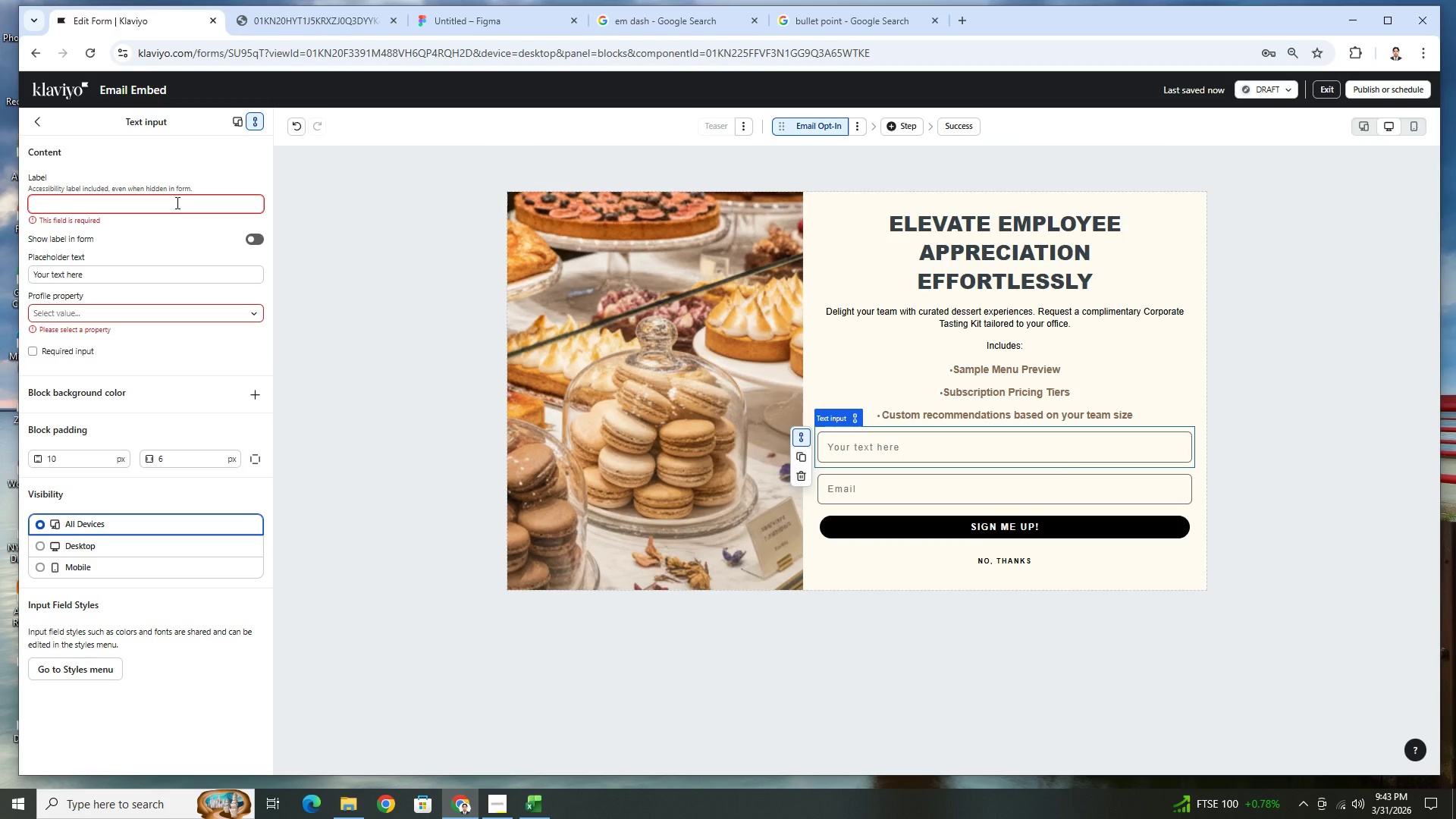 
double_click([126, 270])
 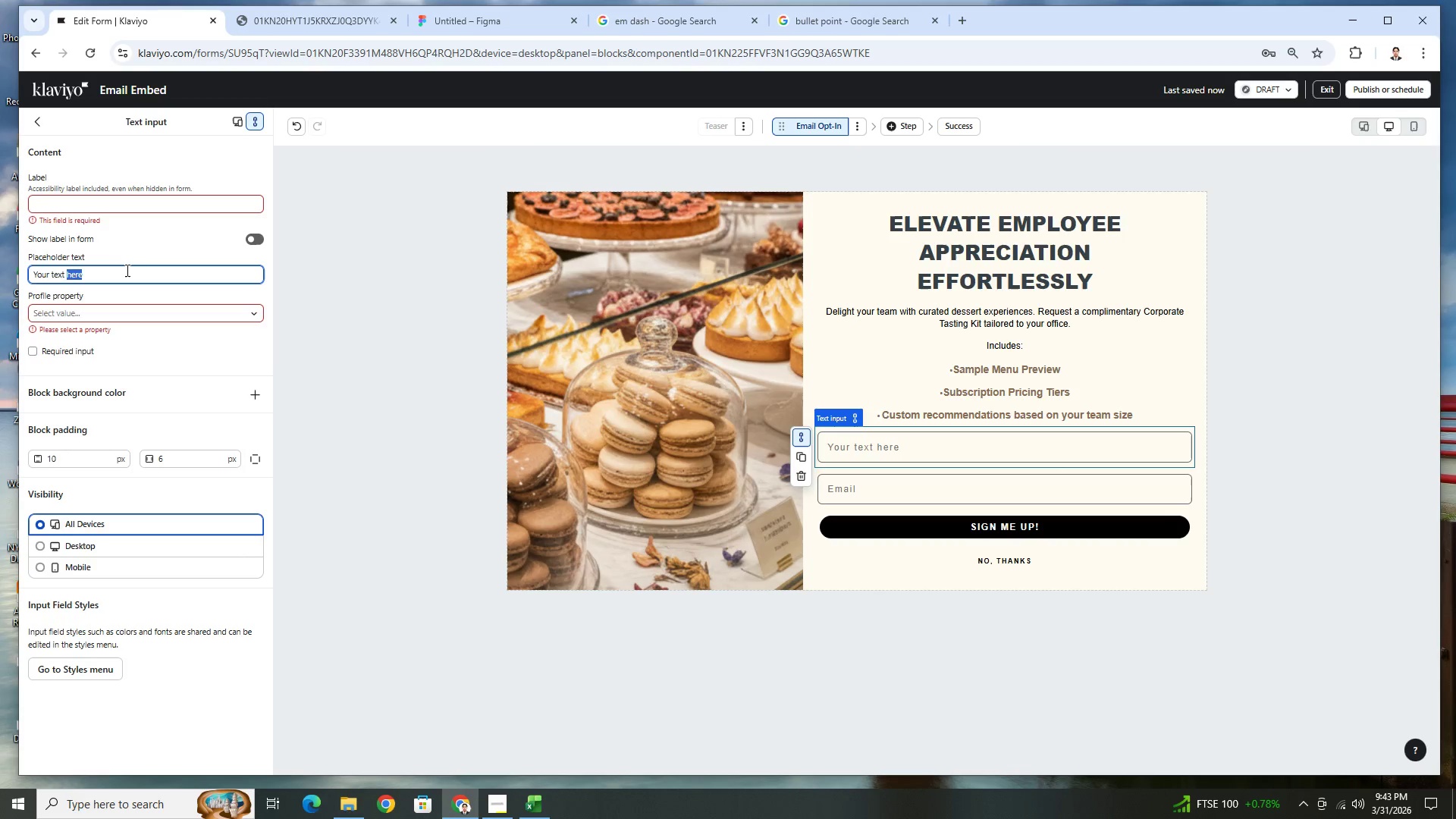 
triple_click([126, 270])
 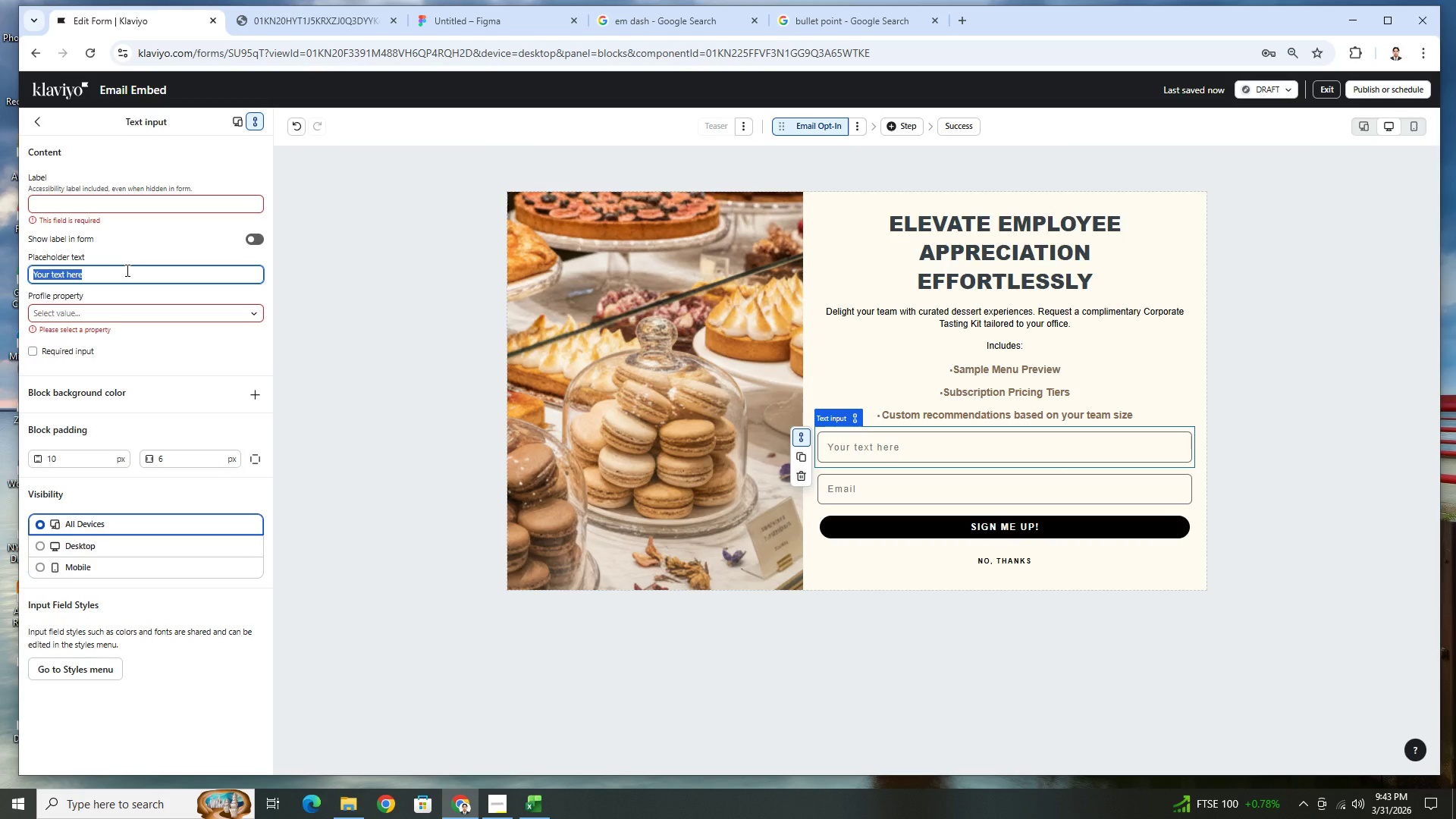 
type(First Name)
 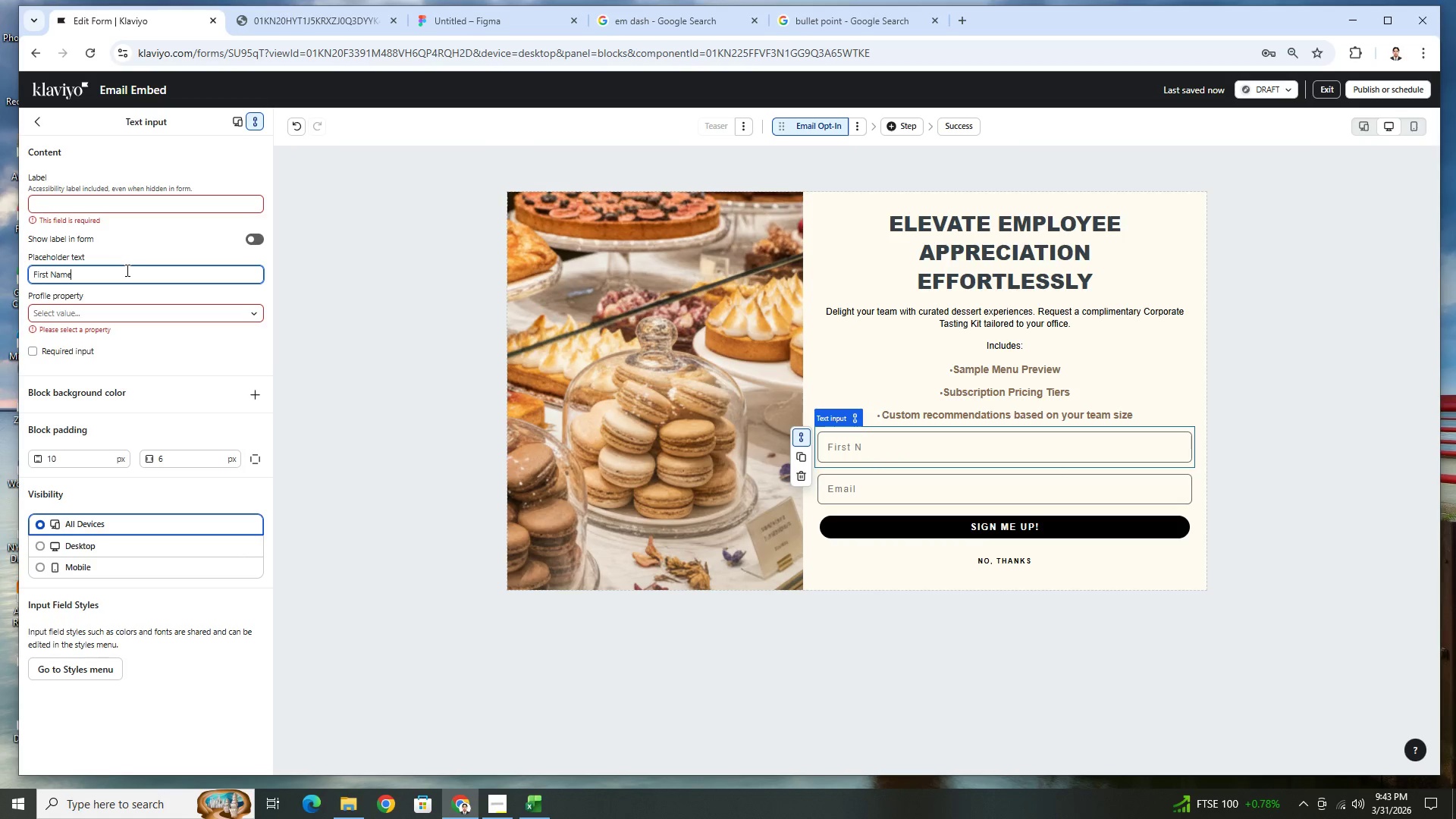 
left_click([150, 205])
 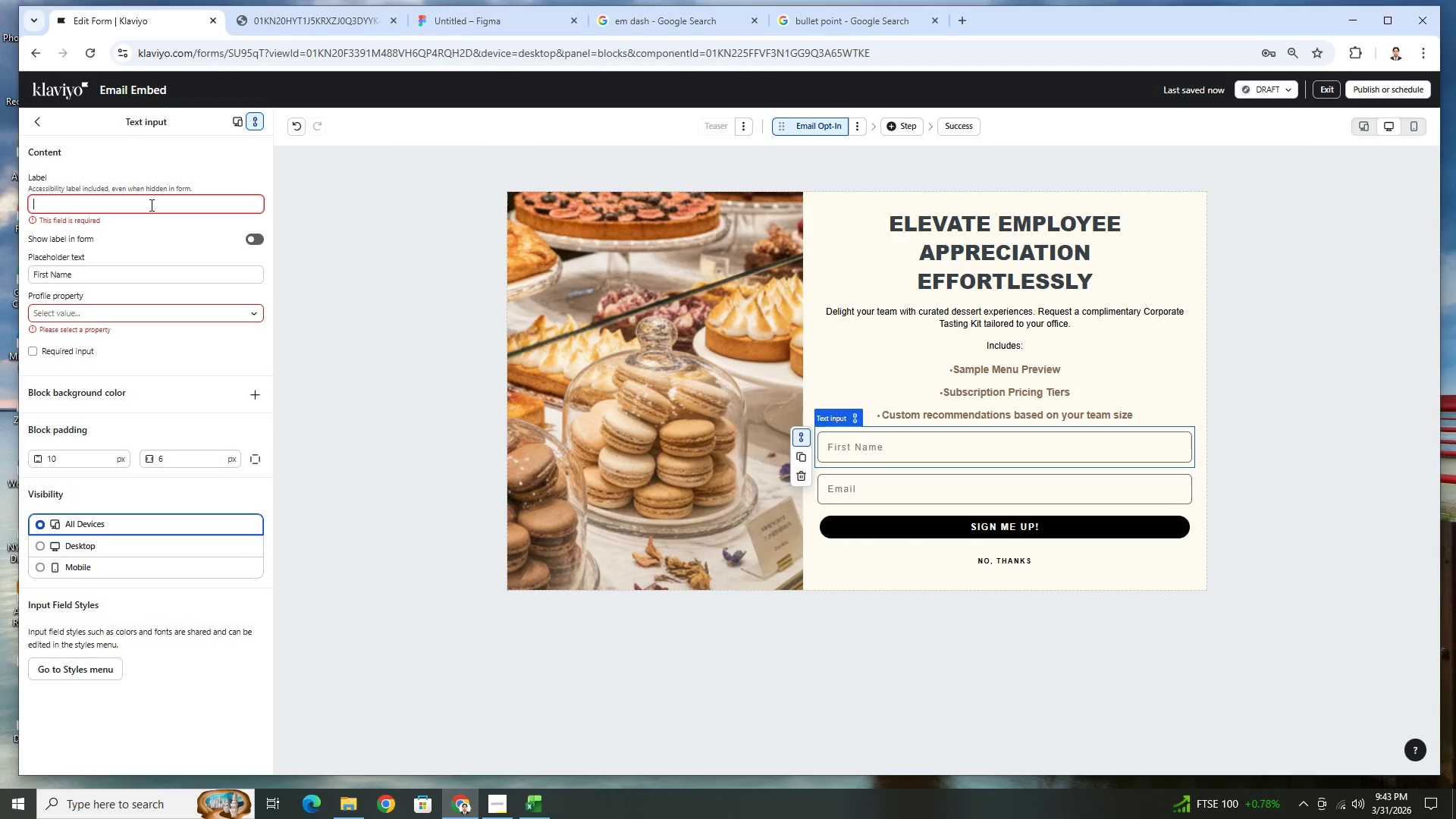 
type(First Name)
 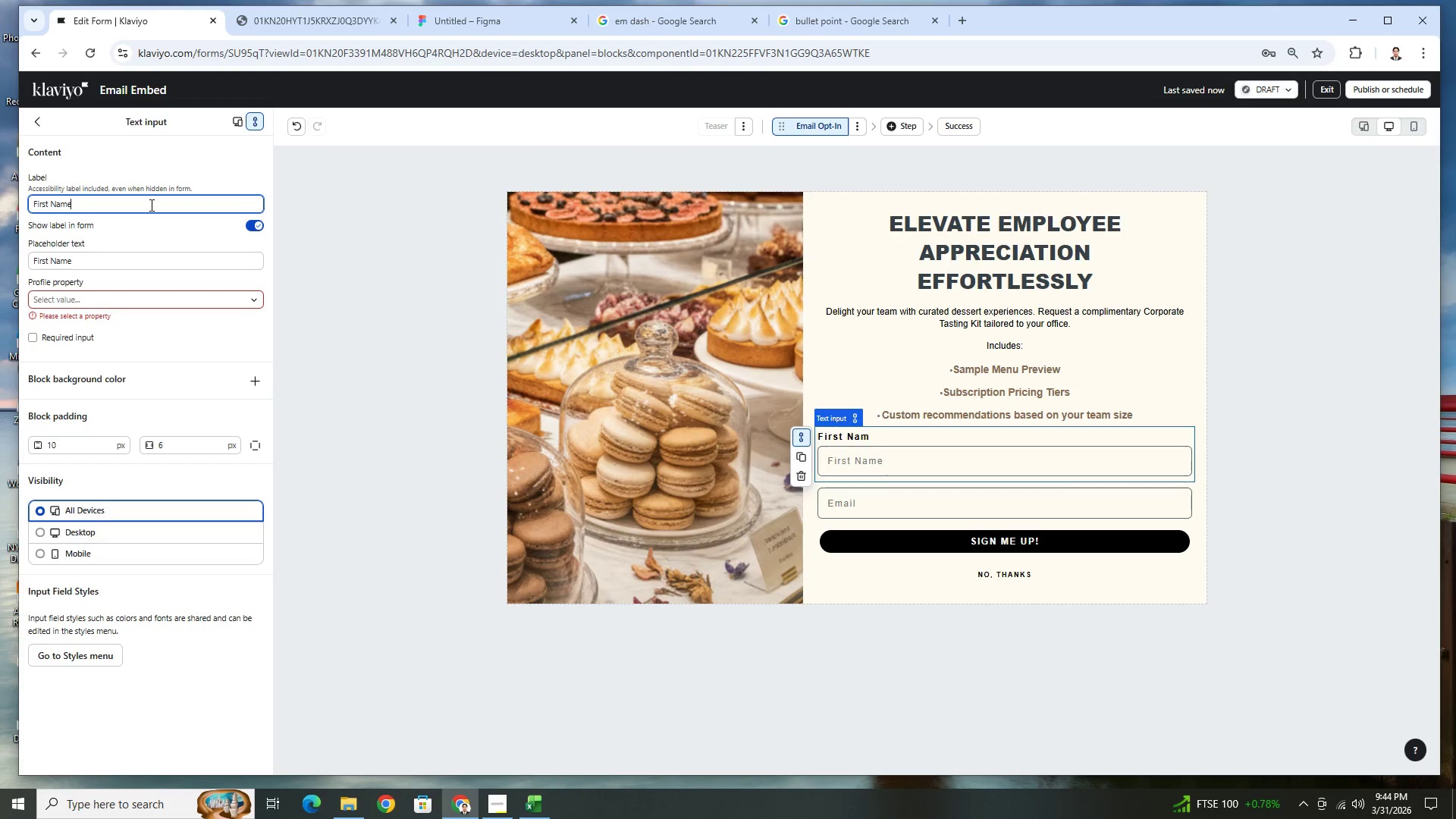 
left_click([263, 224])
 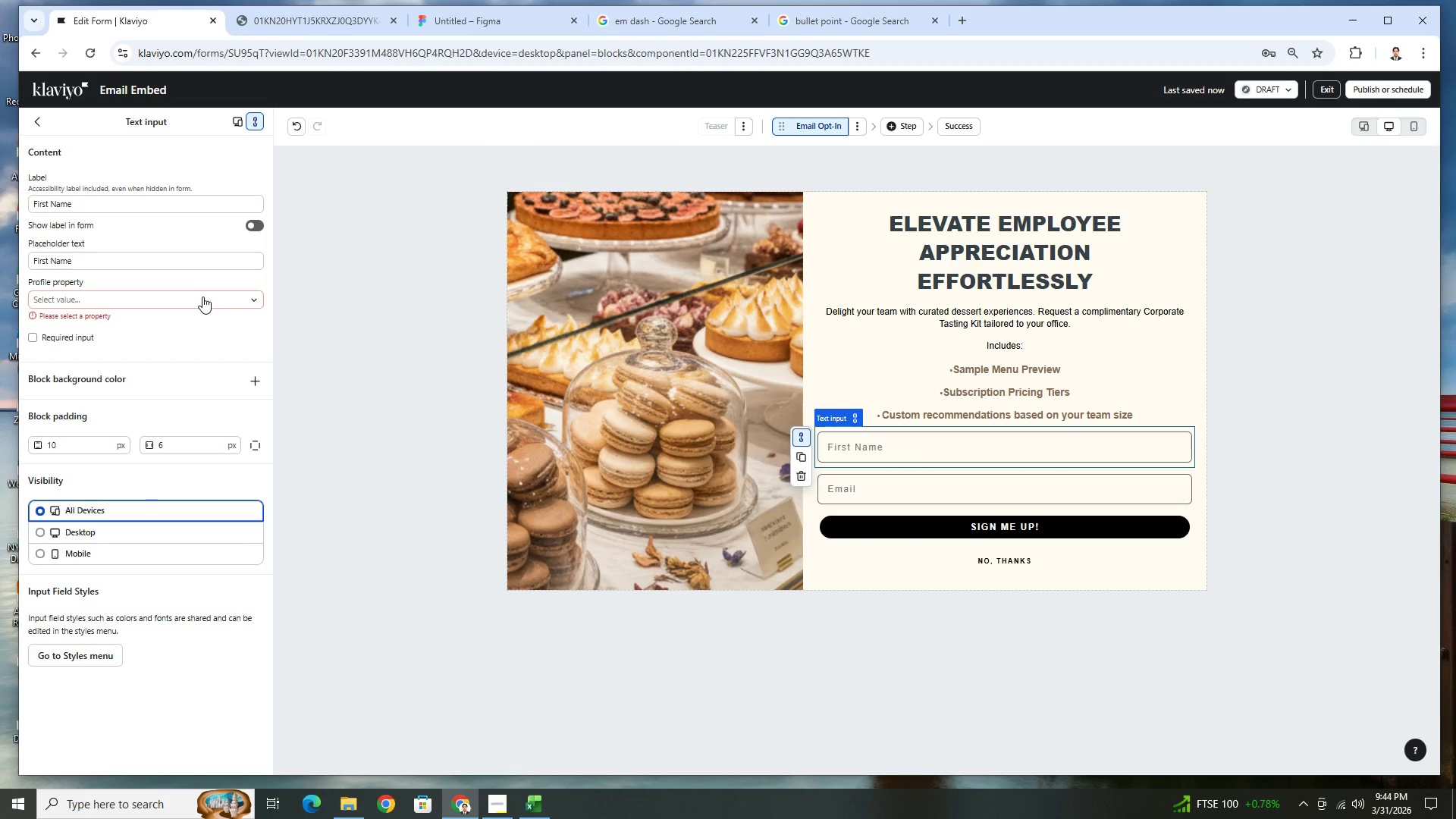 
wait(8.89)
 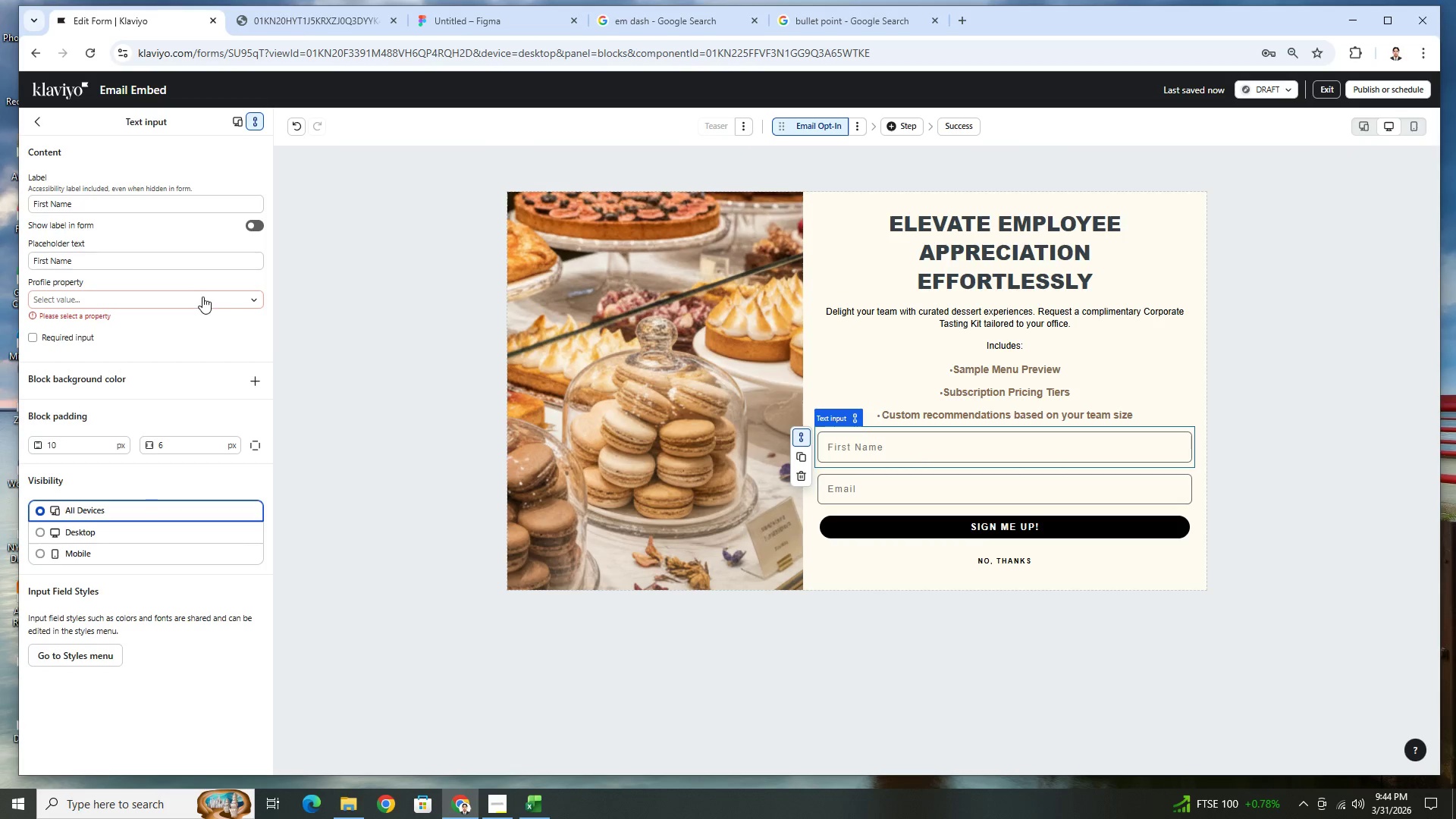 
left_click([168, 303])
 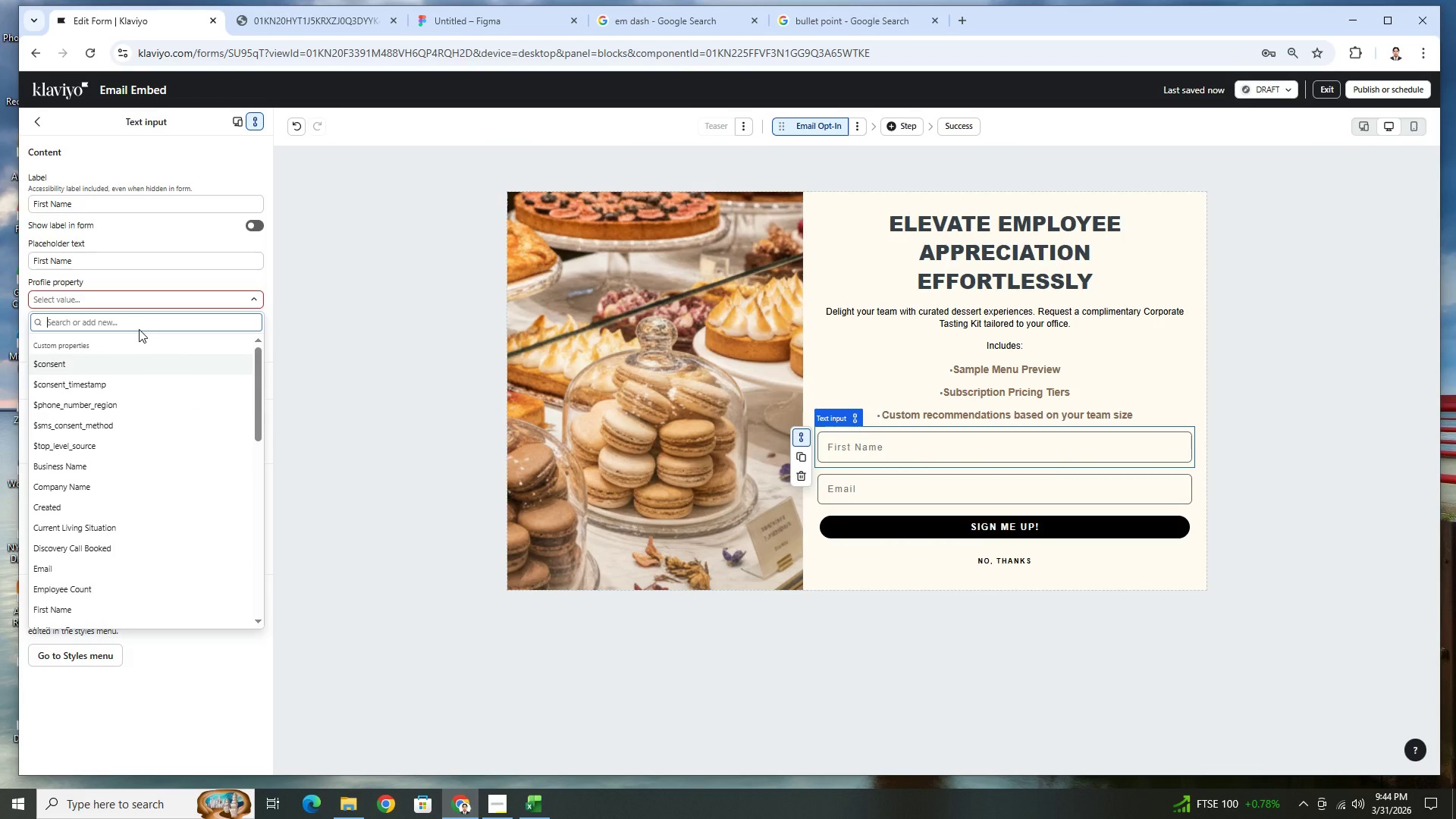 
type(first)
 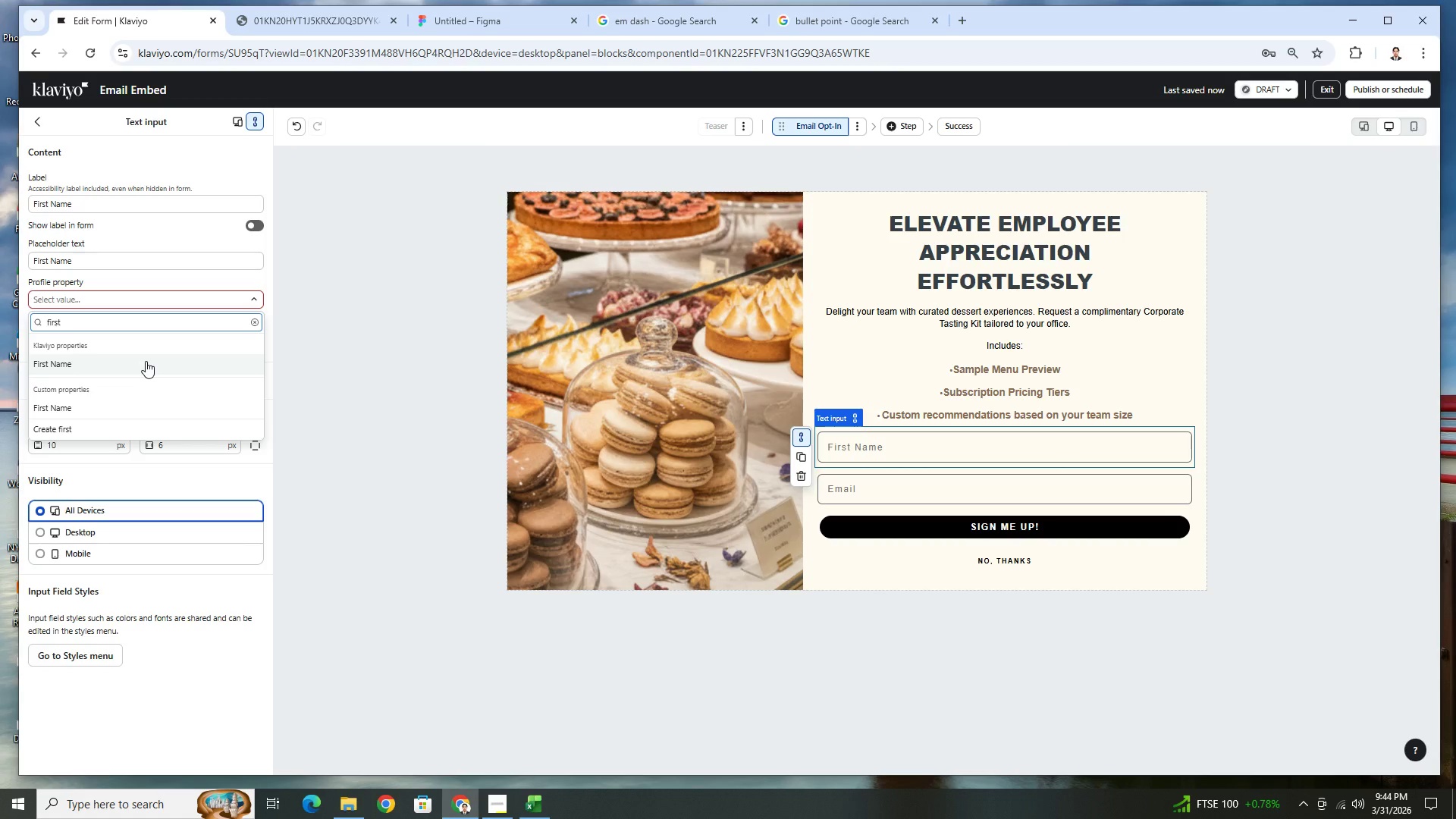 
wait(6.67)
 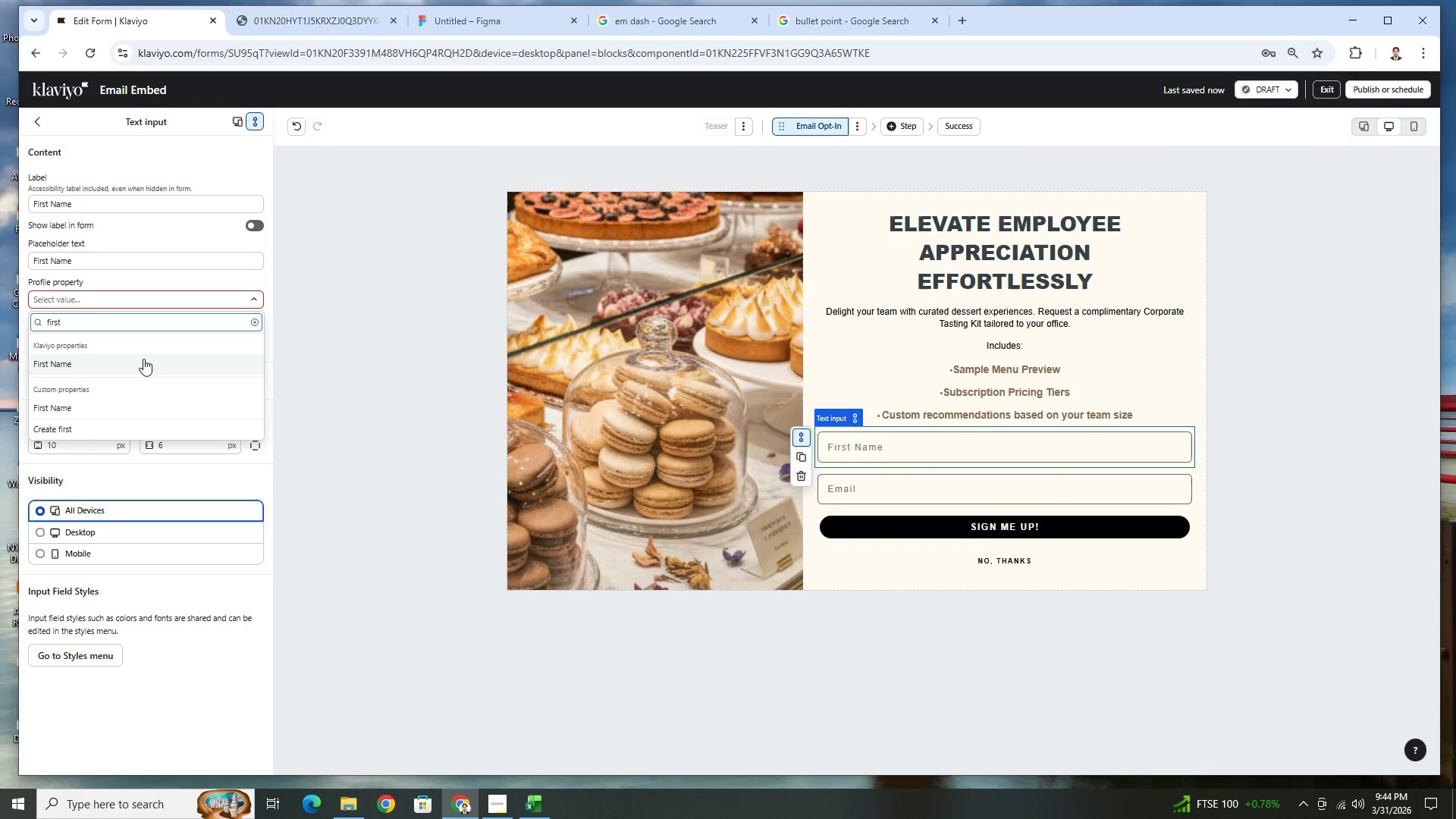 
left_click([146, 361])
 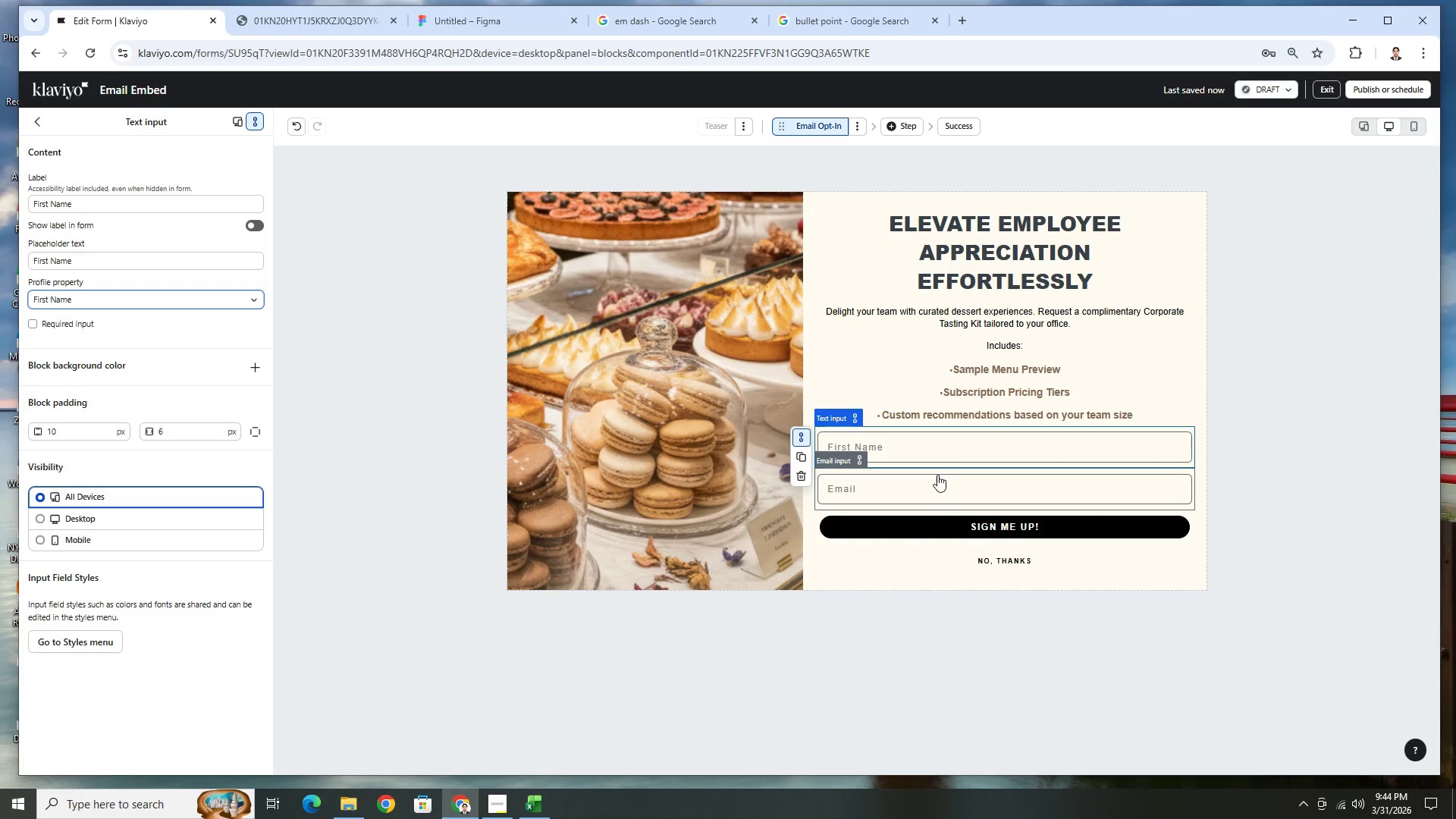 
wait(6.5)
 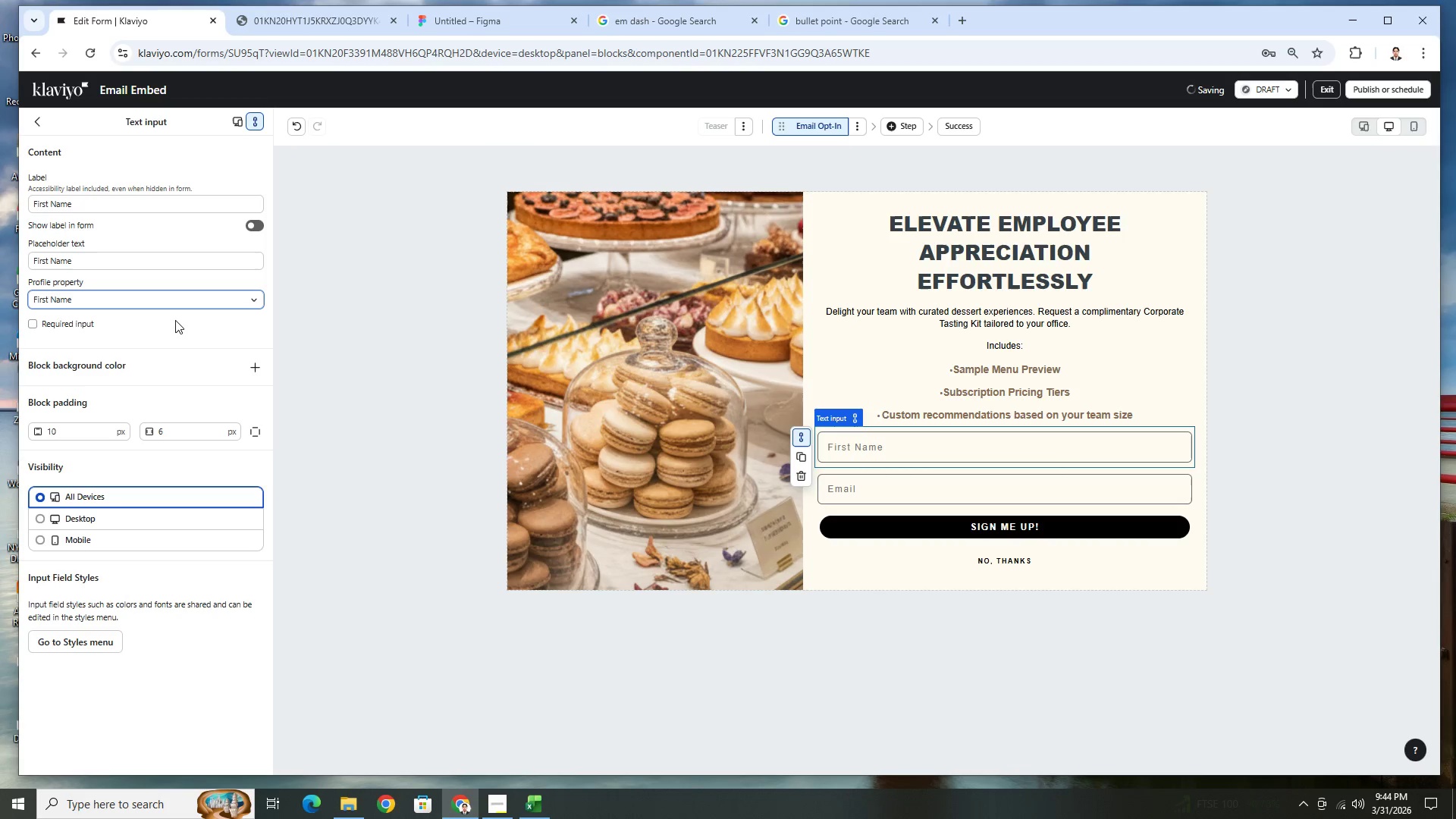 
left_click([930, 453])
 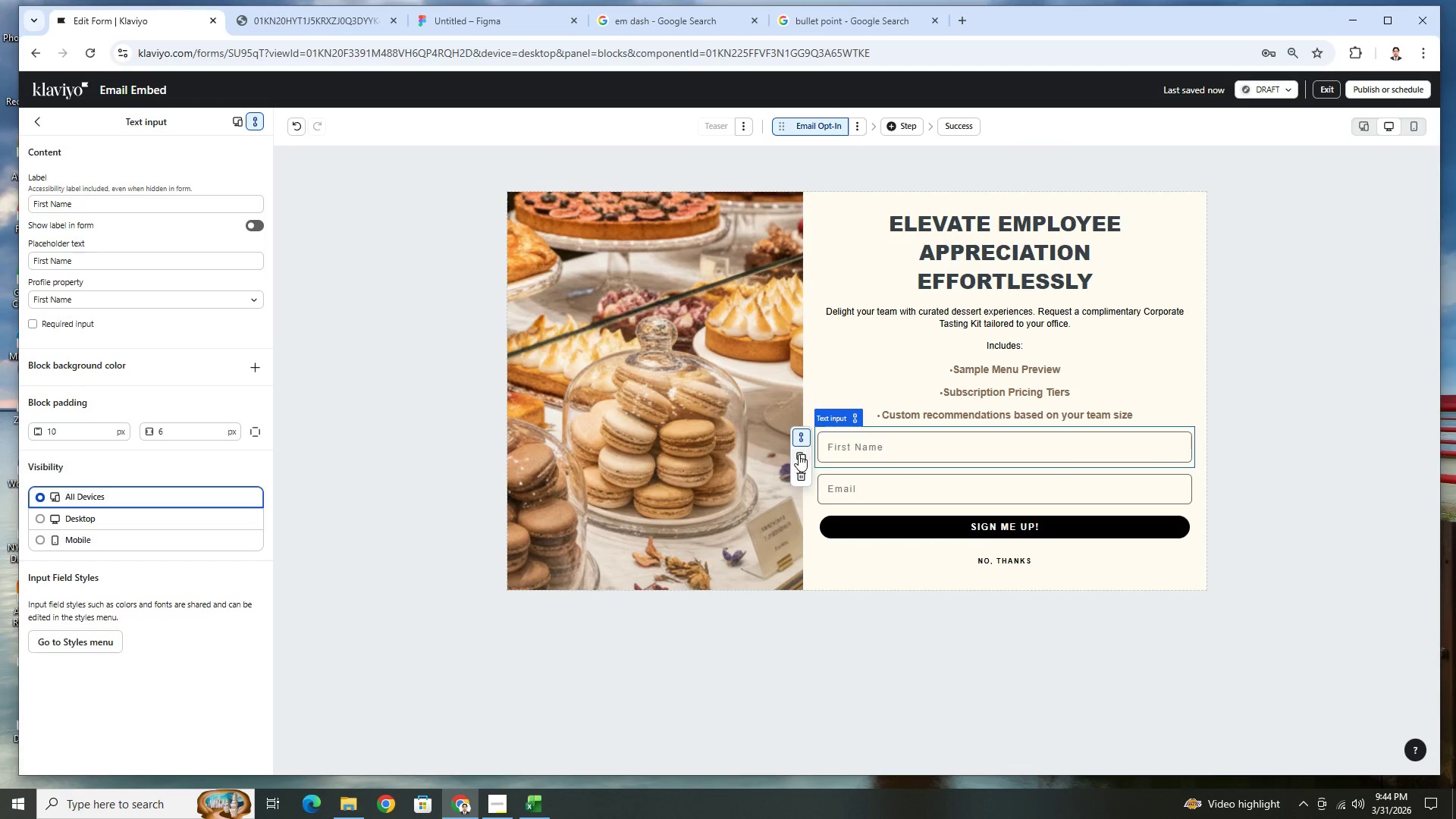 
left_click([799, 454])
 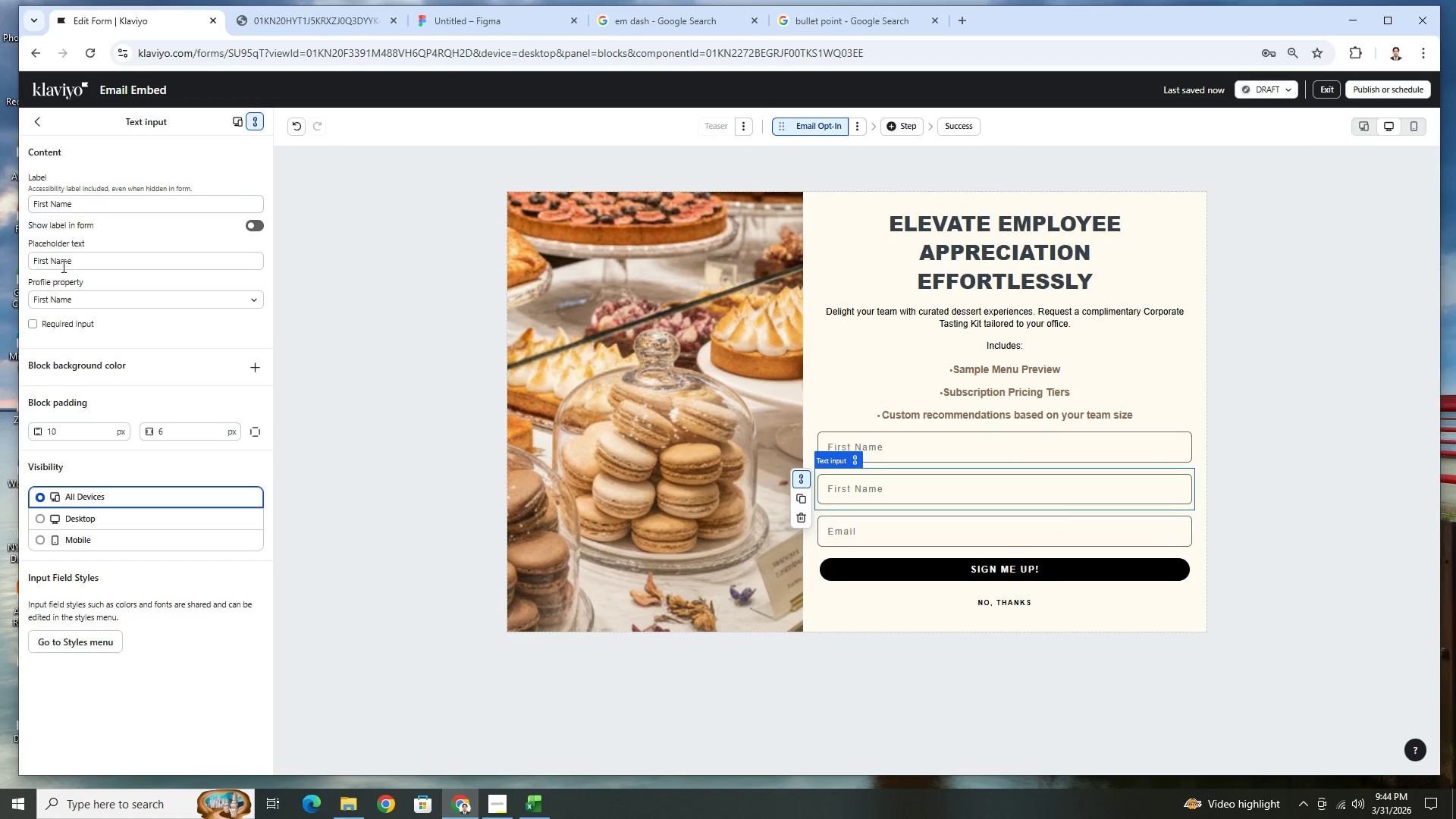 
left_click_drag(start_coordinate=[48, 261], to_coordinate=[29, 263])
 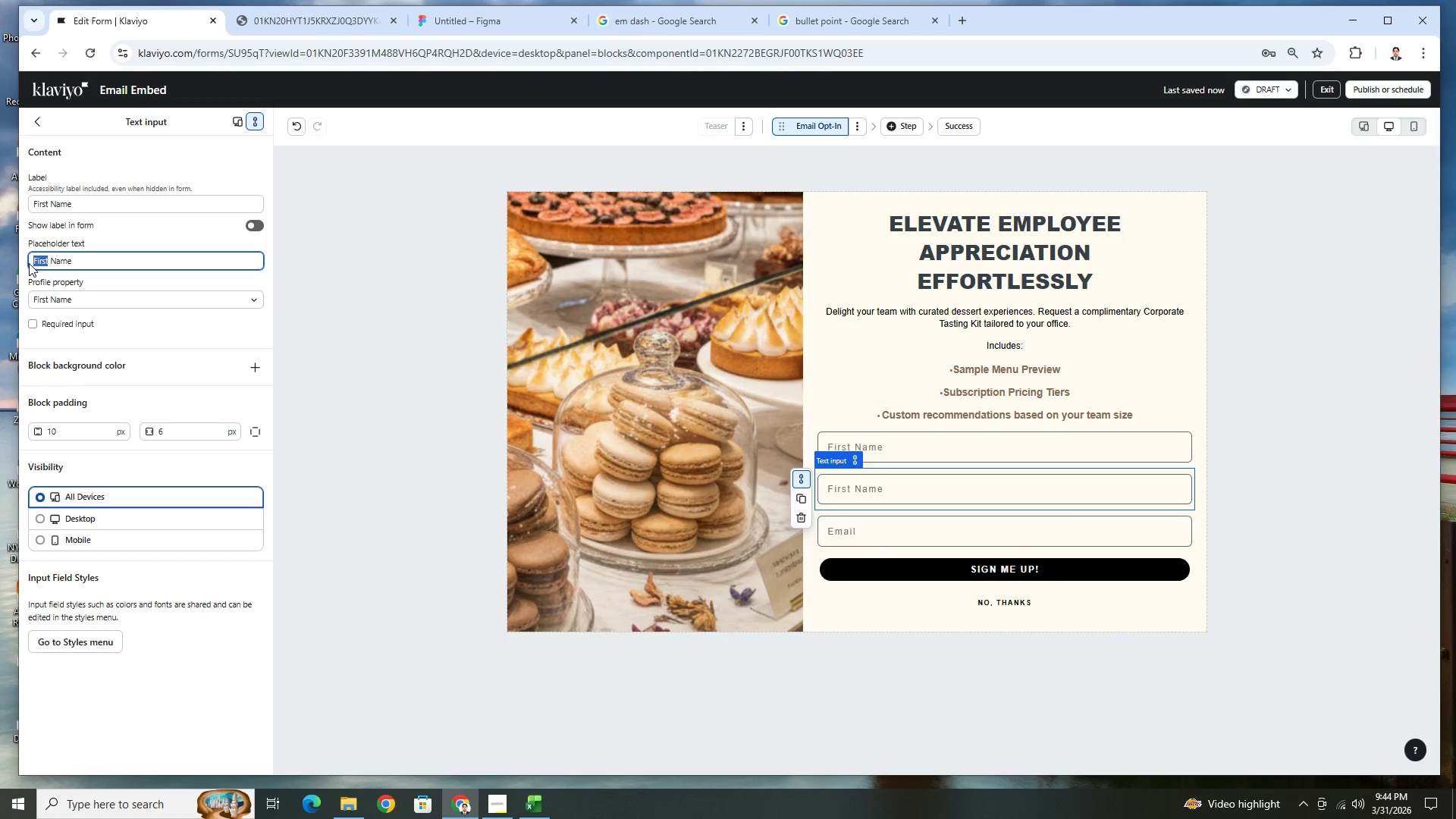 
type(Last)
 